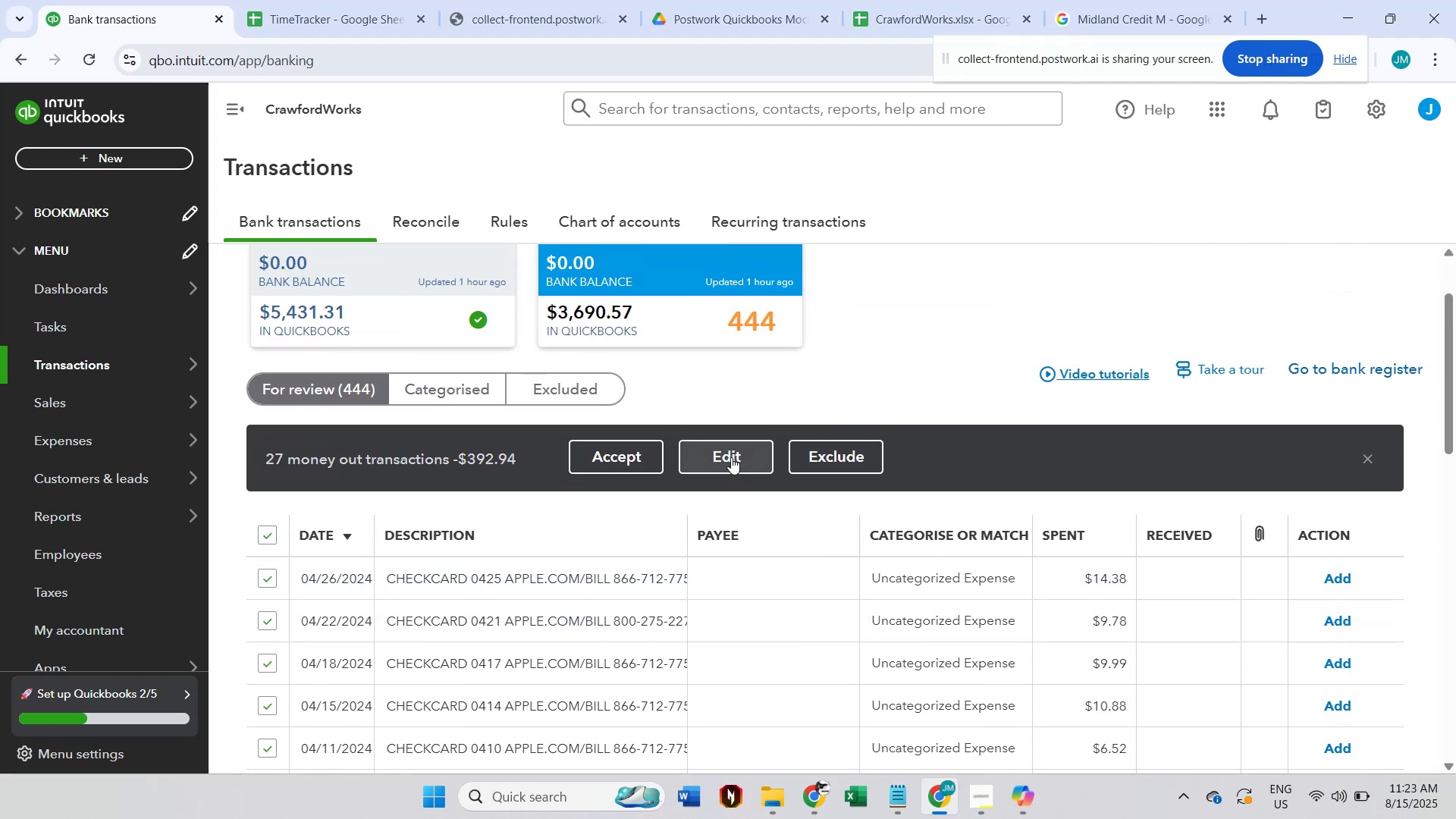 
left_click([731, 457])
 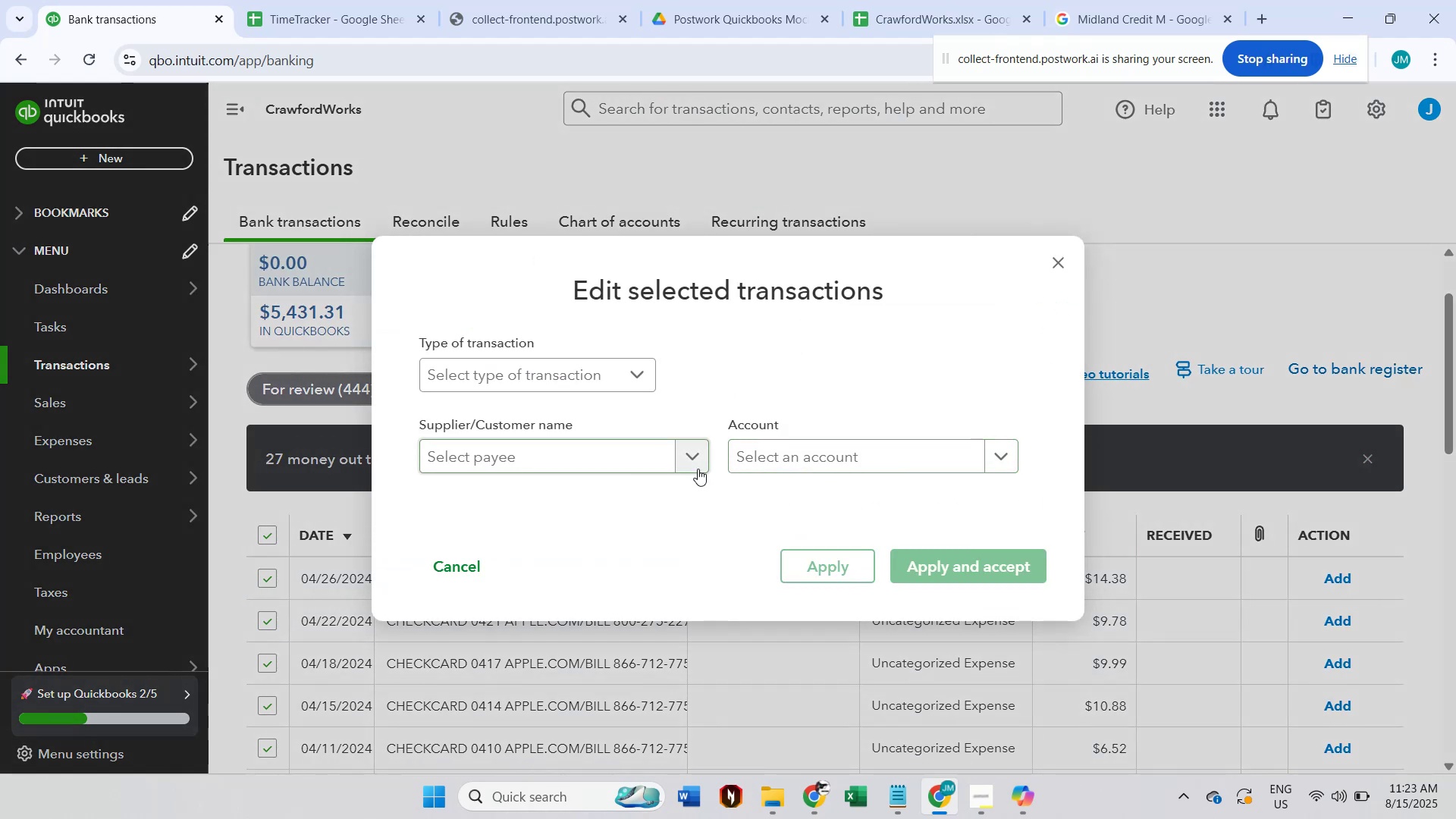 
left_click([566, 460])
 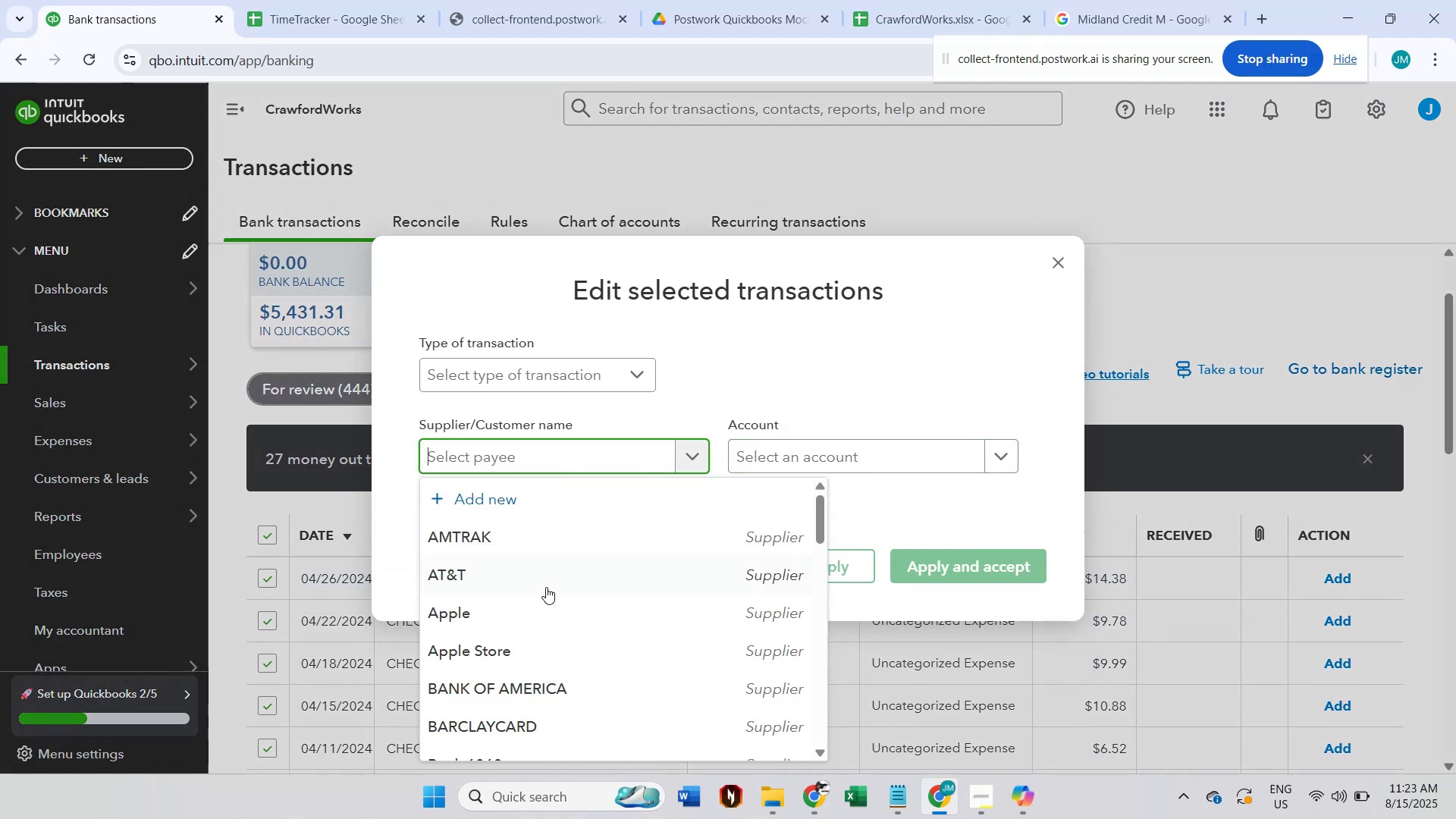 
left_click([543, 608])
 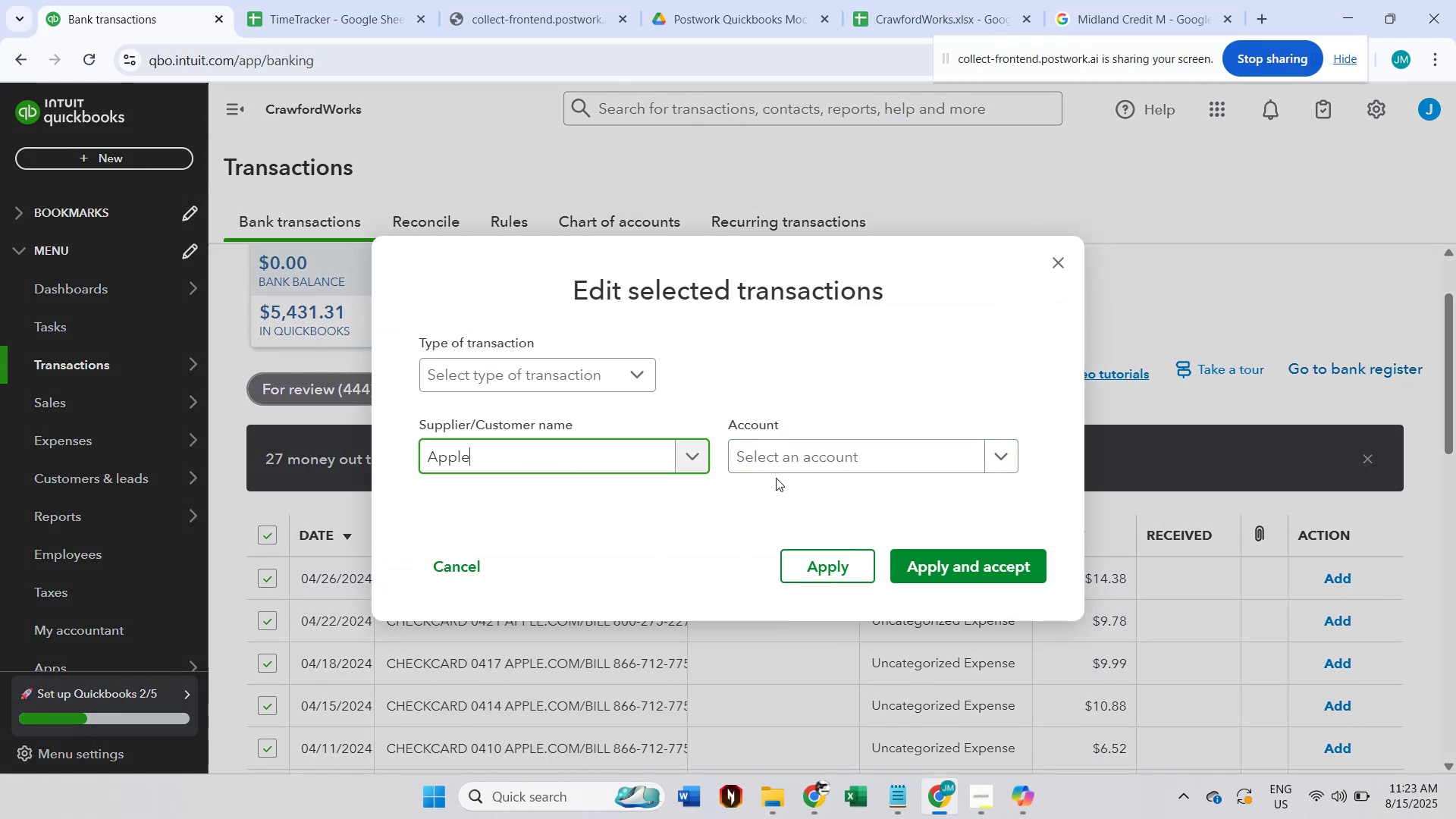 
left_click([791, 452])
 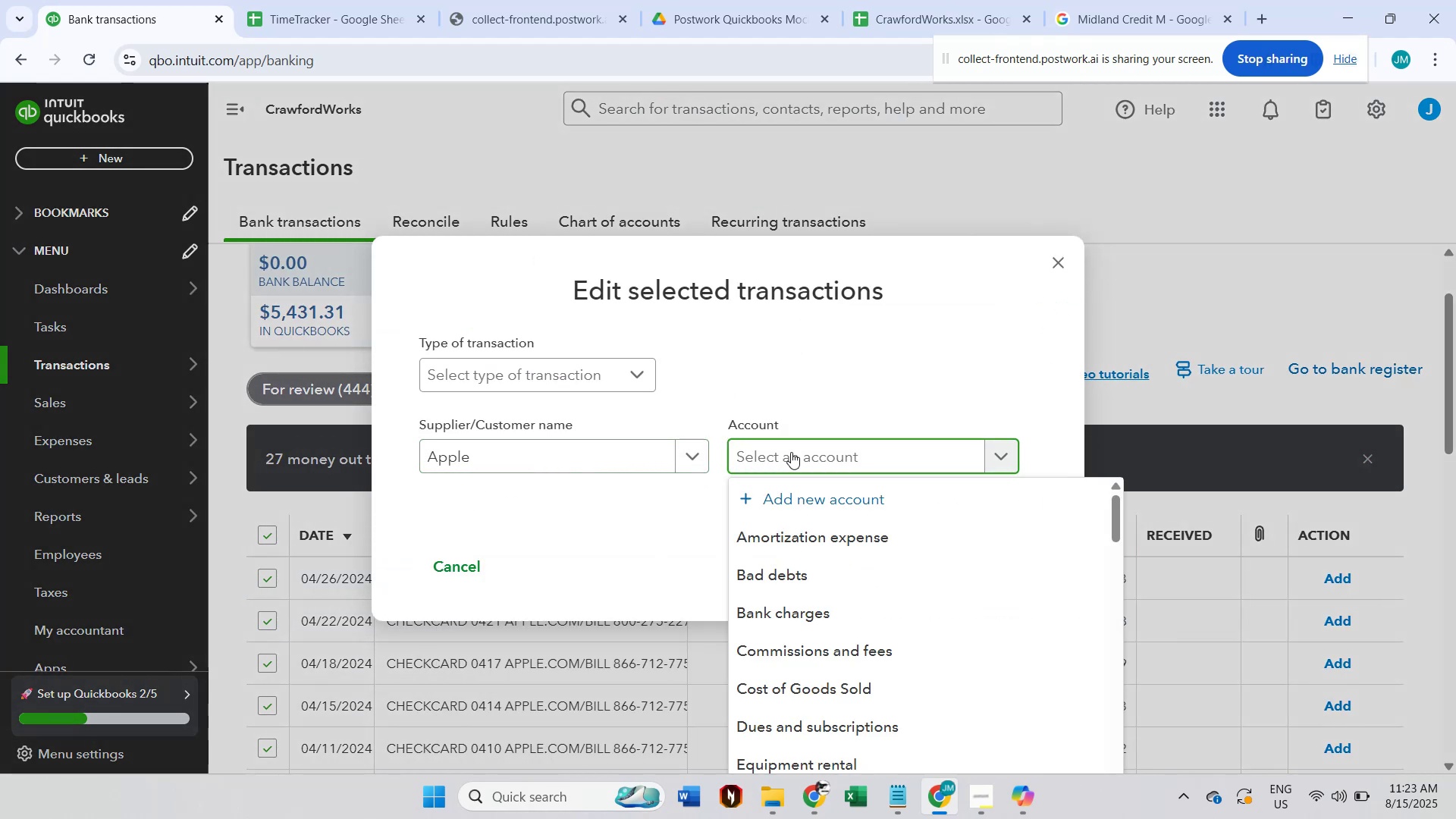 
type(dues)
 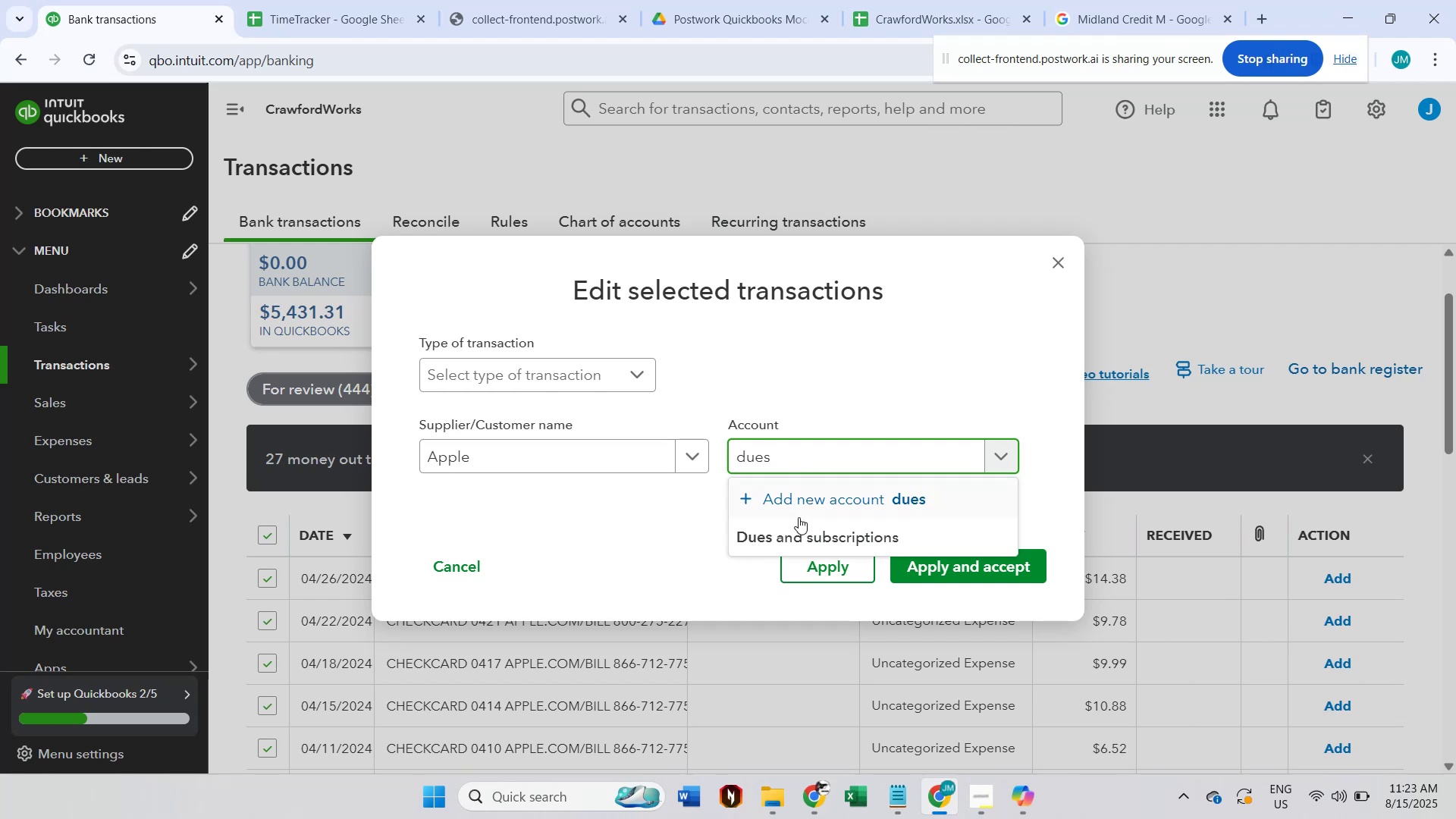 
left_click([799, 534])
 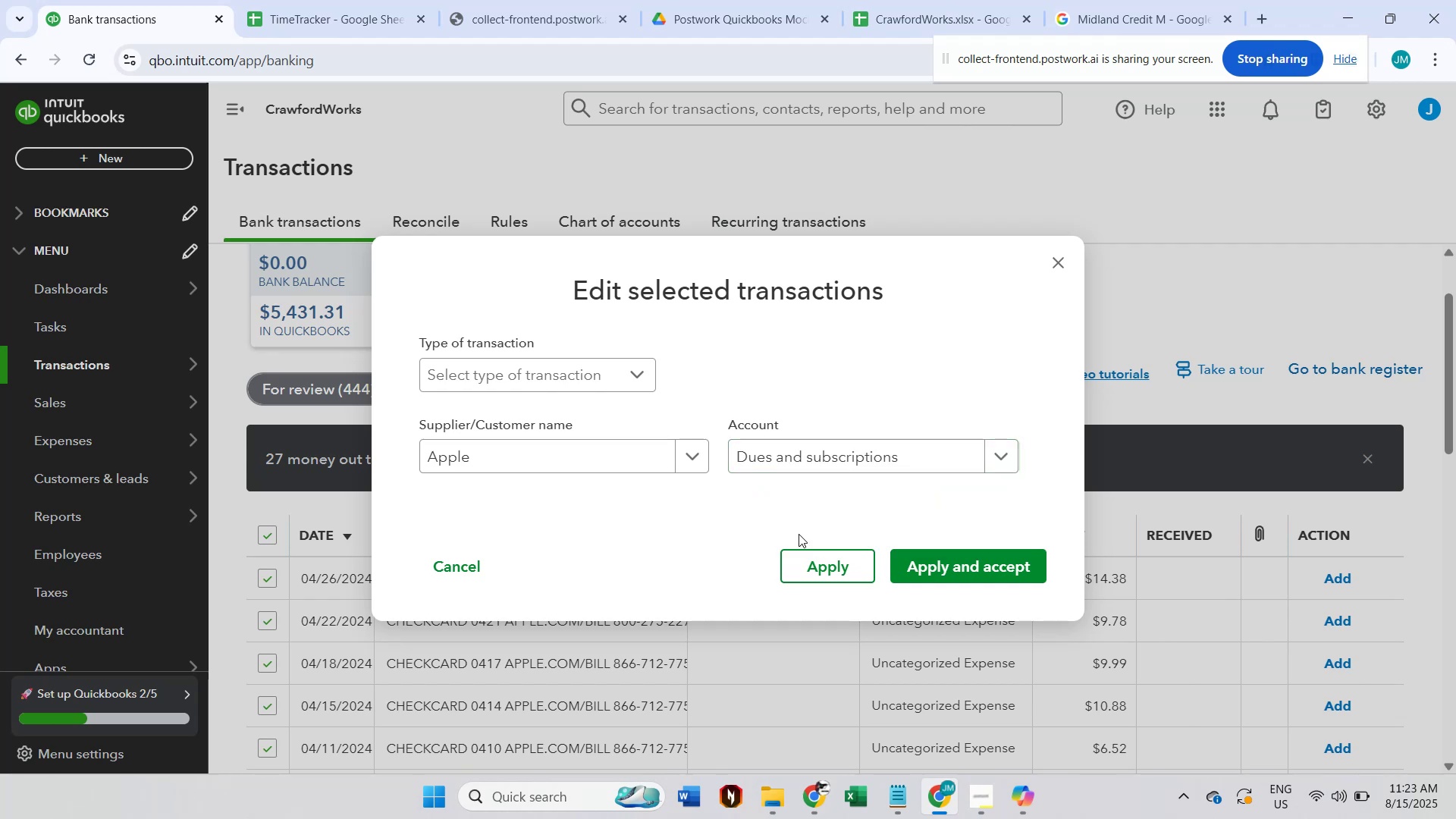 
left_click([1096, 0])
 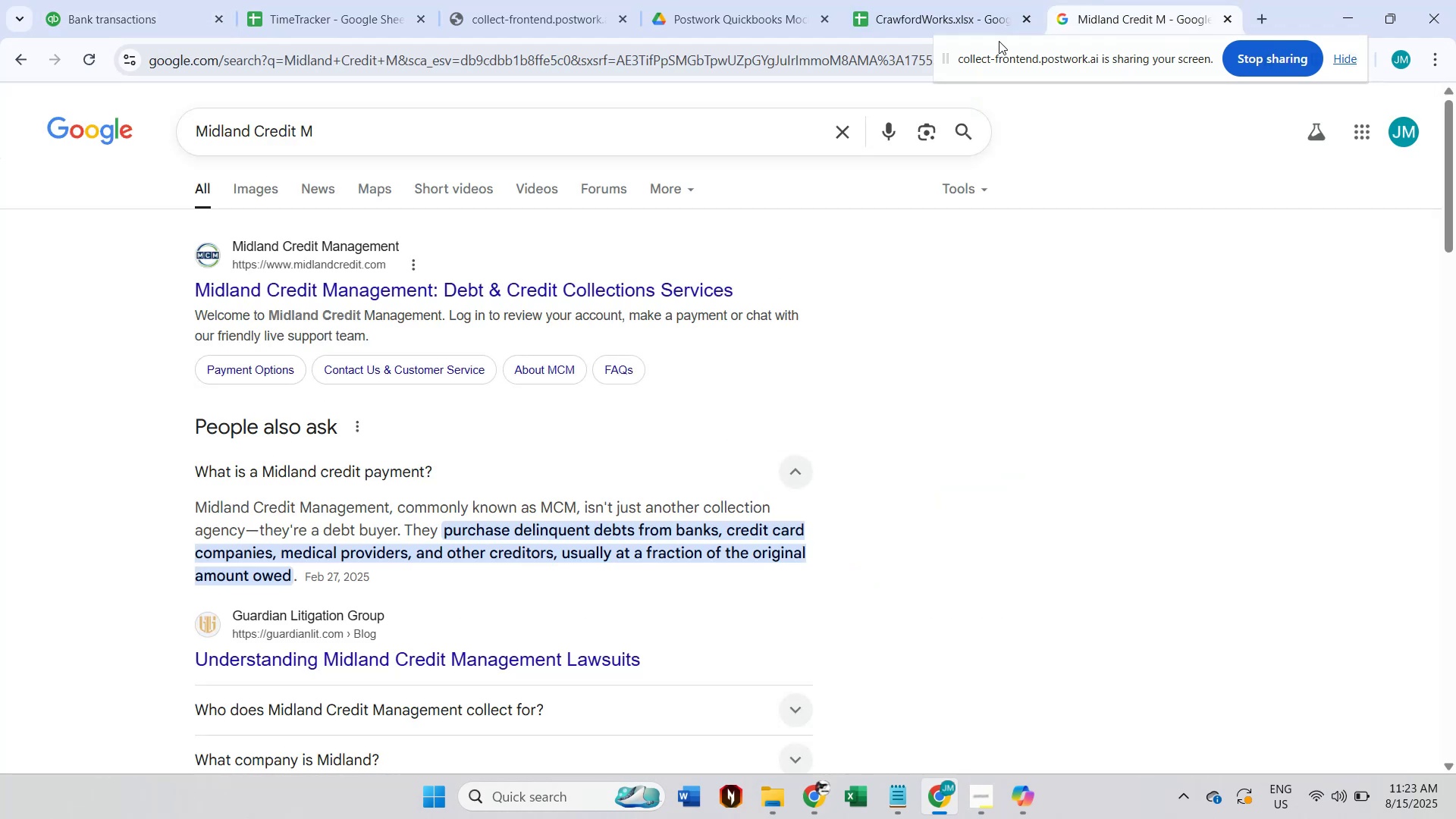 
left_click([352, 130])
 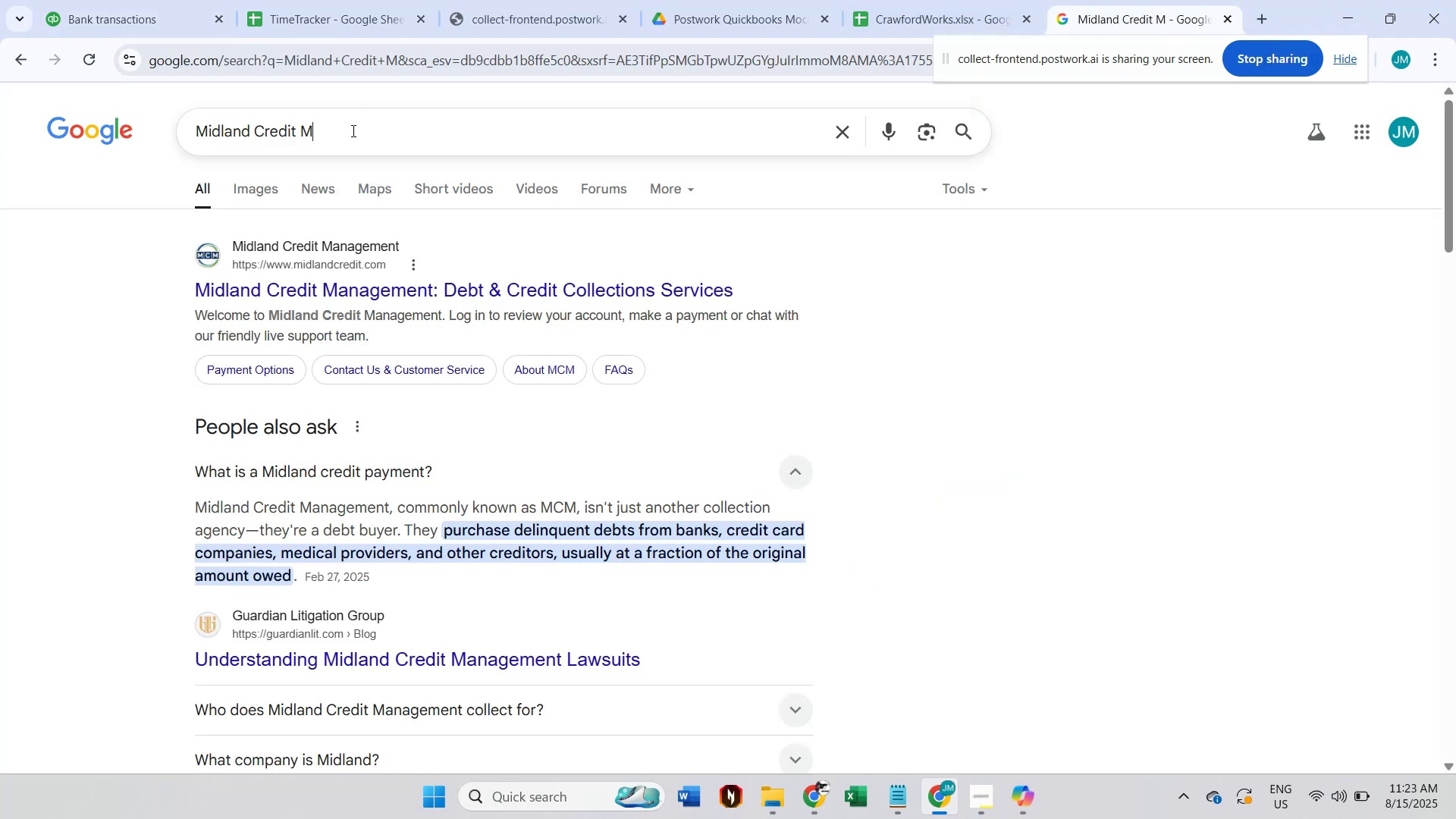 
key(Control+A)
 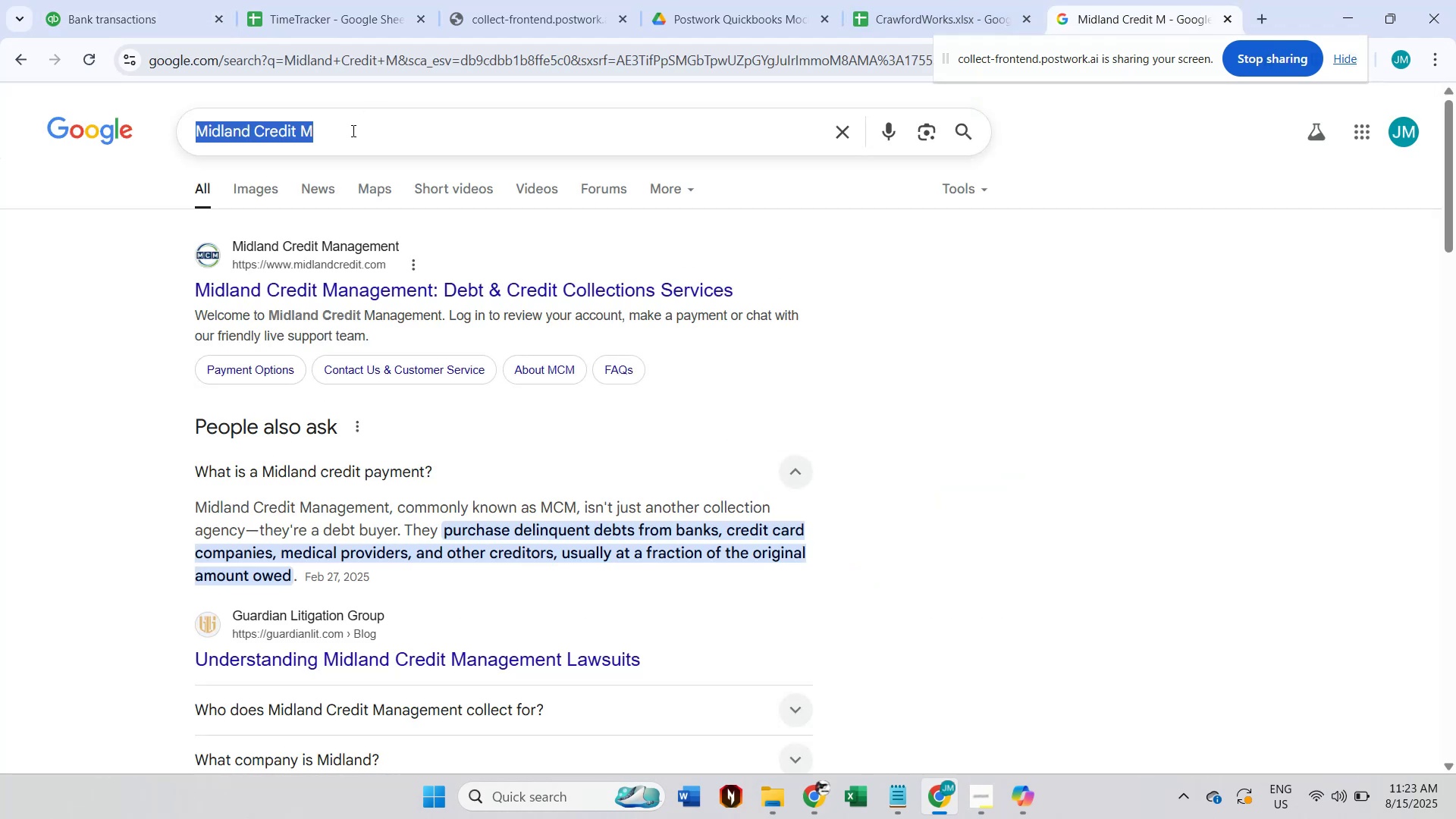 
key(Control+V)
 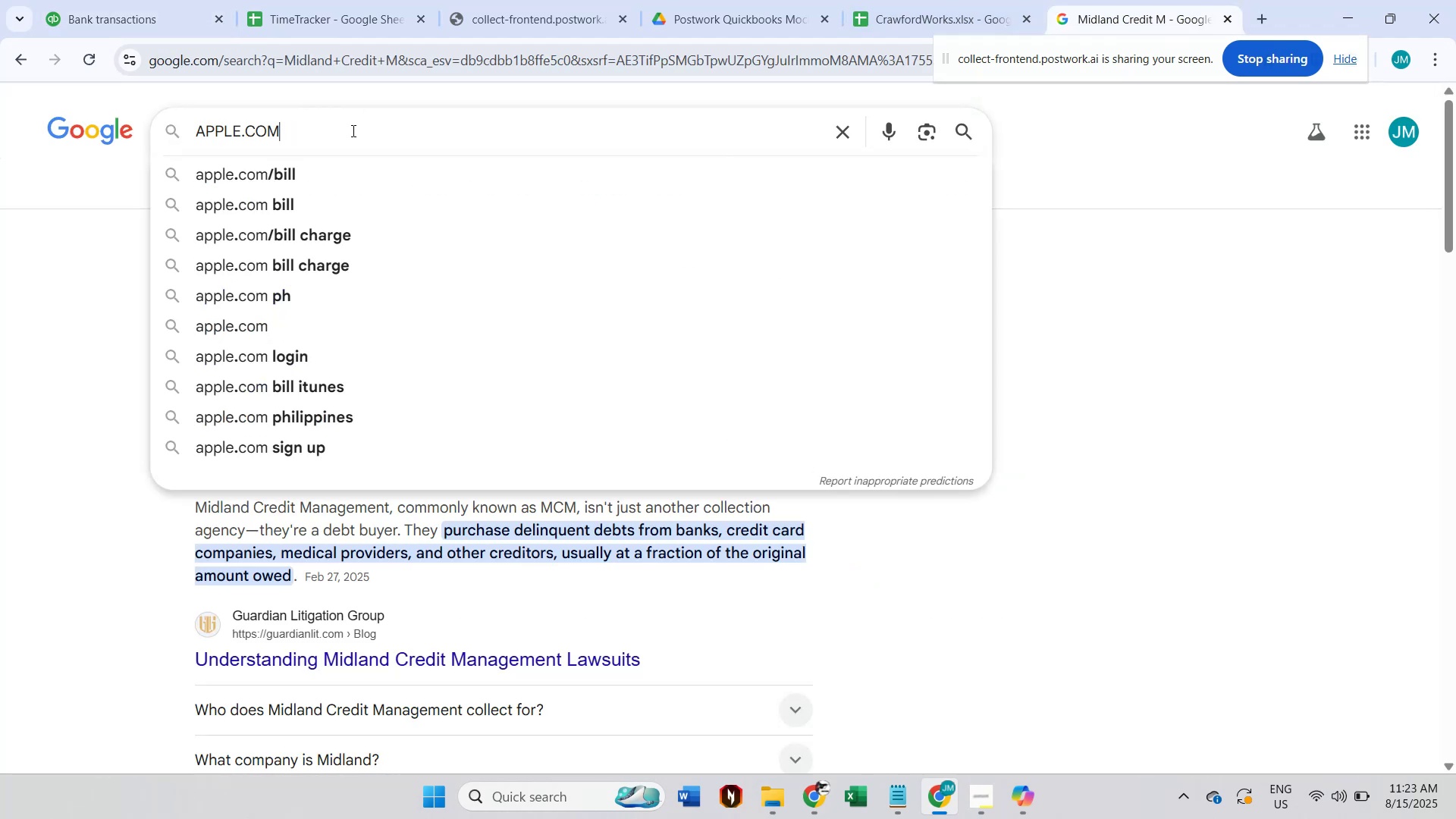 
type(/bill)
 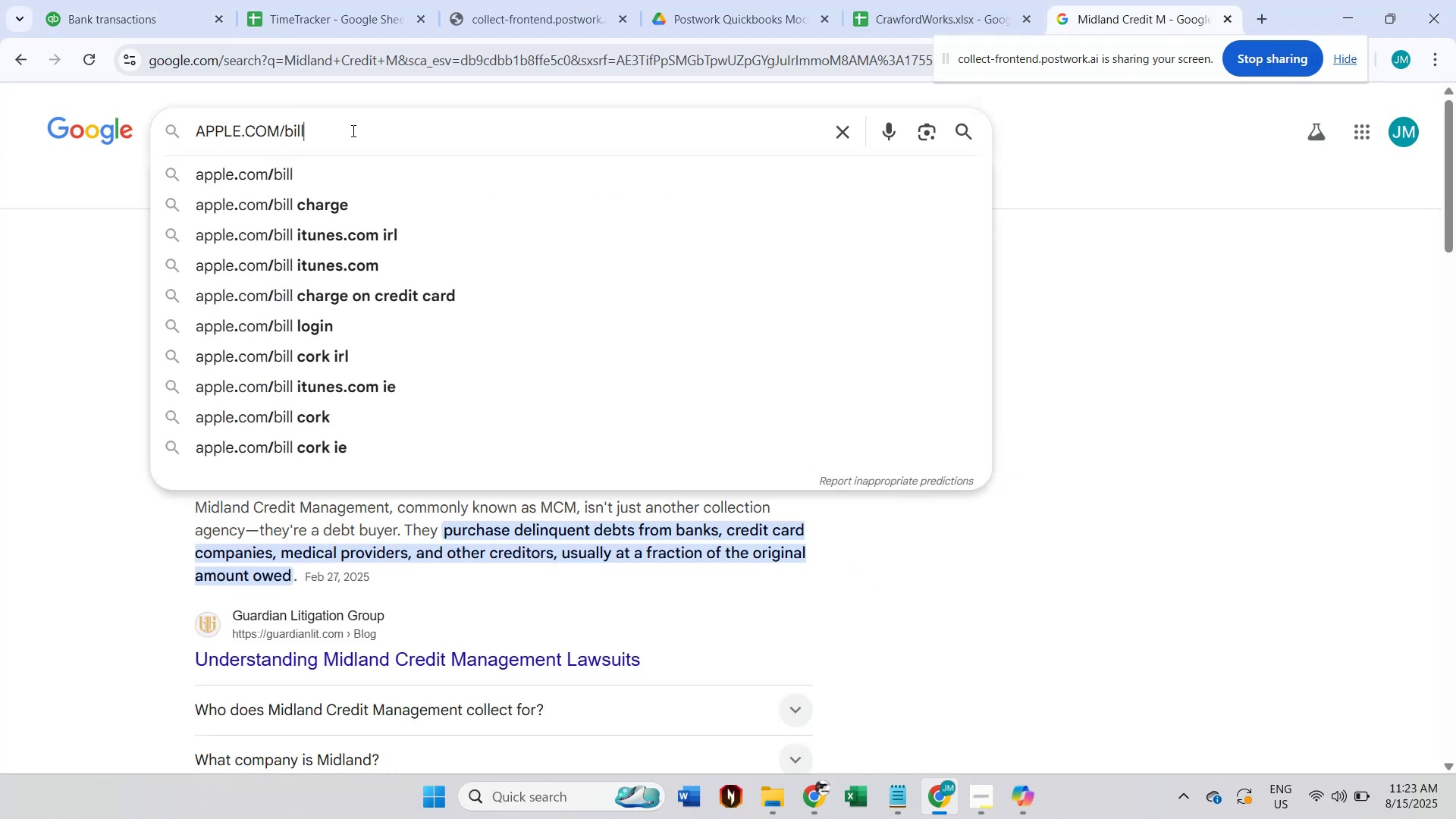 
key(Enter)
 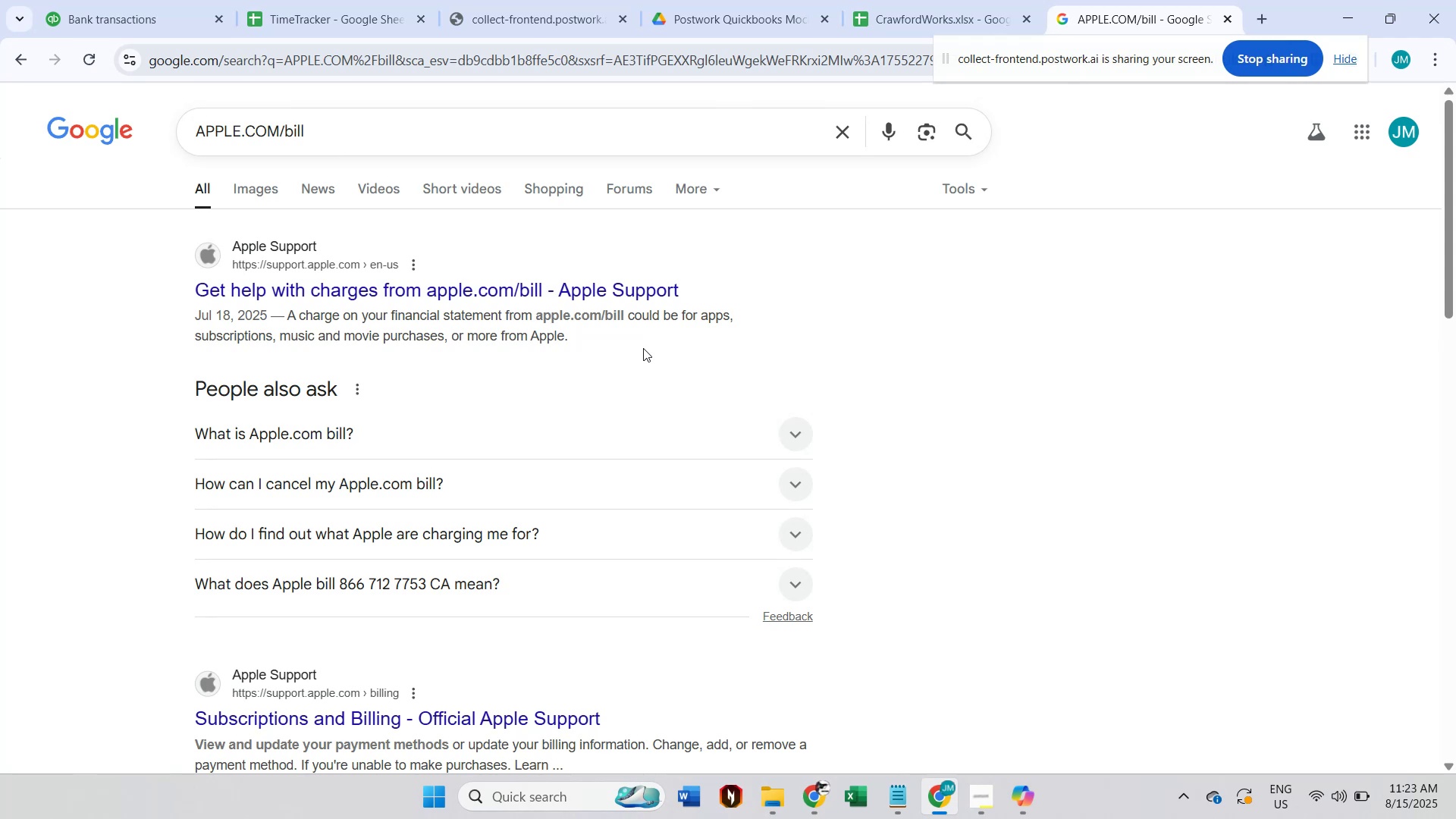 
wait(8.27)
 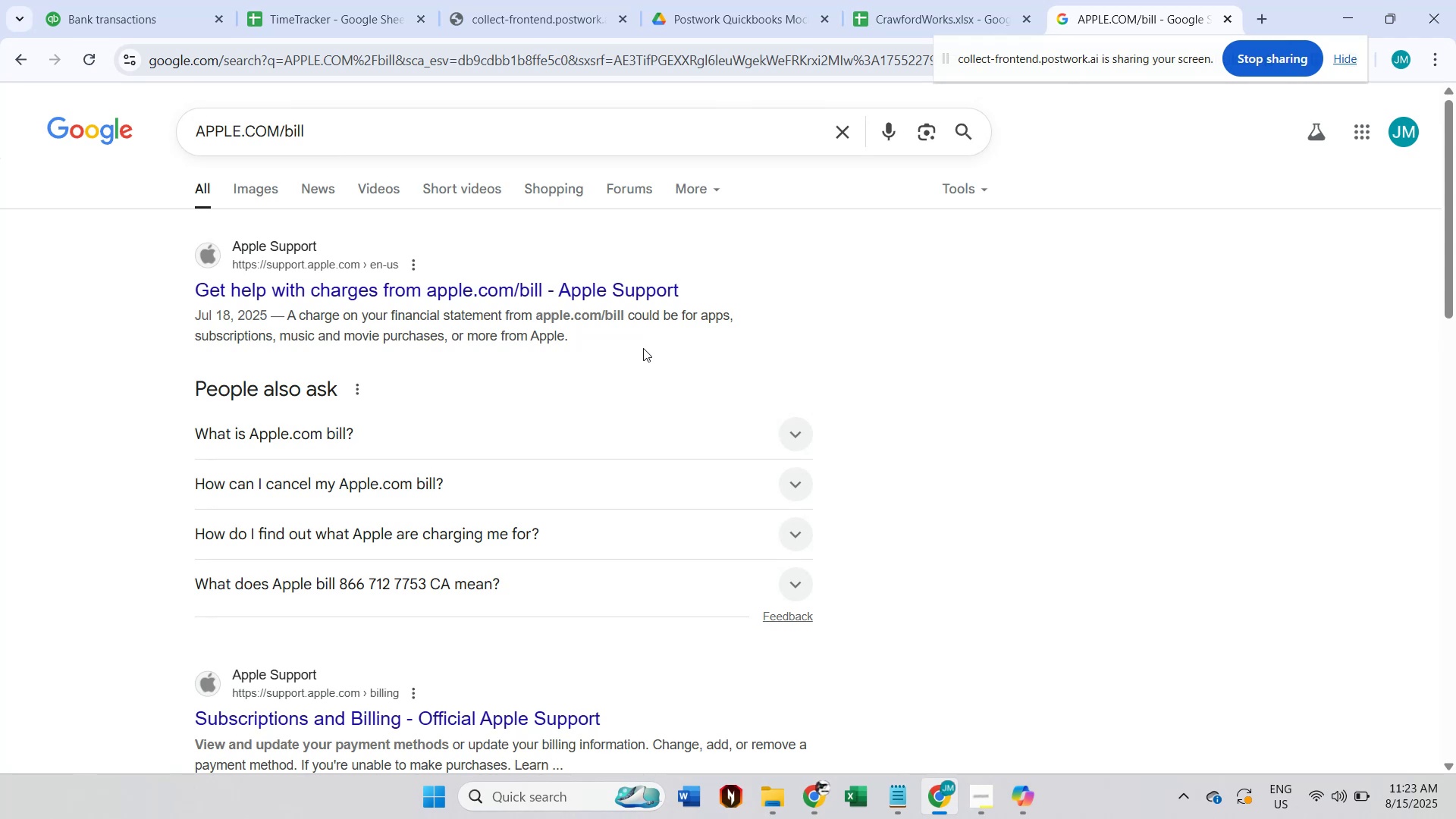 
left_click([165, 0])
 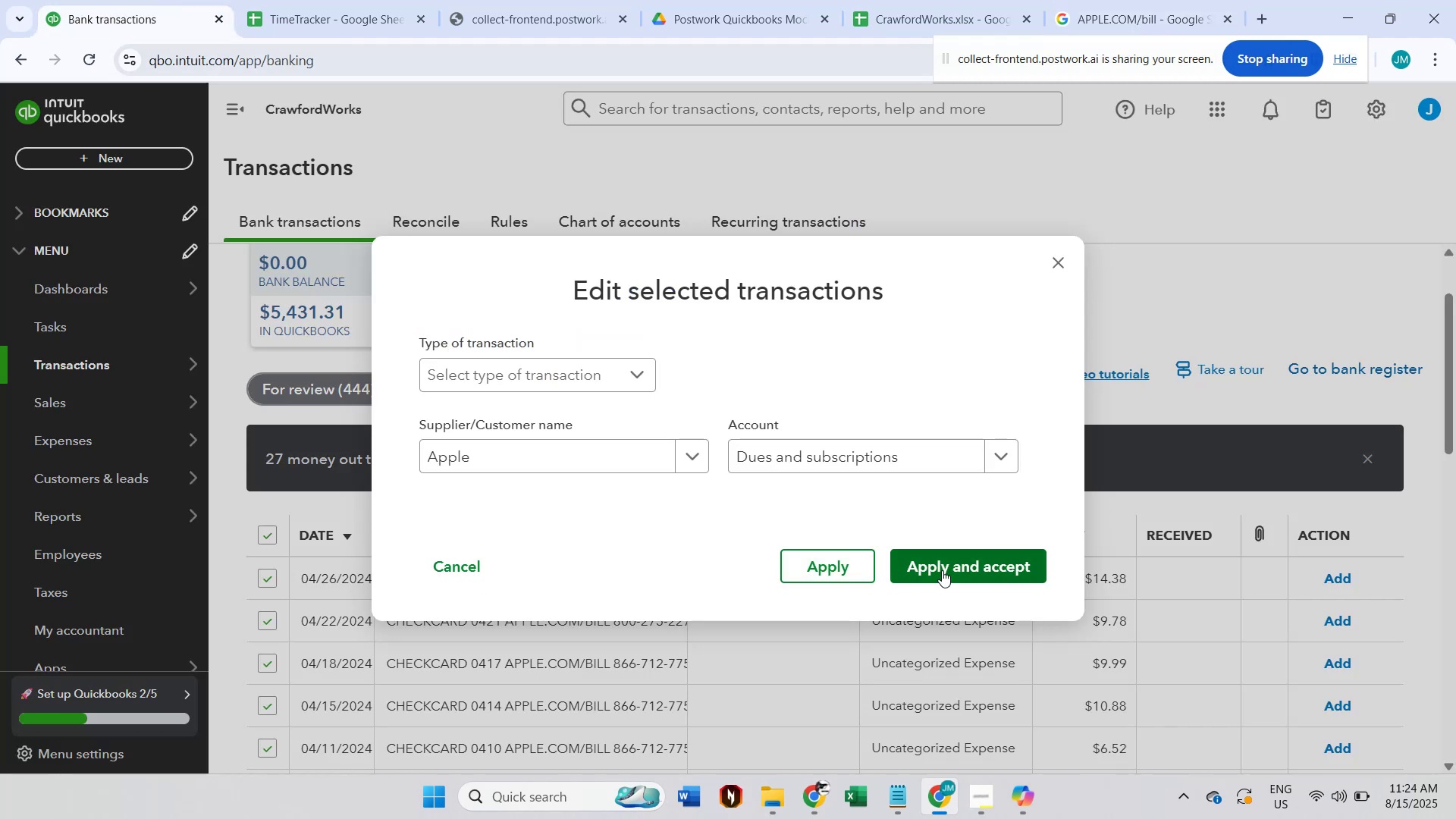 
left_click([942, 570])
 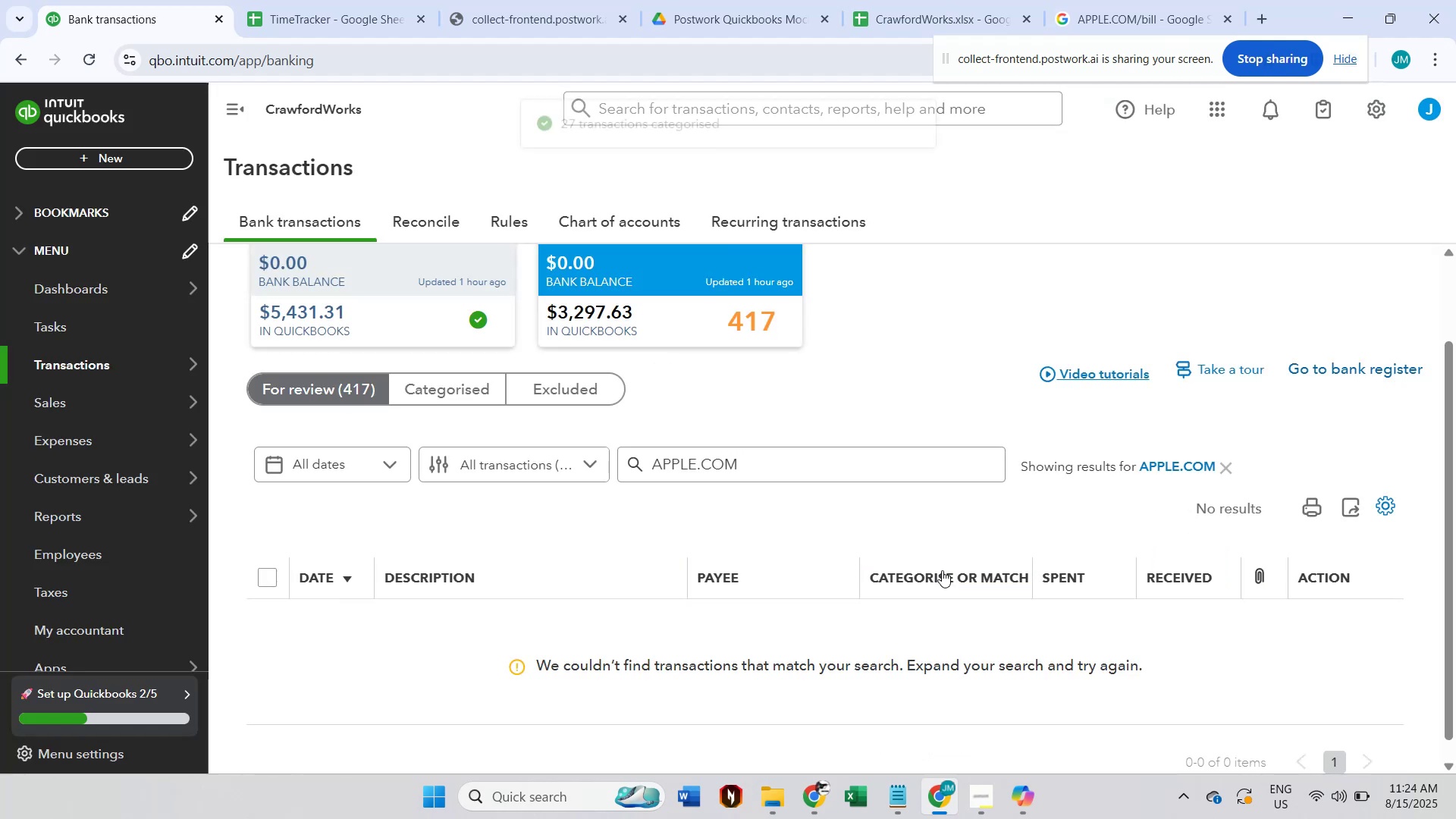 
wait(7.38)
 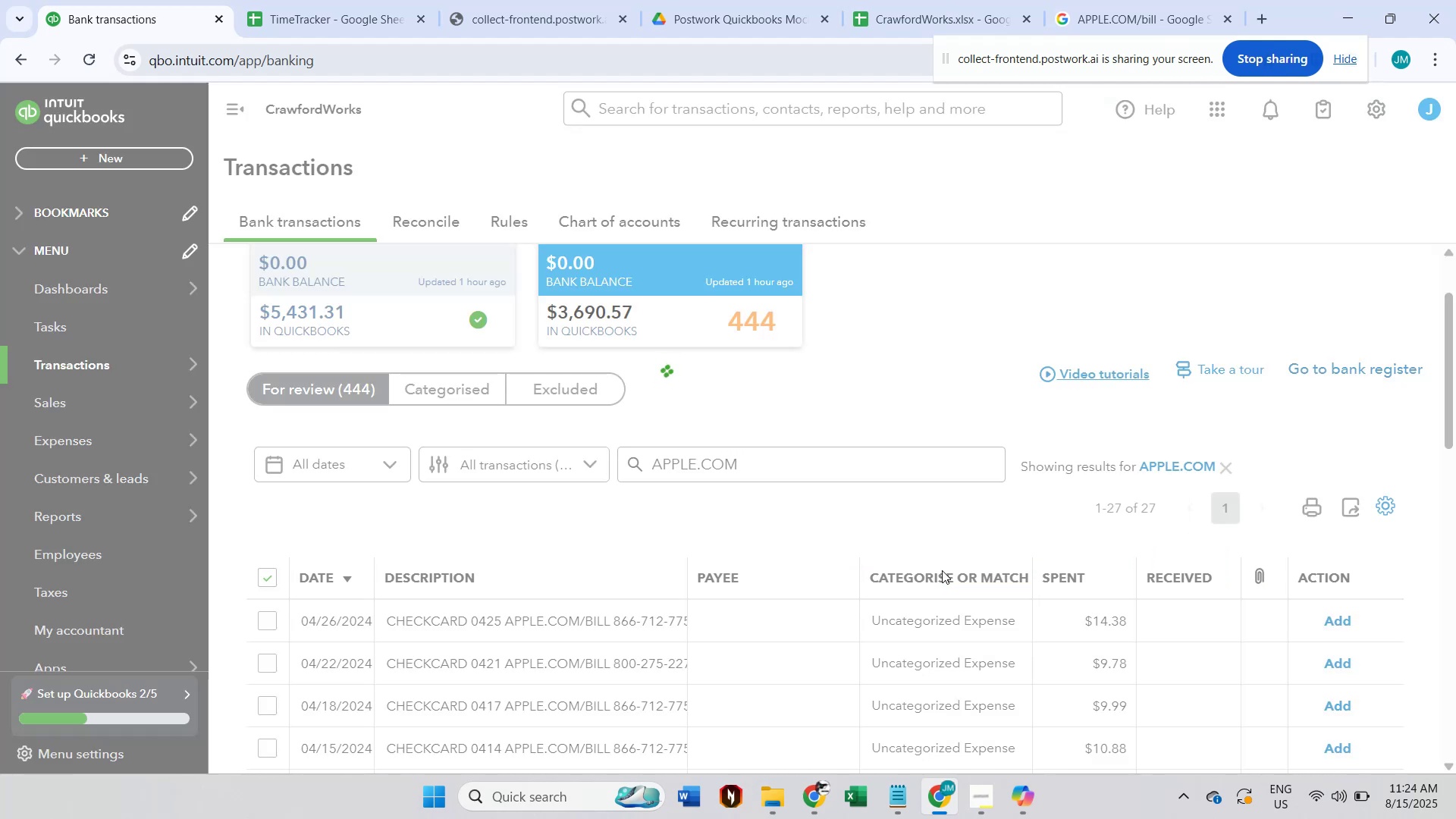 
left_click([1224, 466])
 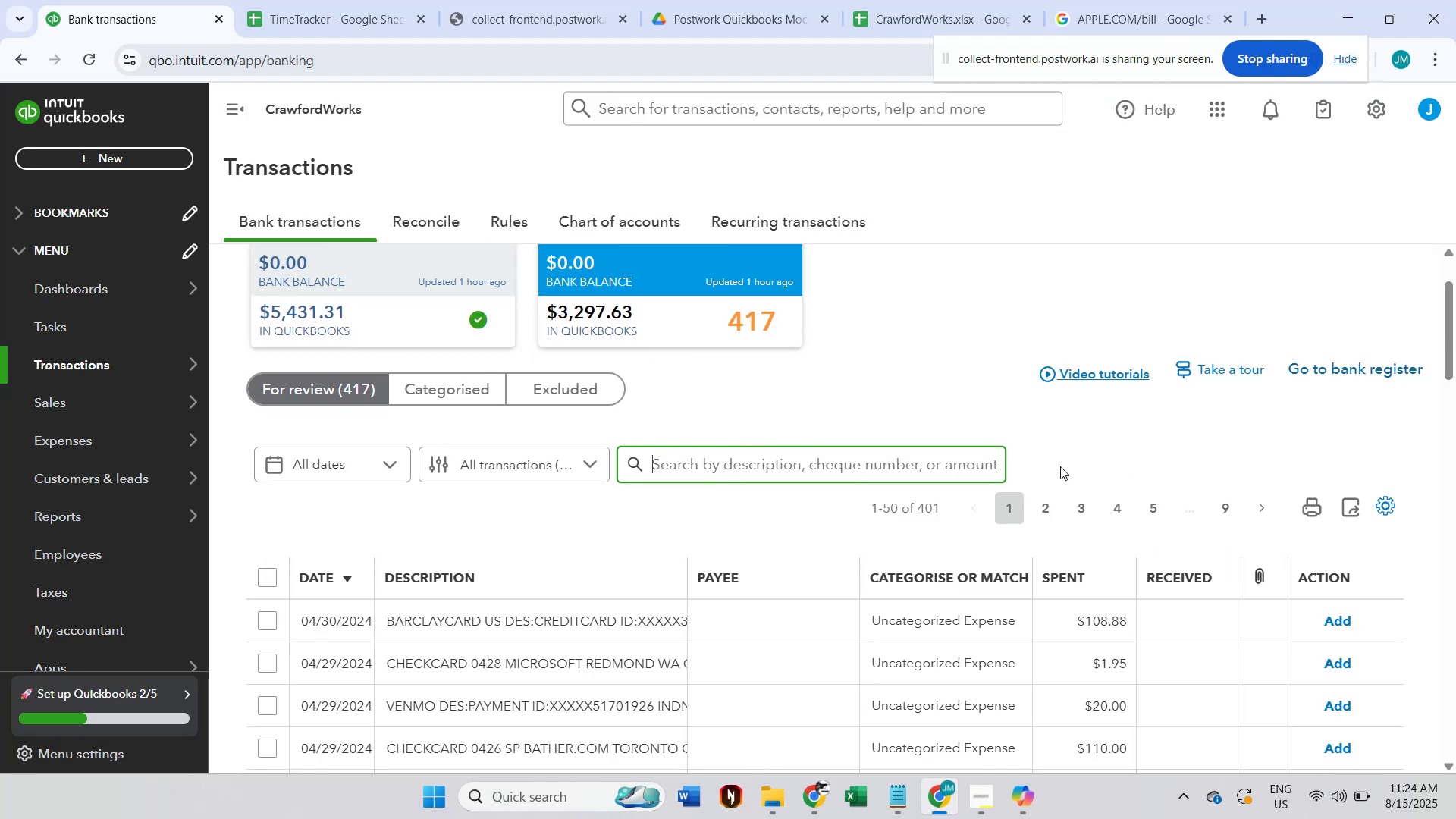 
scroll: coordinate [1058, 466], scroll_direction: down, amount: 1.0
 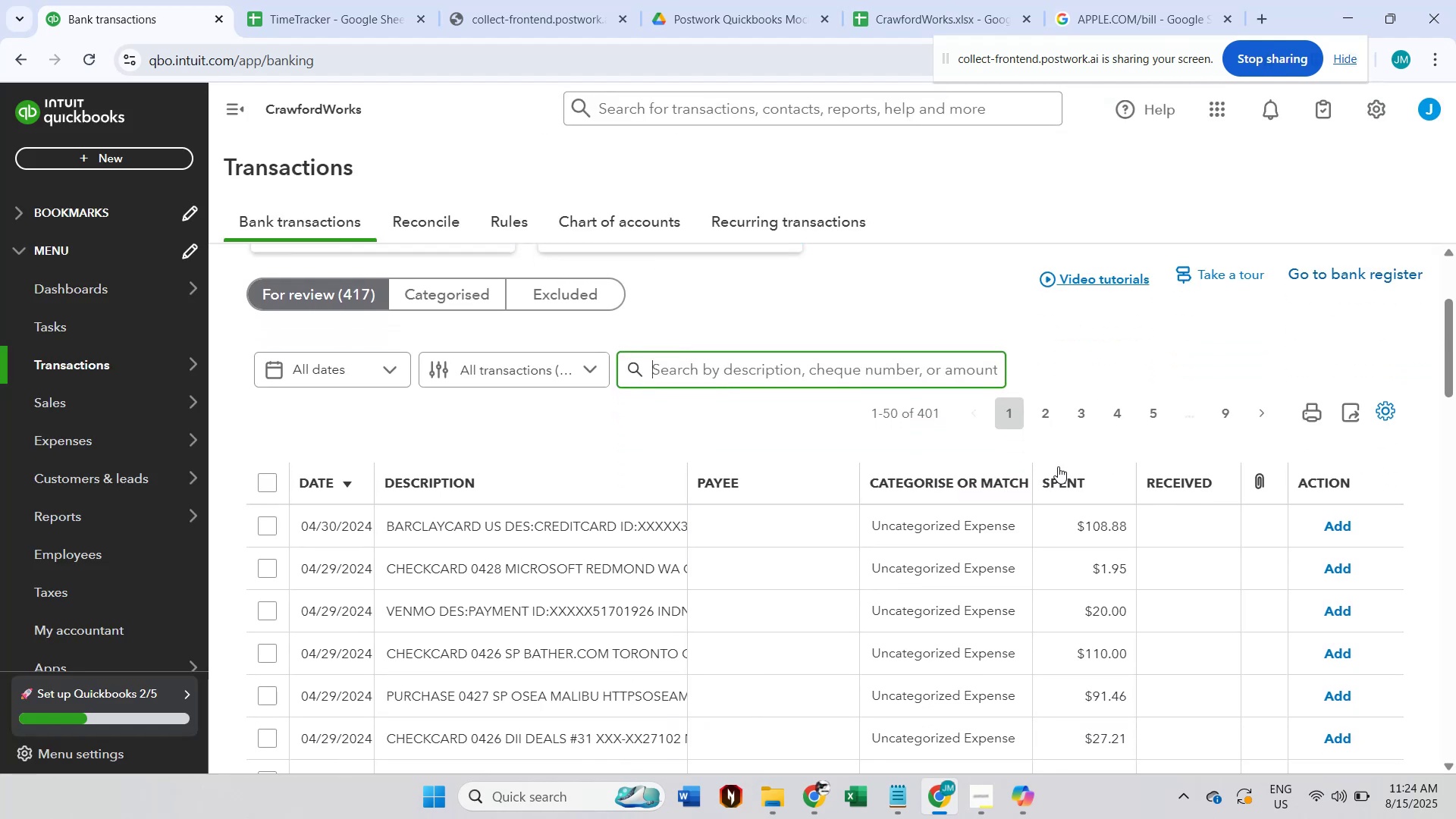 
scroll: coordinate [1058, 466], scroll_direction: up, amount: 1.0
 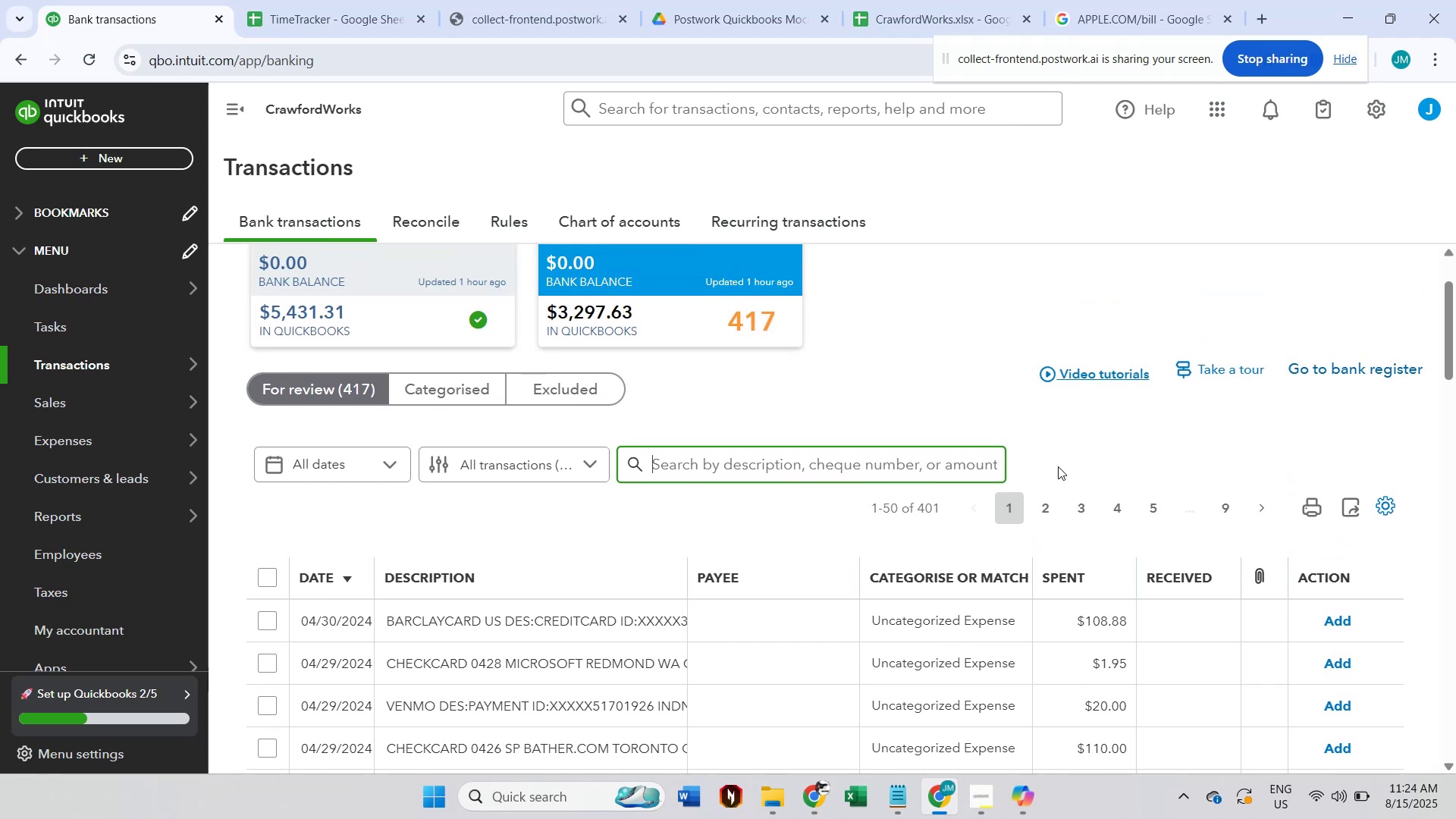 
scroll: coordinate [1058, 466], scroll_direction: down, amount: 2.0
 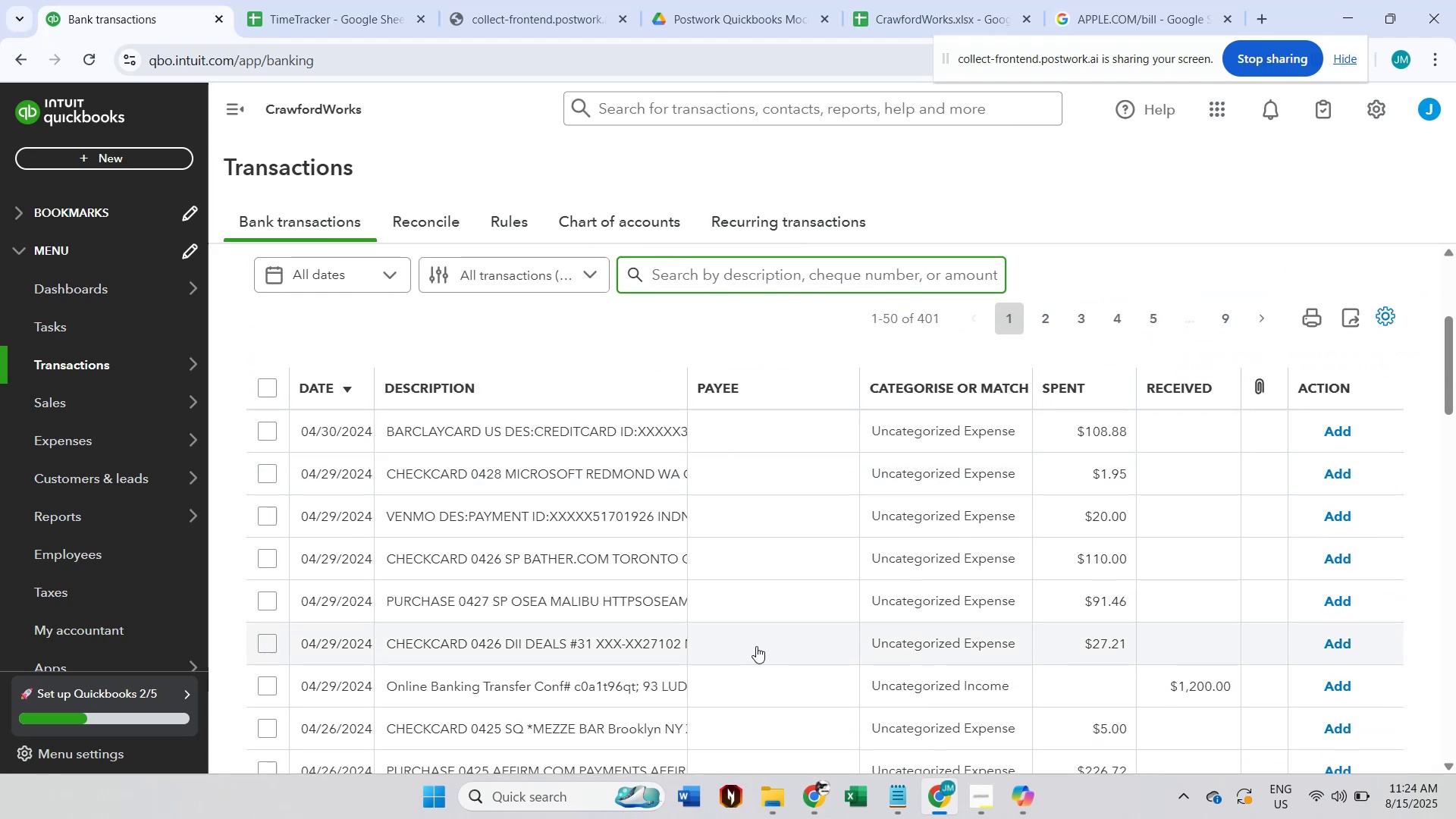 
wait(5.94)
 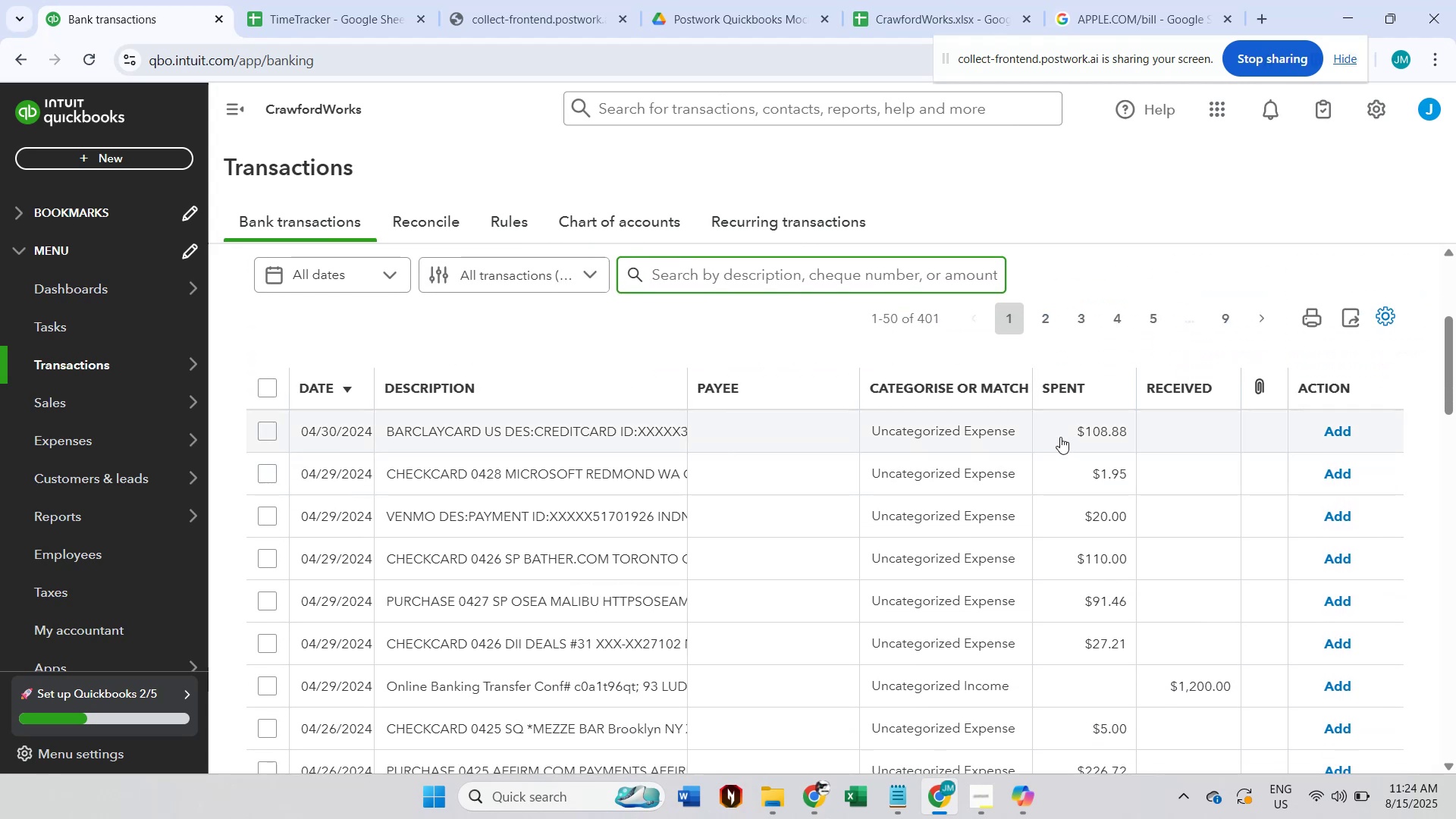 
left_click([554, 567])
 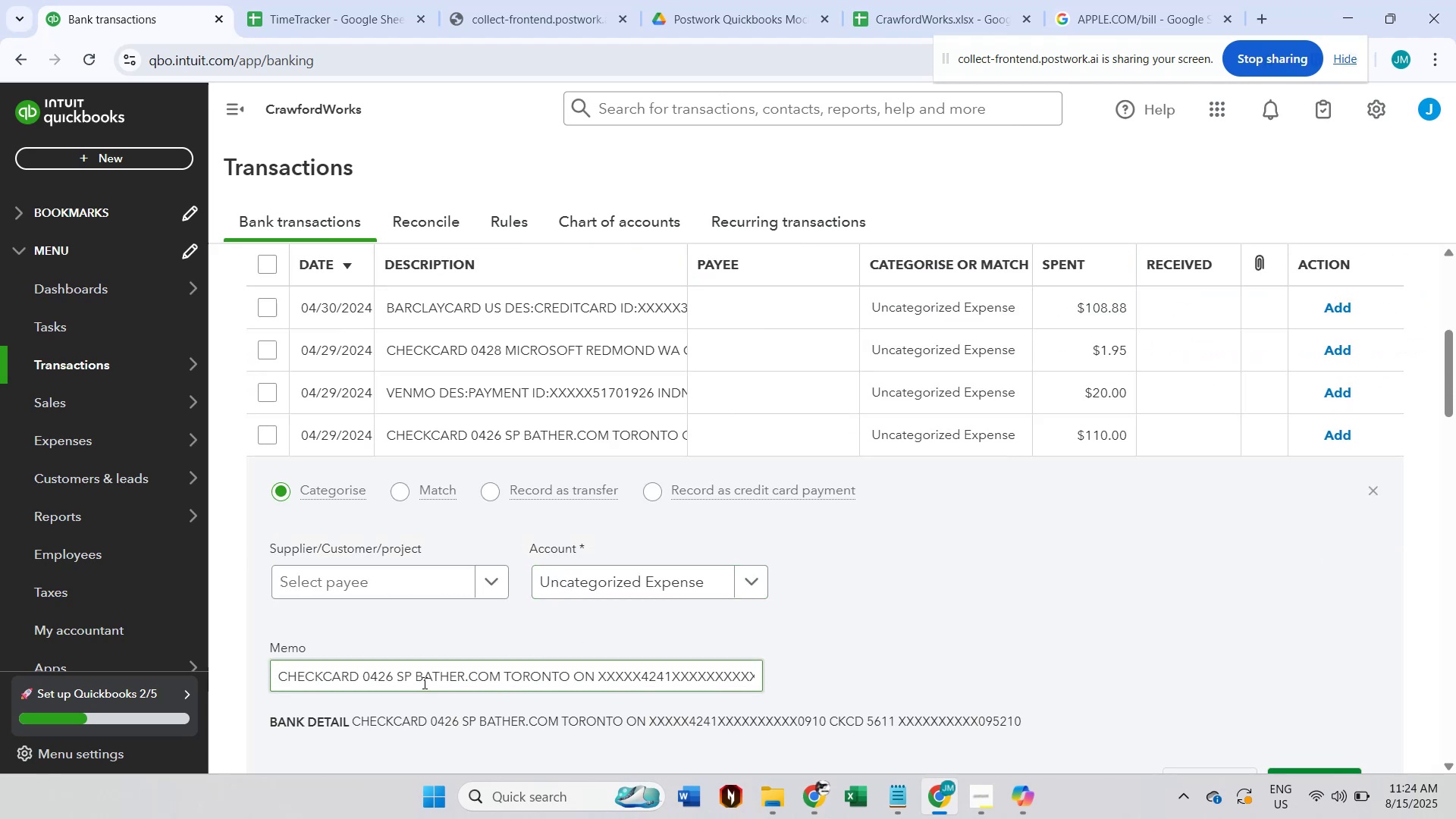 
double_click([406, 679])
 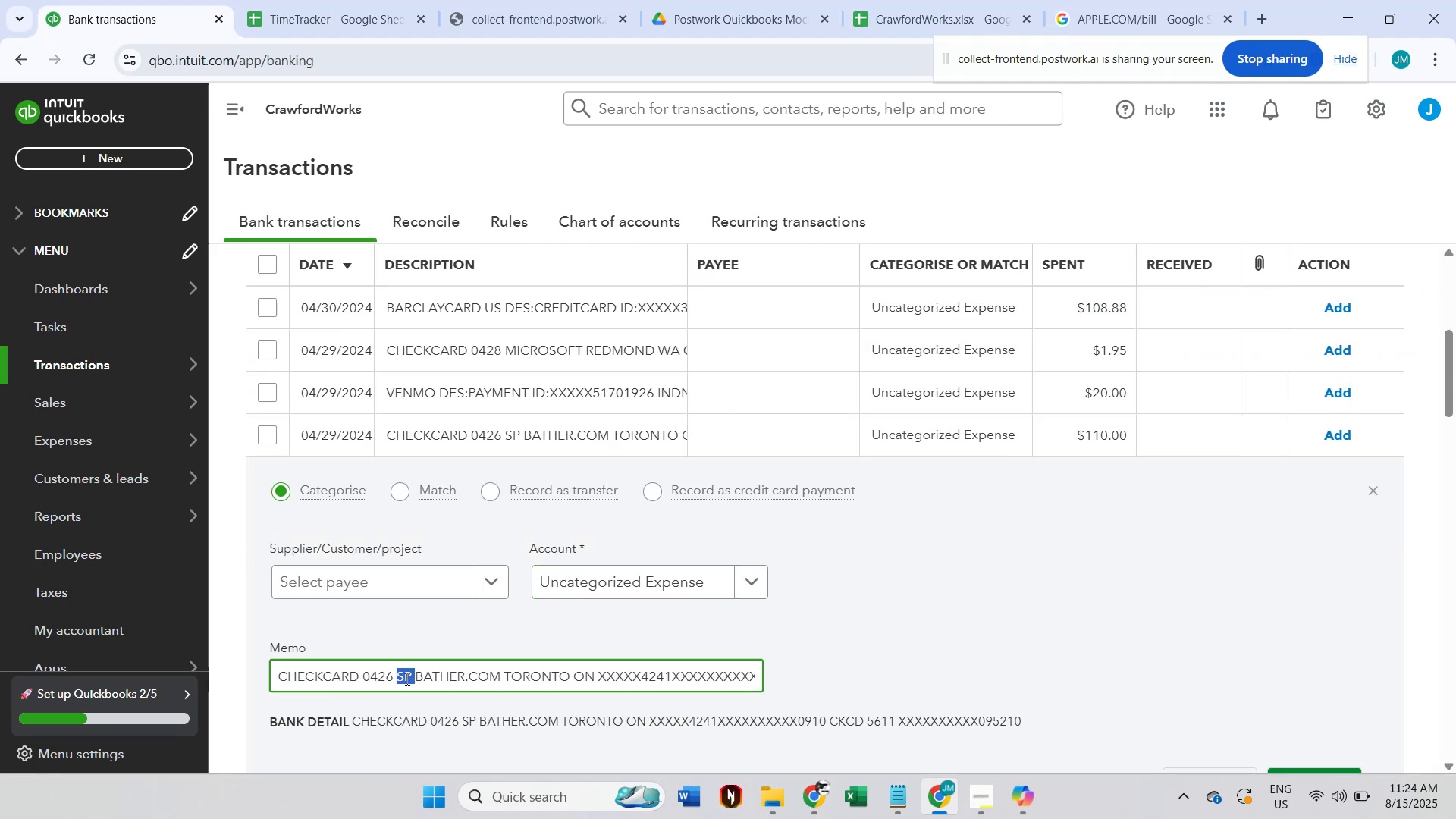 
hold_key(key=ShiftLeft, duration=1.5)
 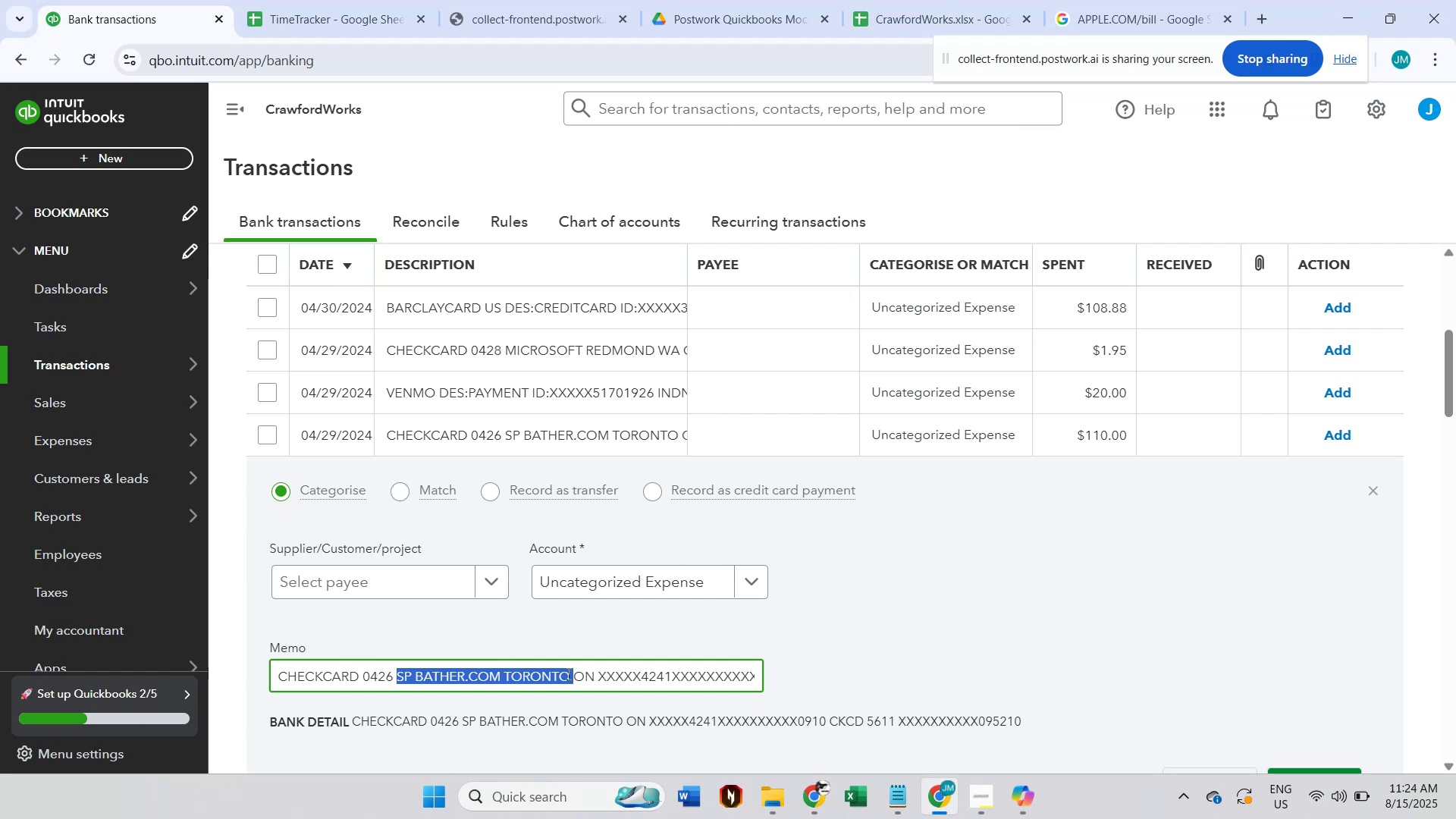 
hold_key(key=ShiftLeft, duration=0.49)
left_click([567, 673])
 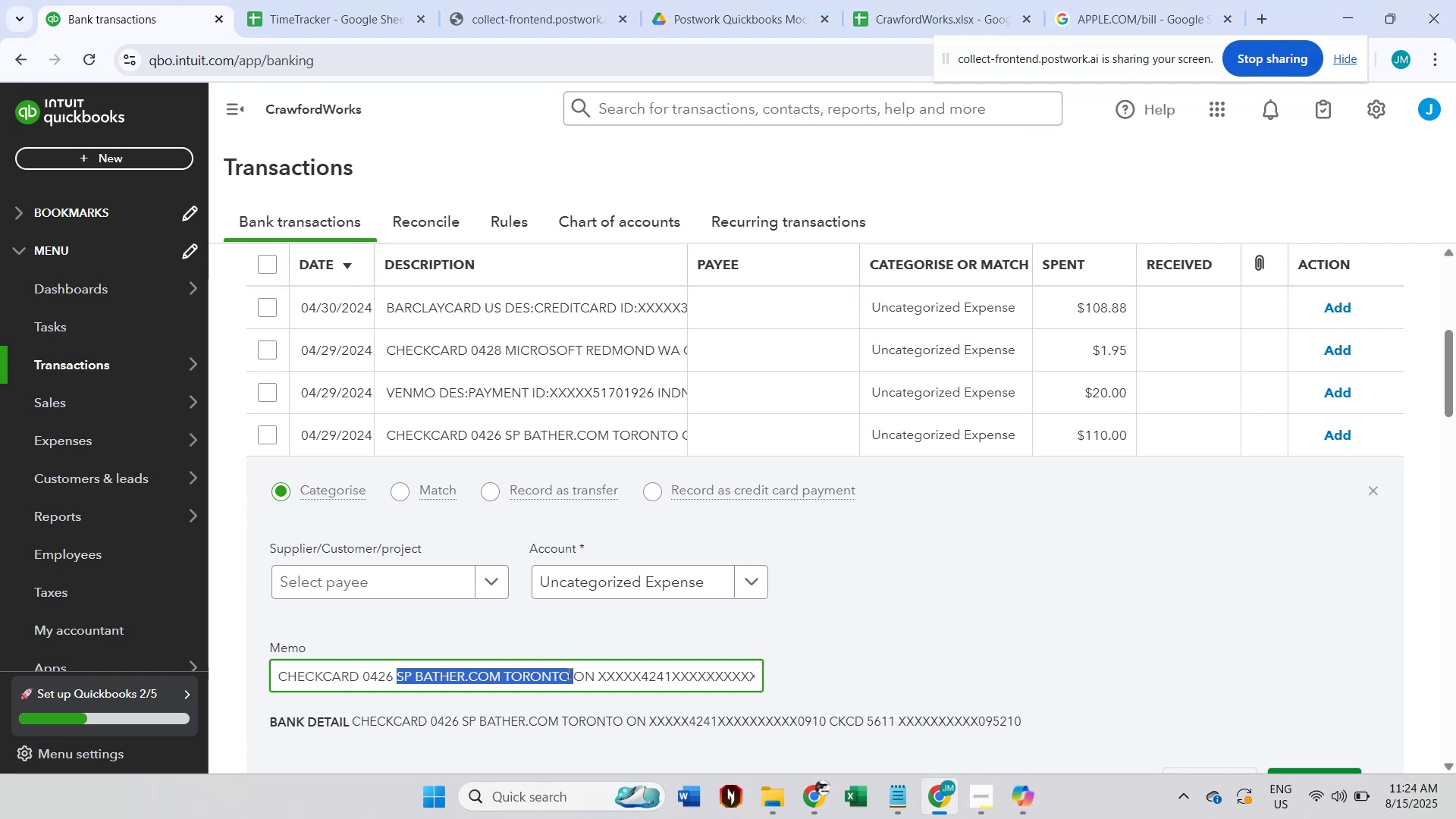 
key(Control+C)
 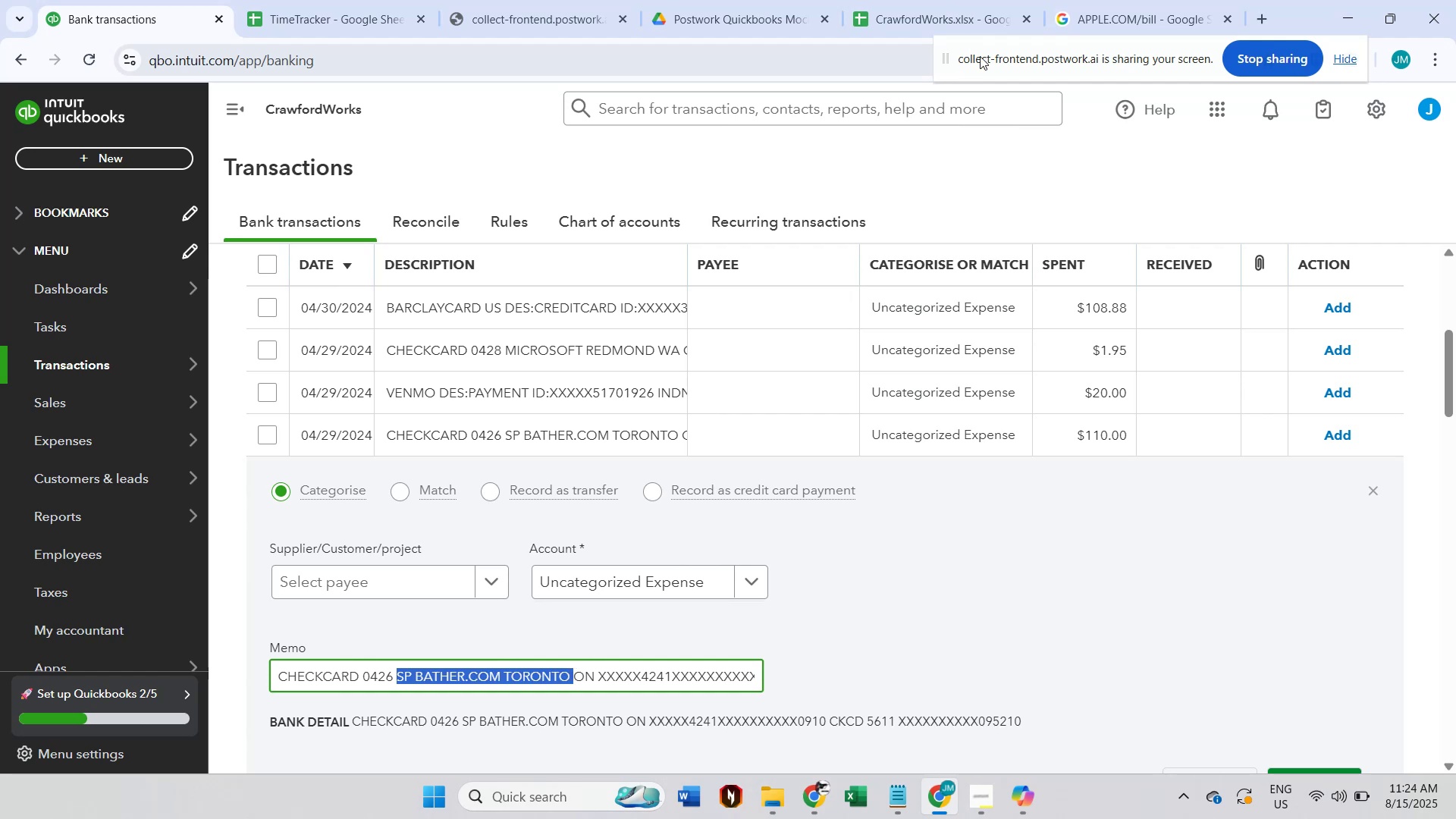 
left_click([1084, 0])
 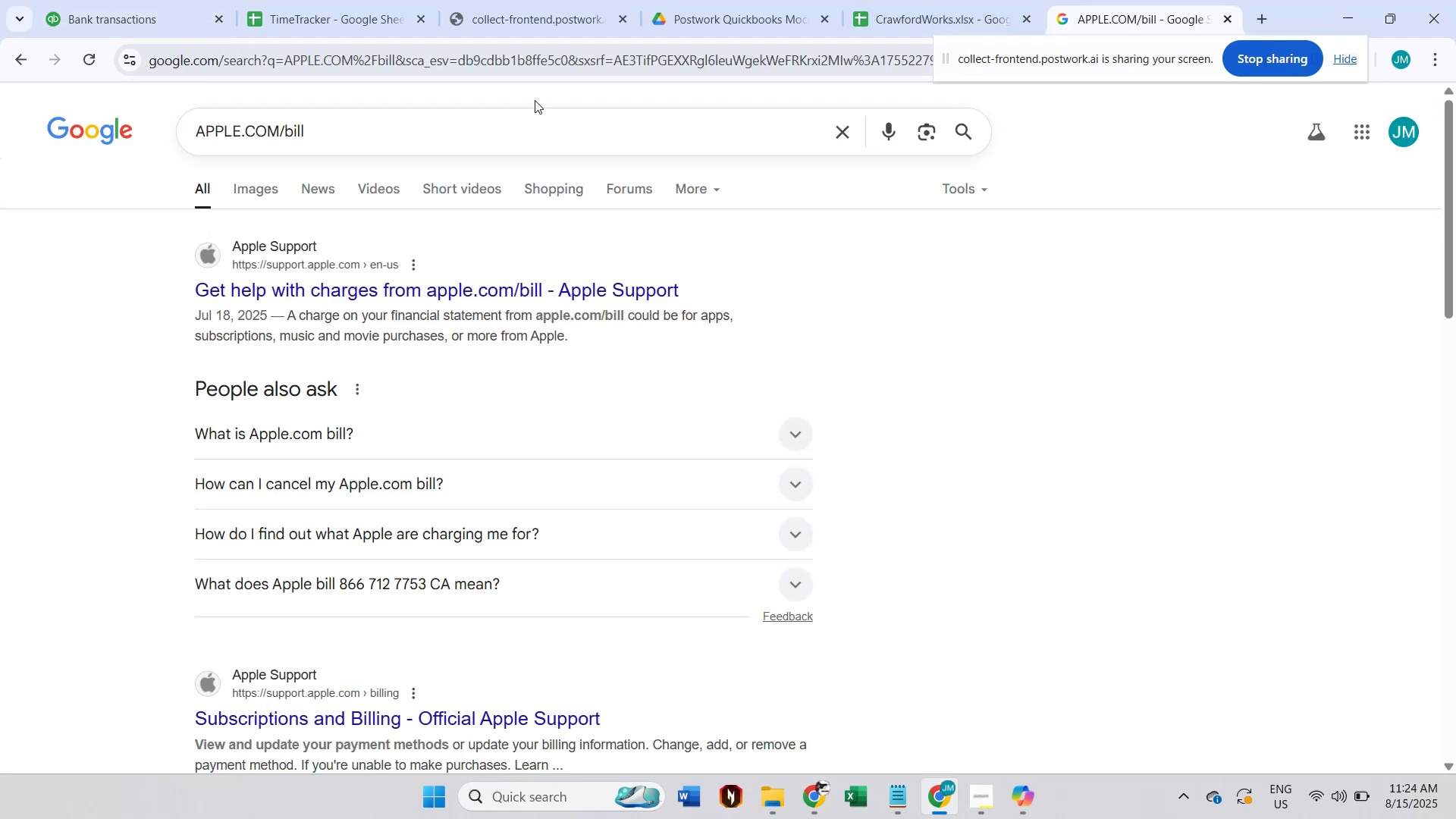 
left_click([472, 133])
 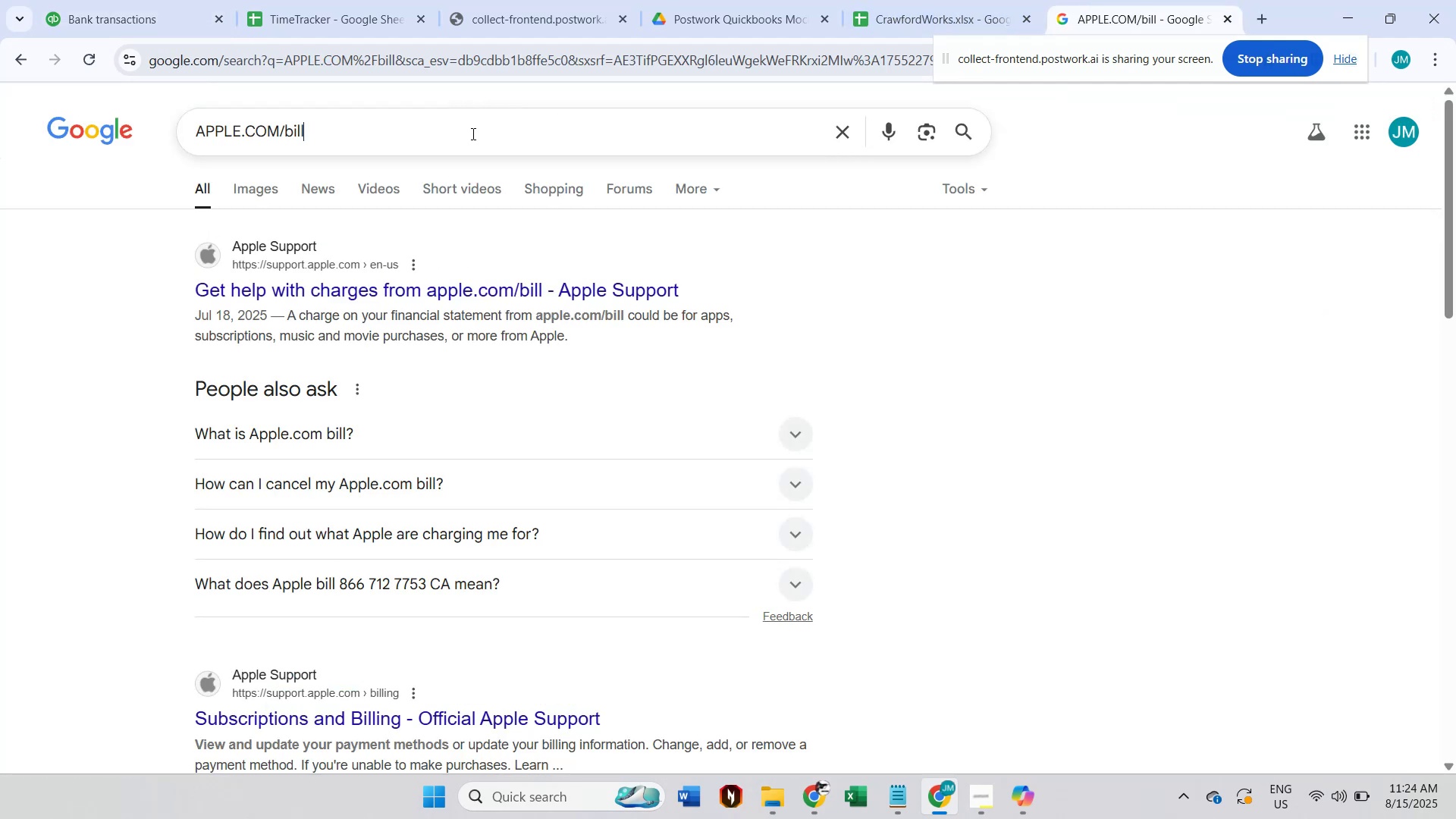 
key(Control+A)
 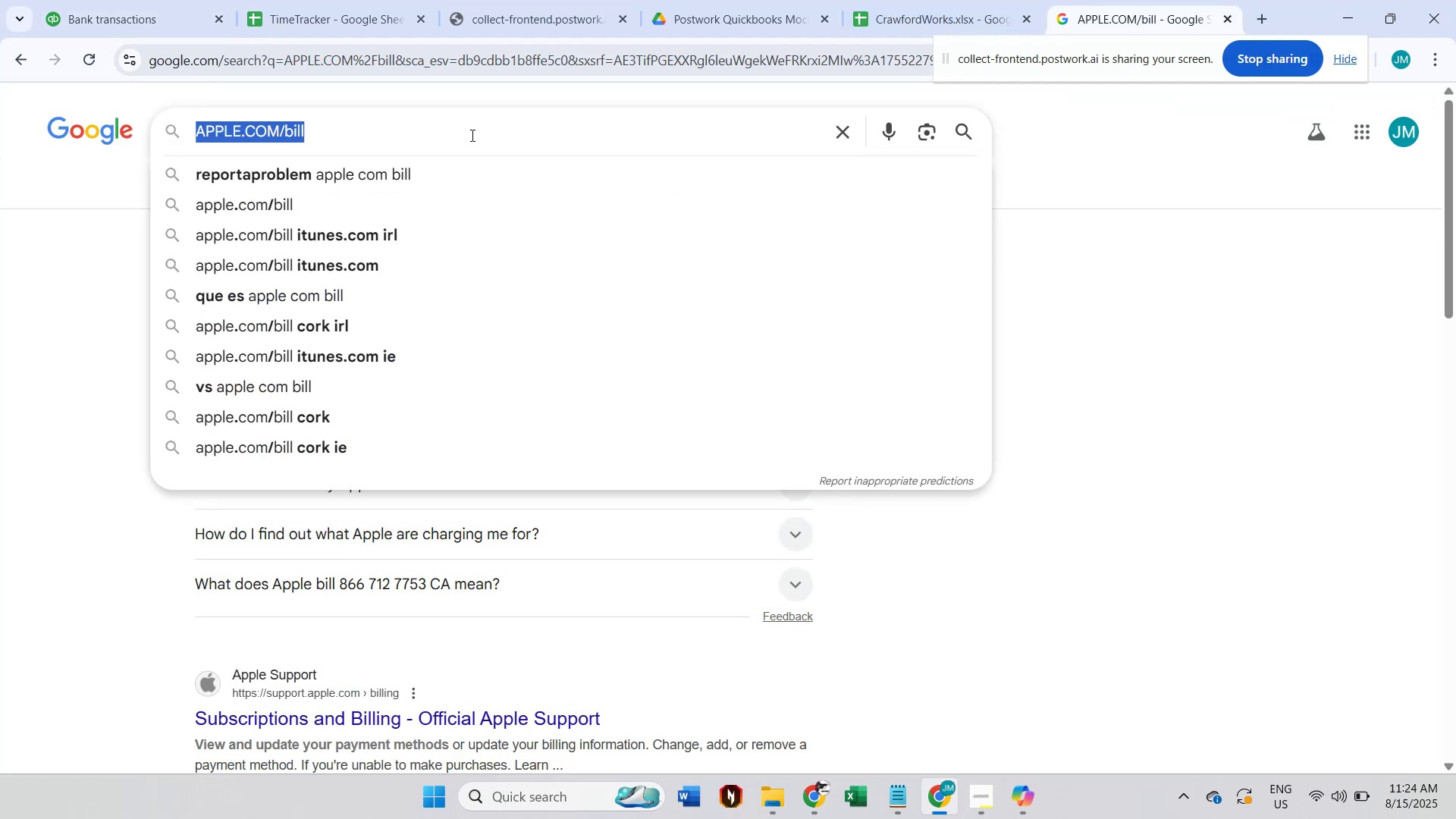 
key(Control+V)
 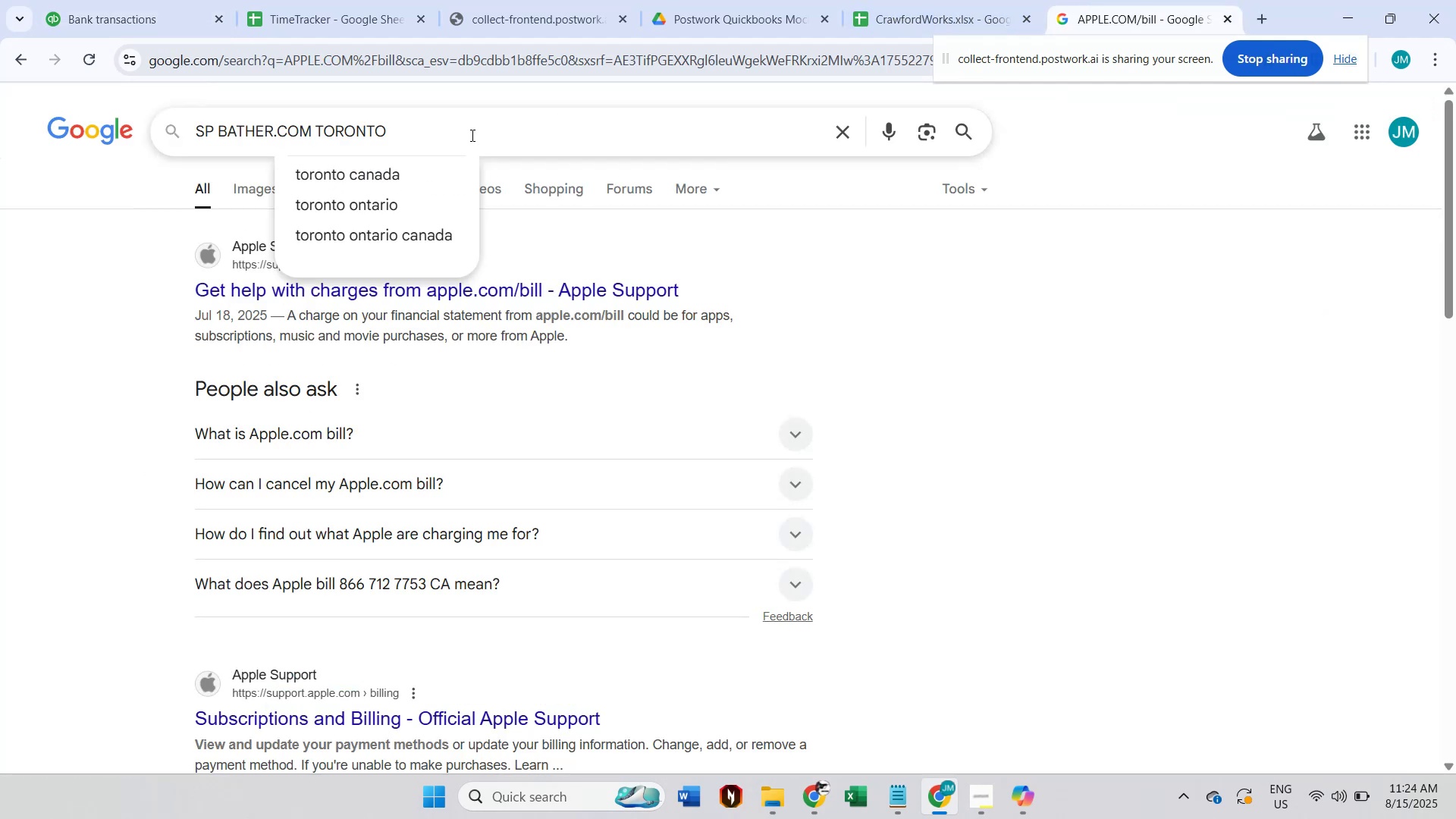 
key(Enter)
 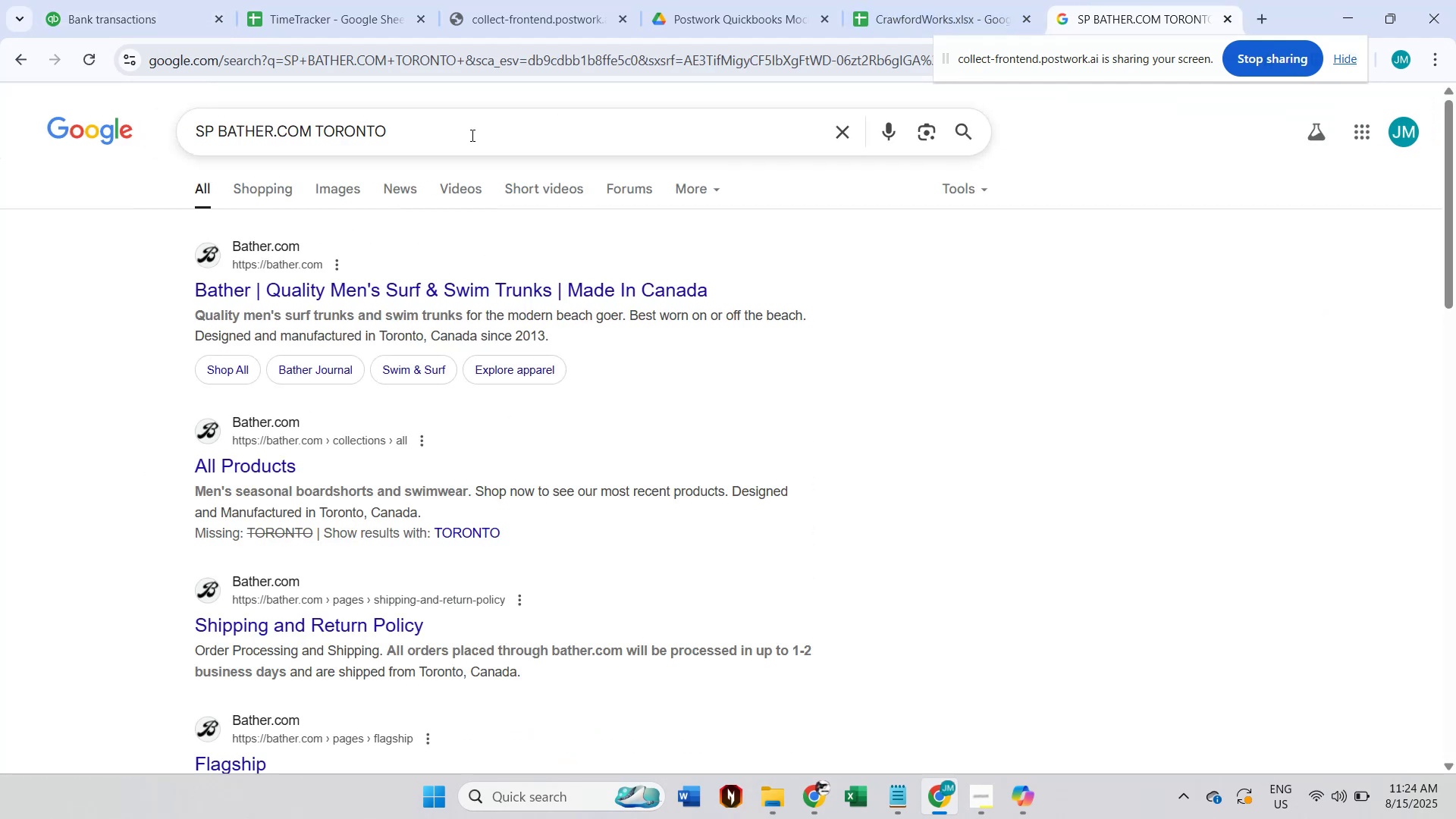 
wait(10.56)
 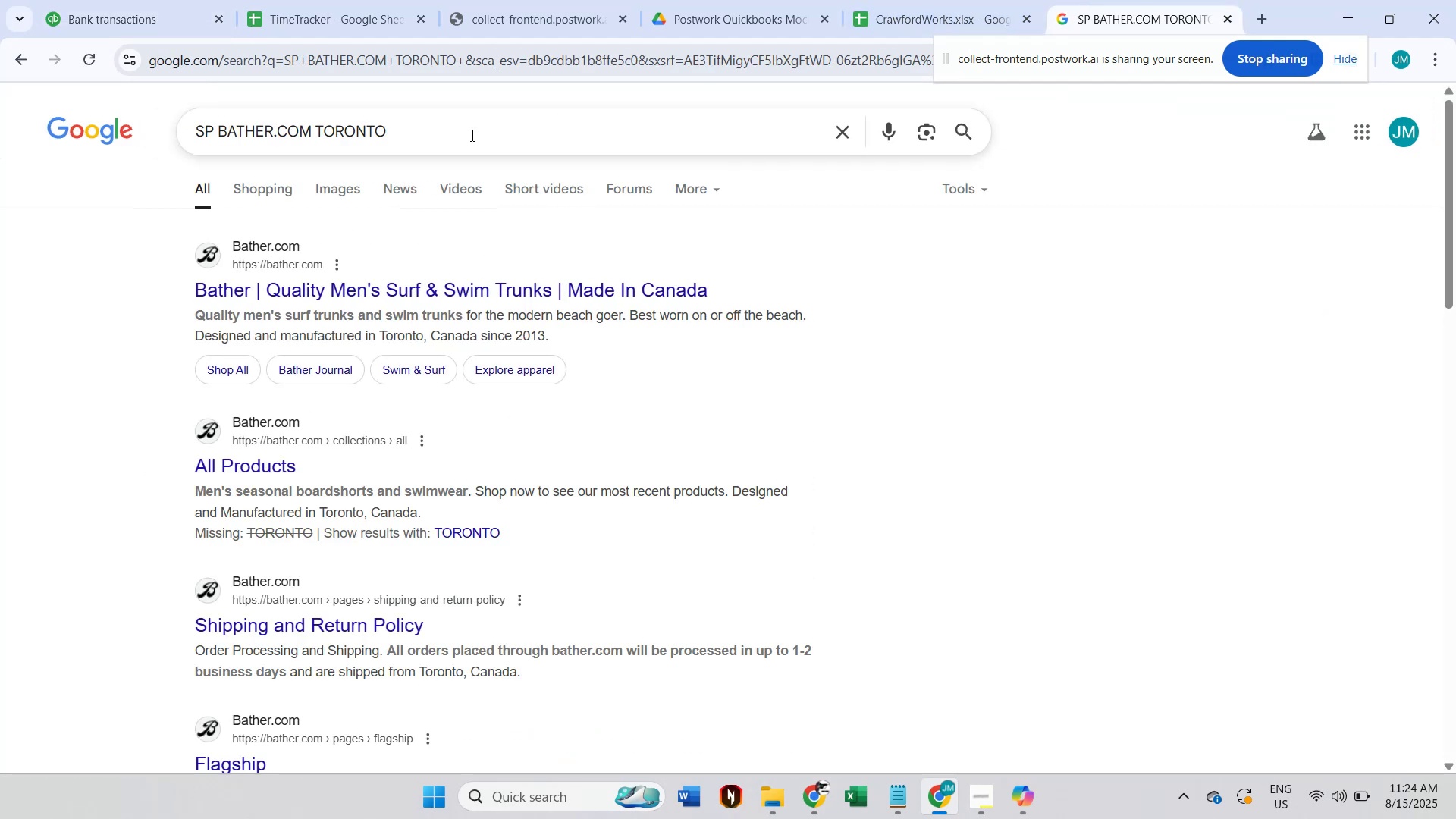 
left_click([134, 14])
 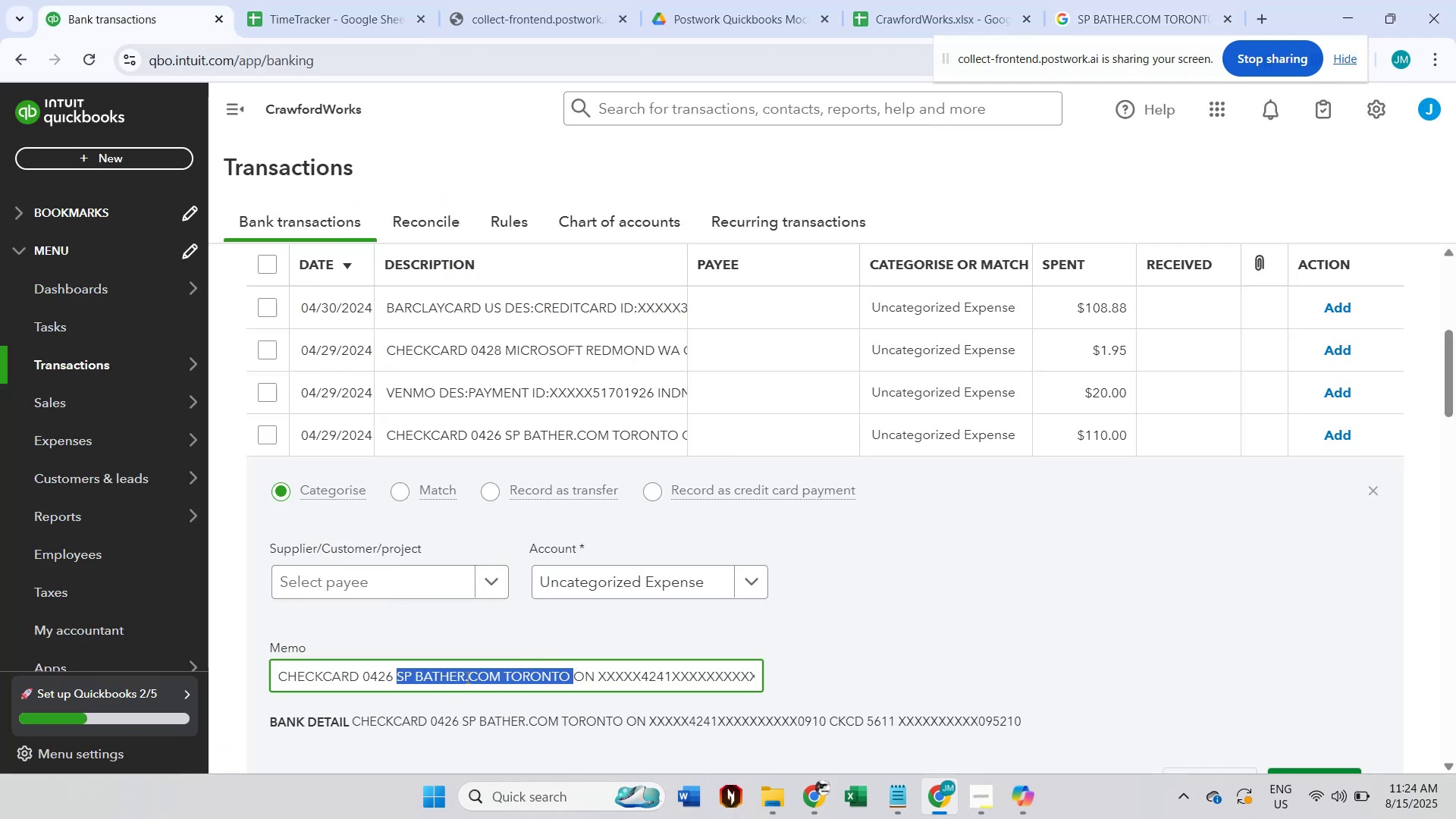 
left_click([466, 673])
 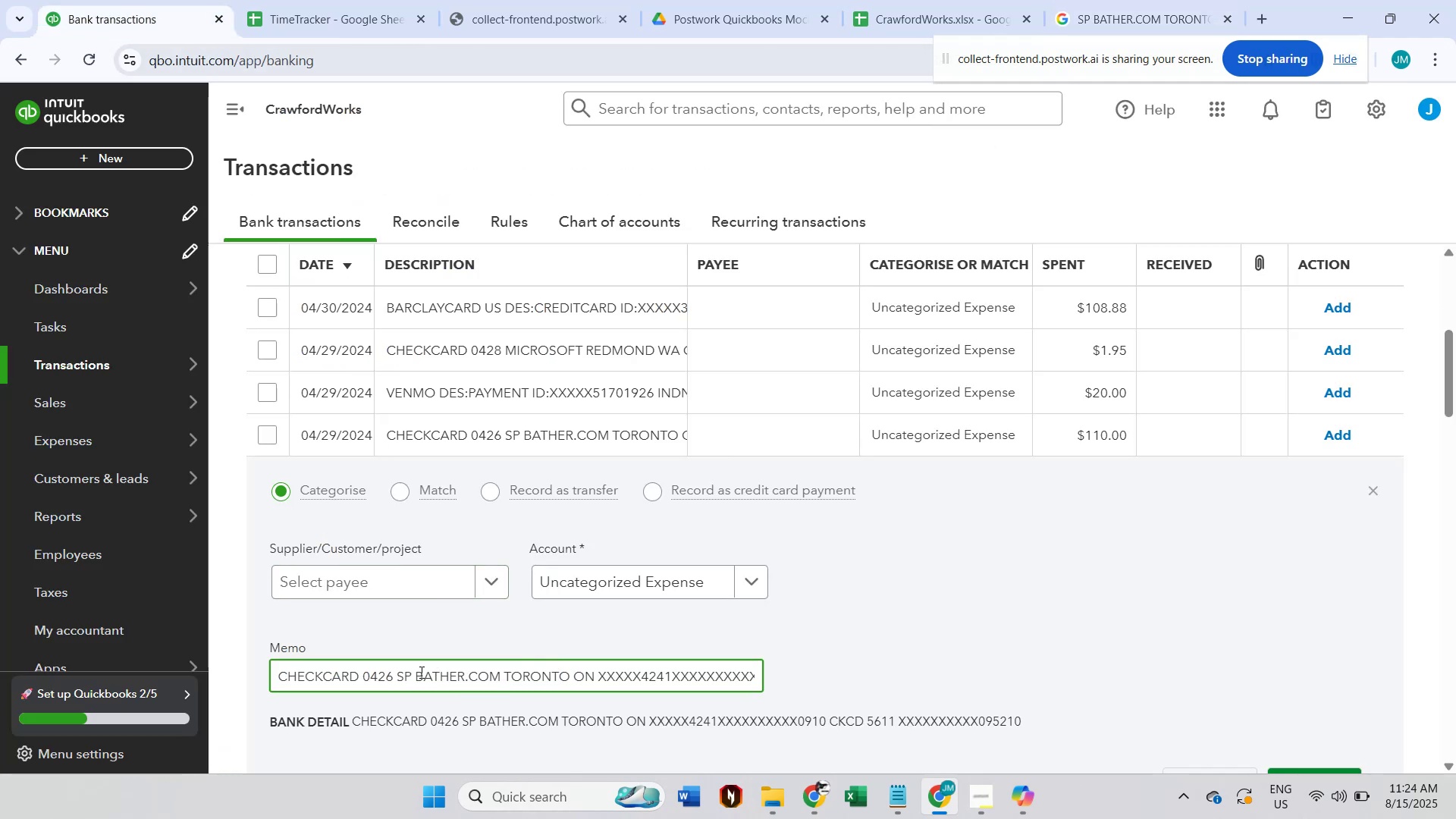 
left_click_drag(start_coordinate=[419, 673], to_coordinate=[463, 675])
 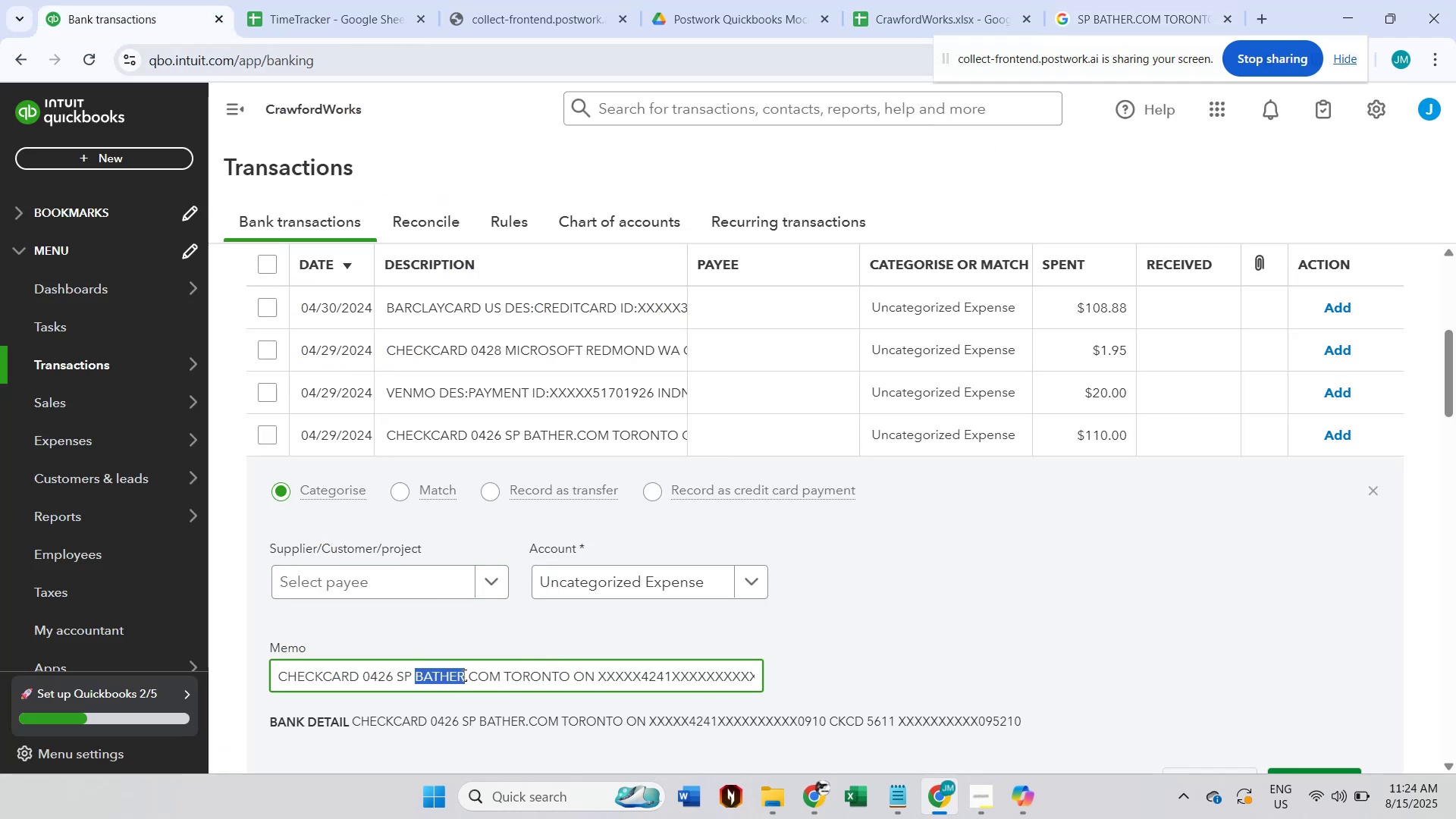 
key(Control+ControlLeft)
 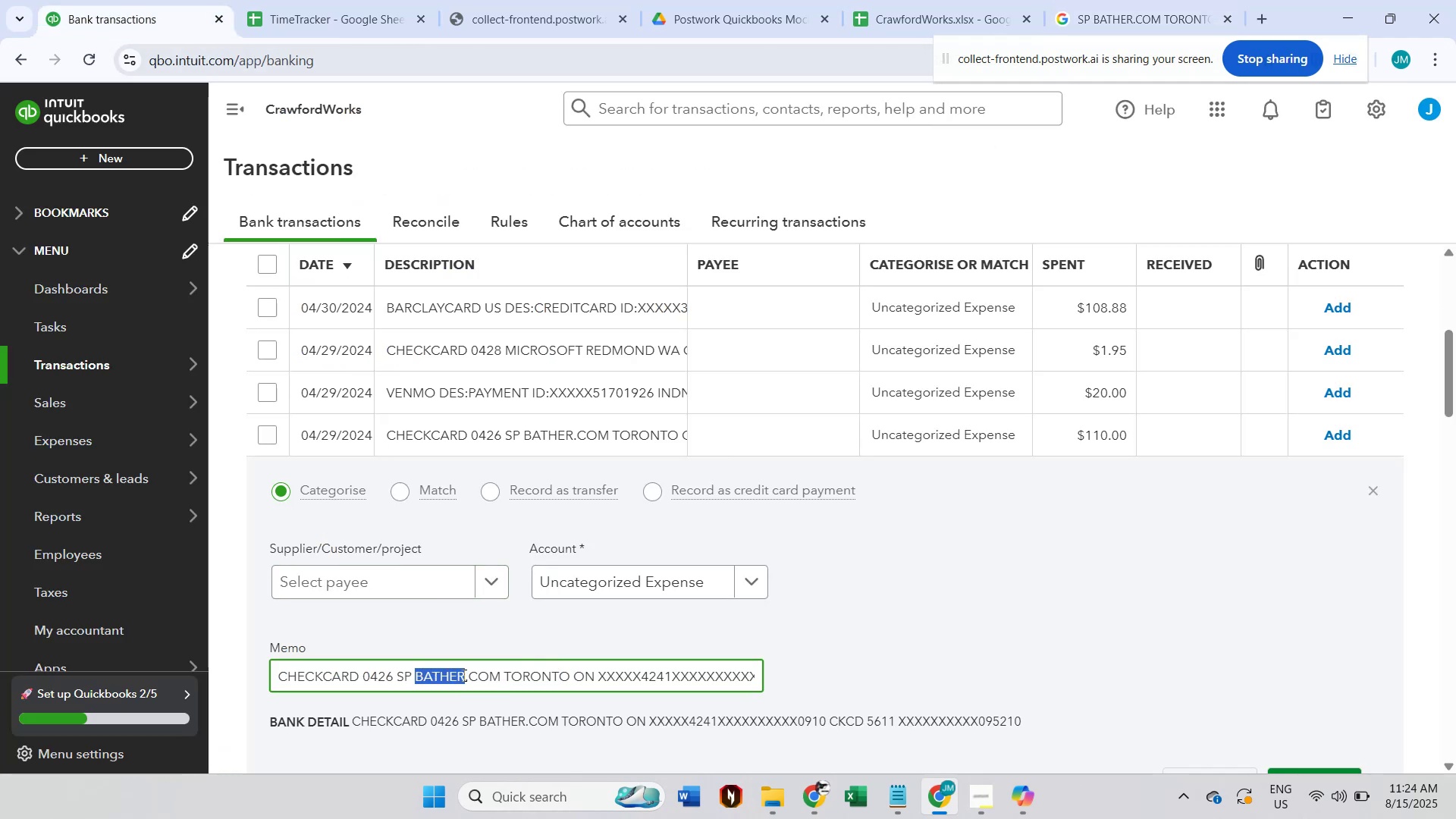 
key(Control+C)
 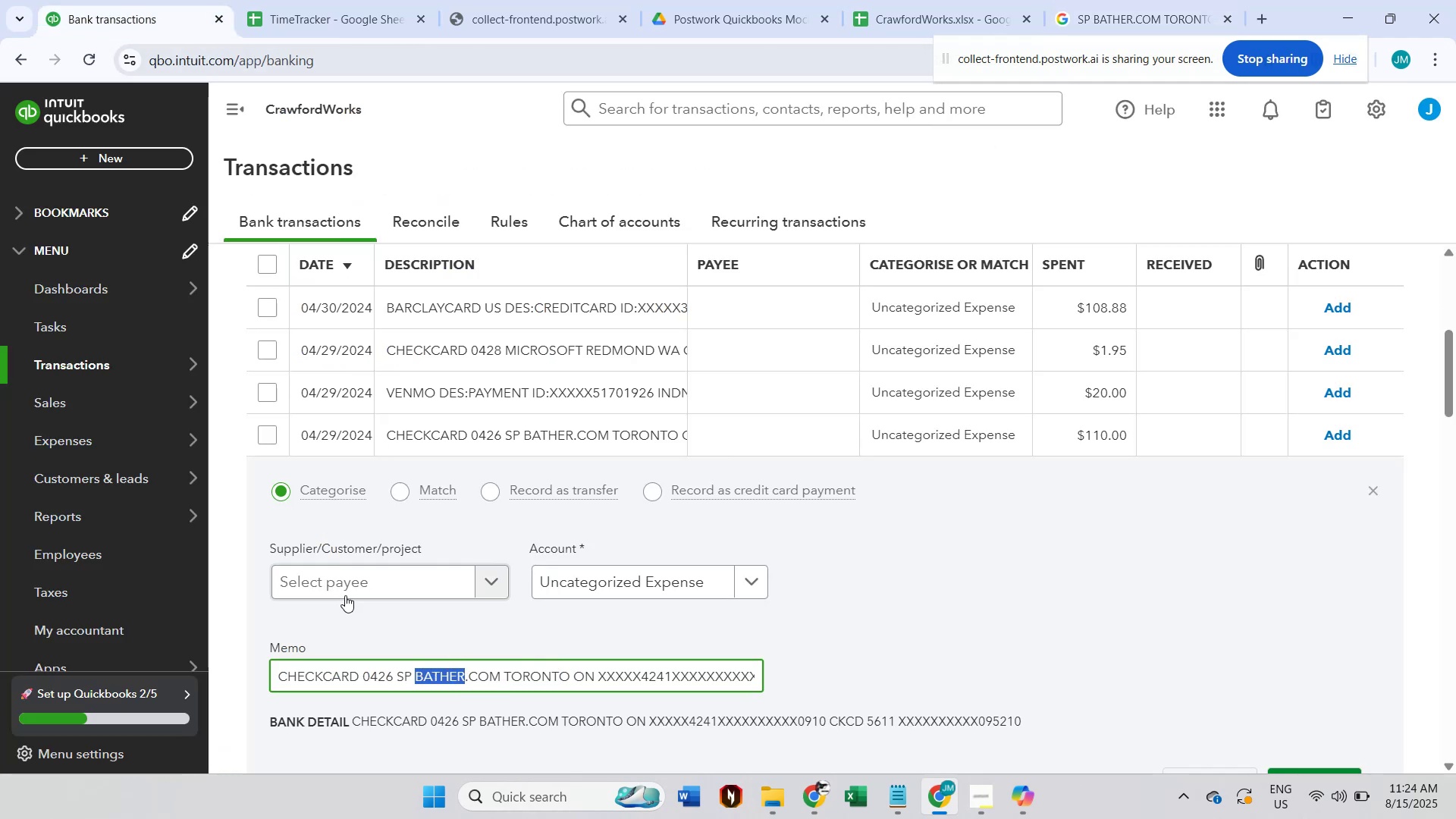 
left_click([344, 592])
 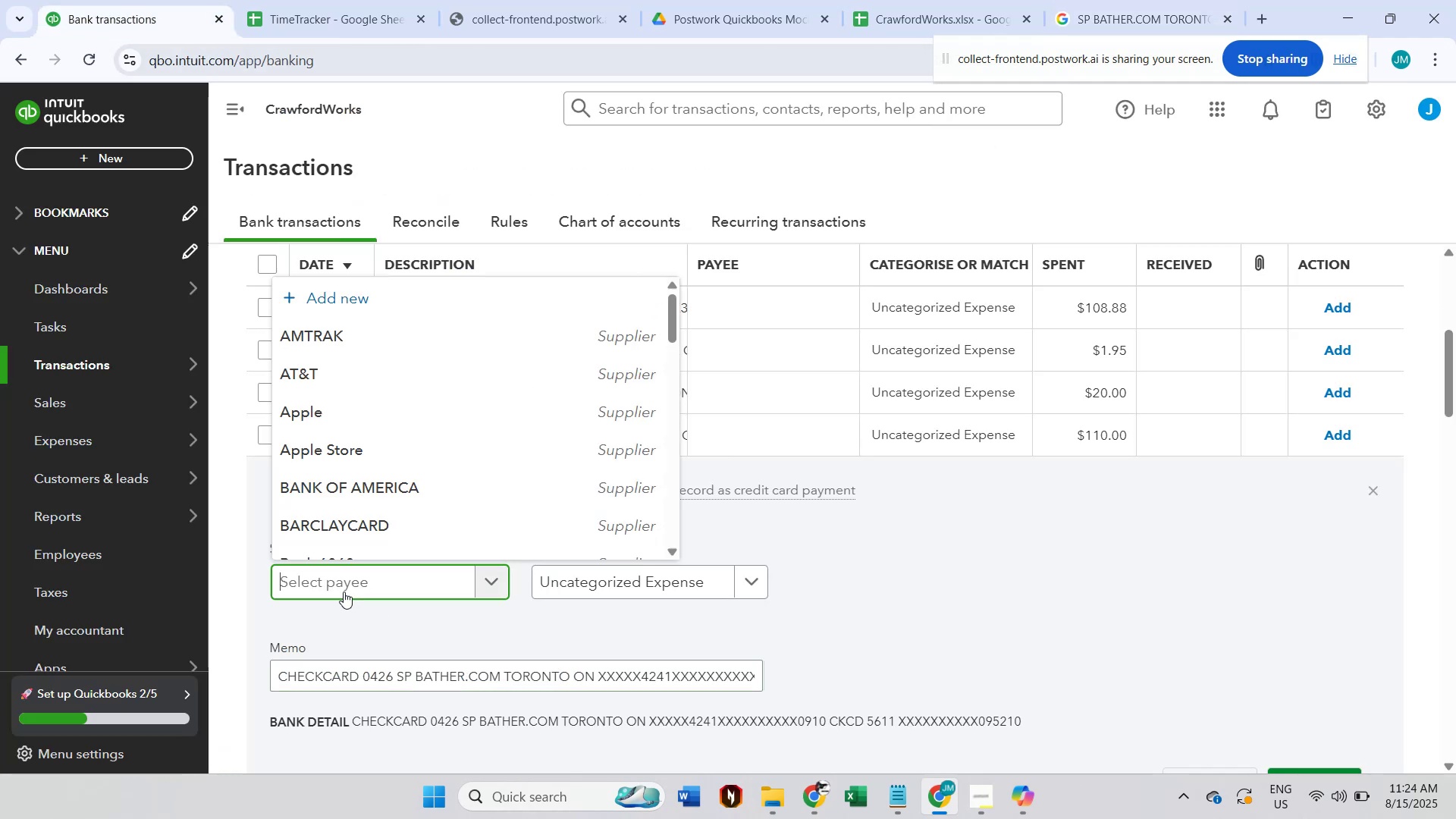 
key(Control+V)
 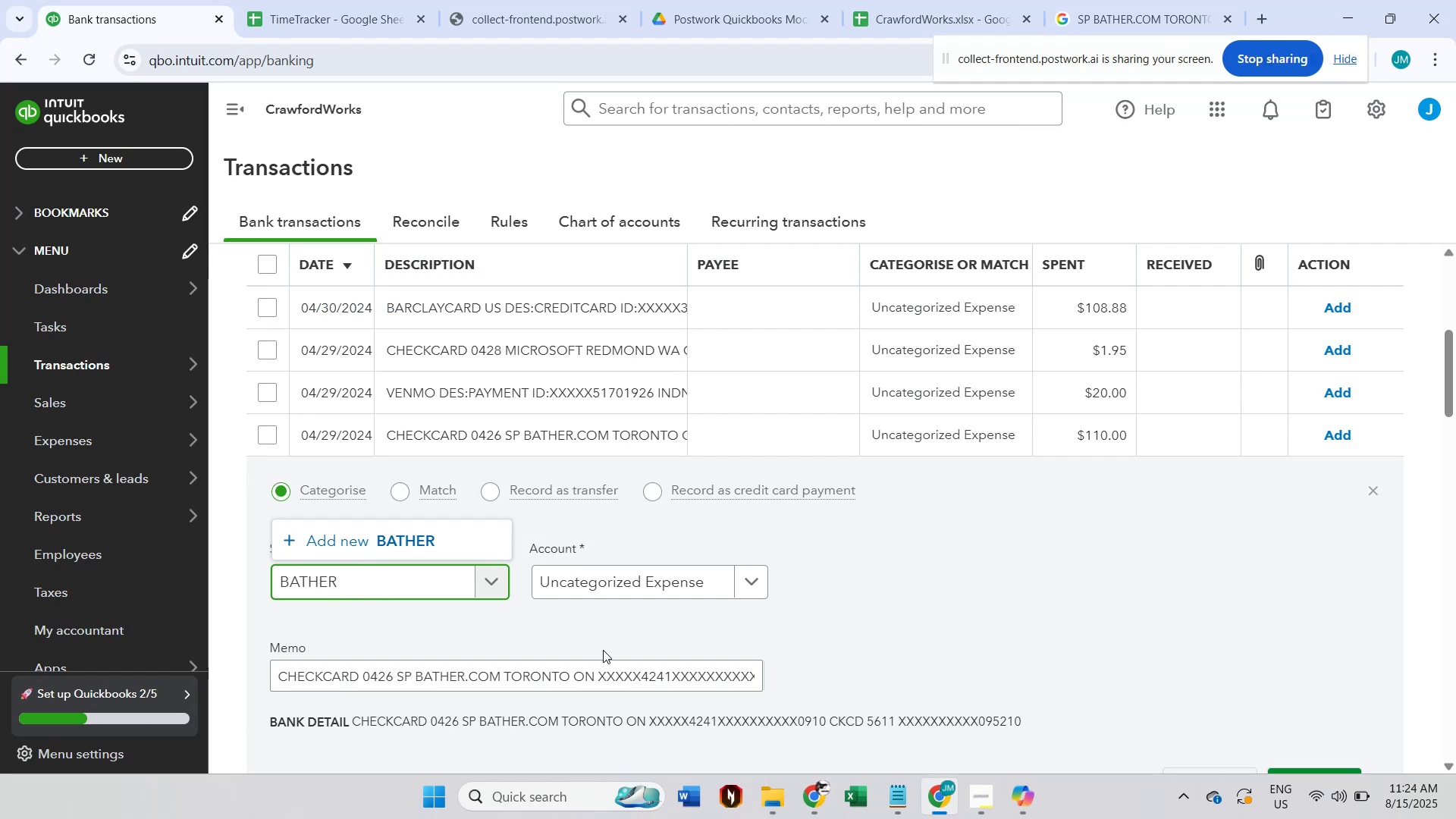 
left_click([617, 624])
 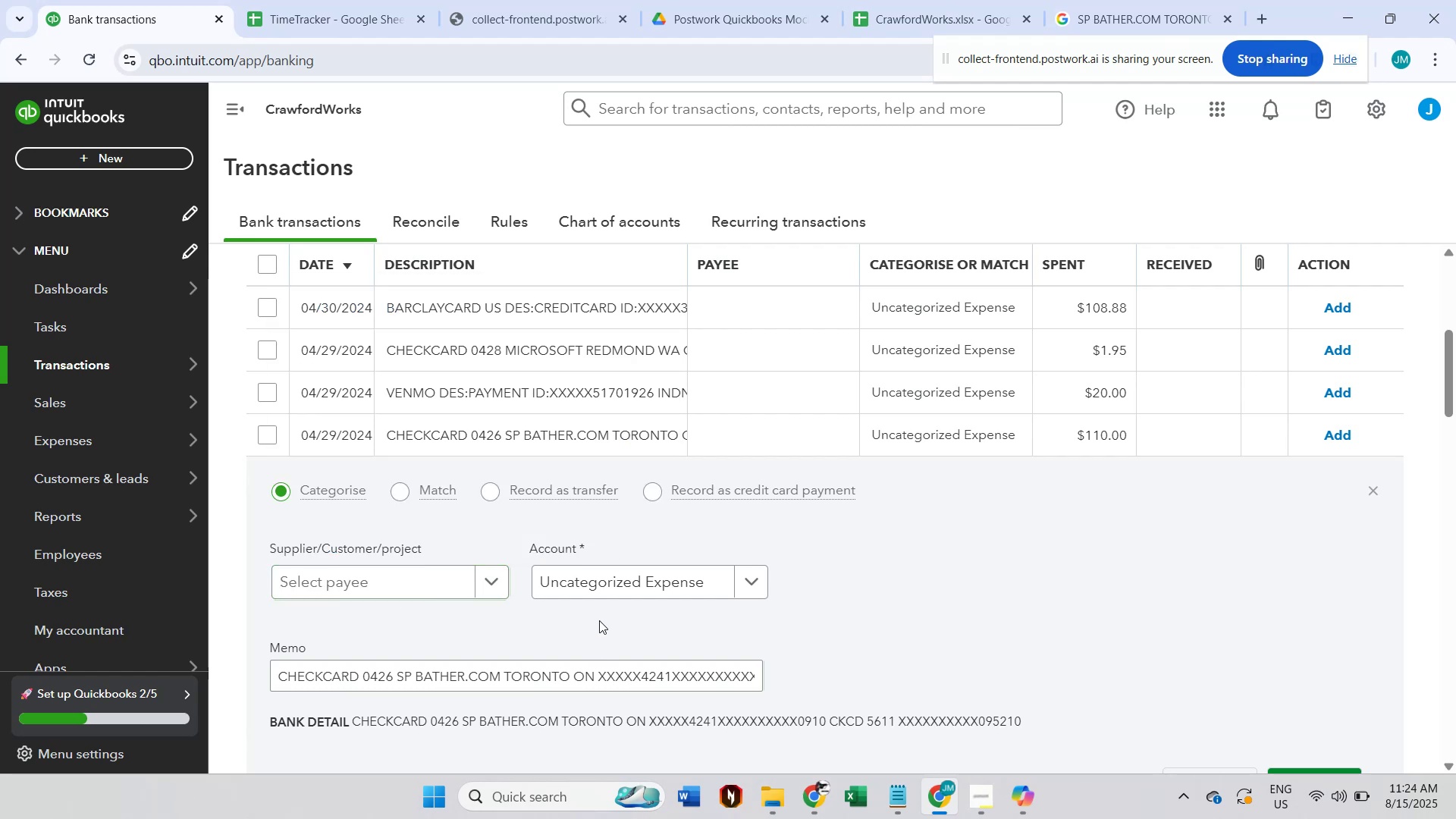 
left_click([425, 595])
 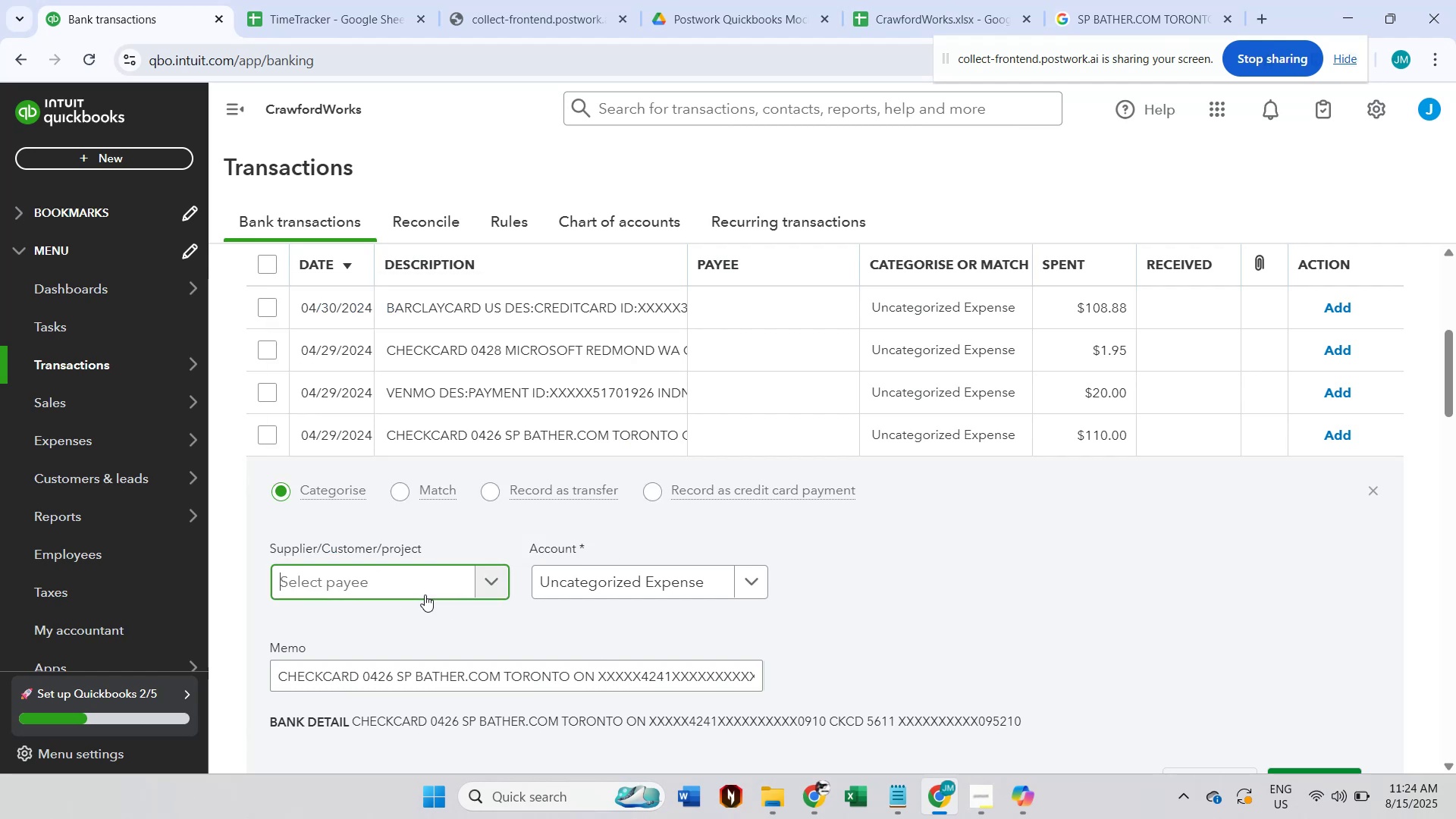 
key(Control+ControlLeft)
 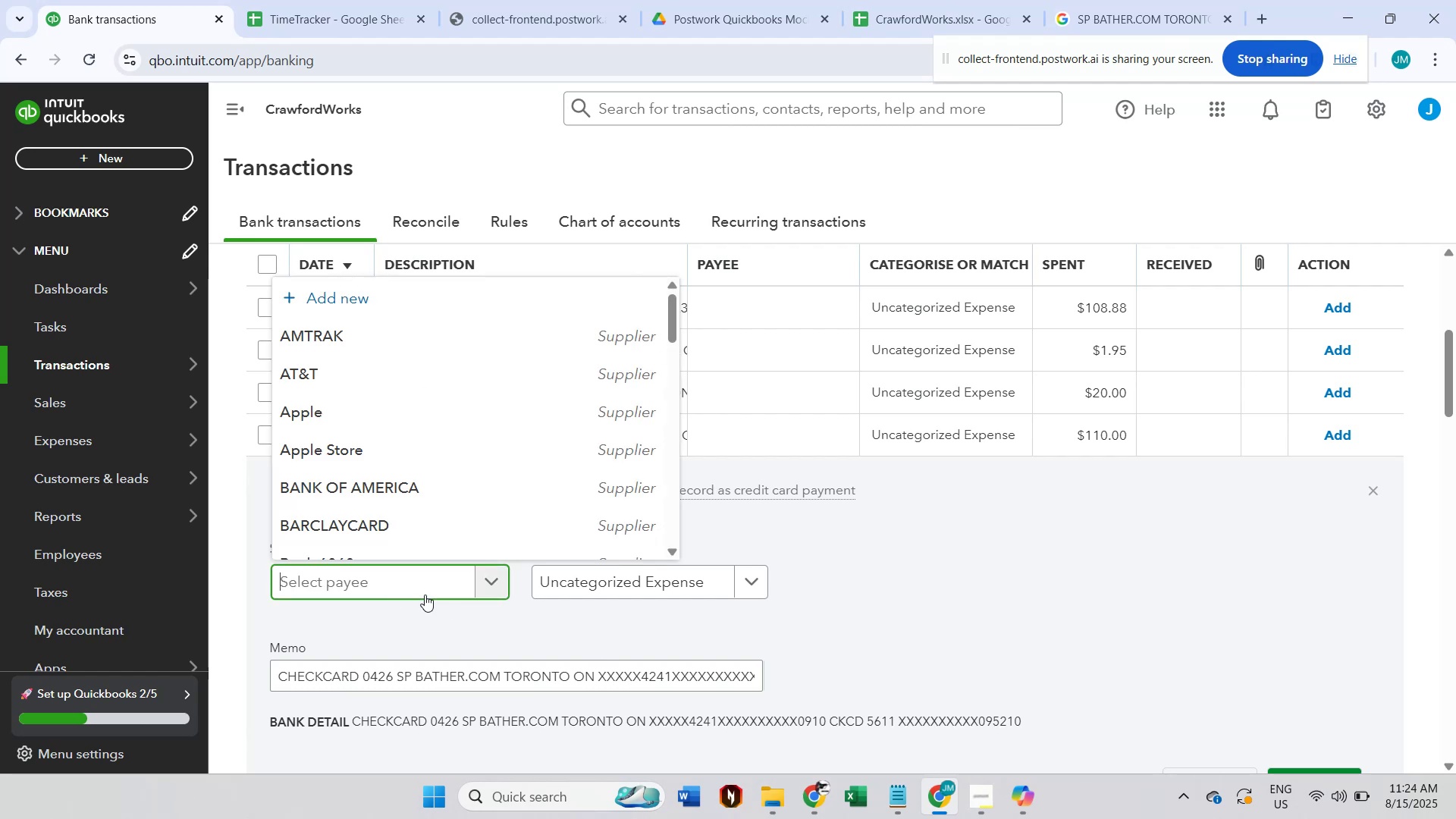 
key(Control+V)
 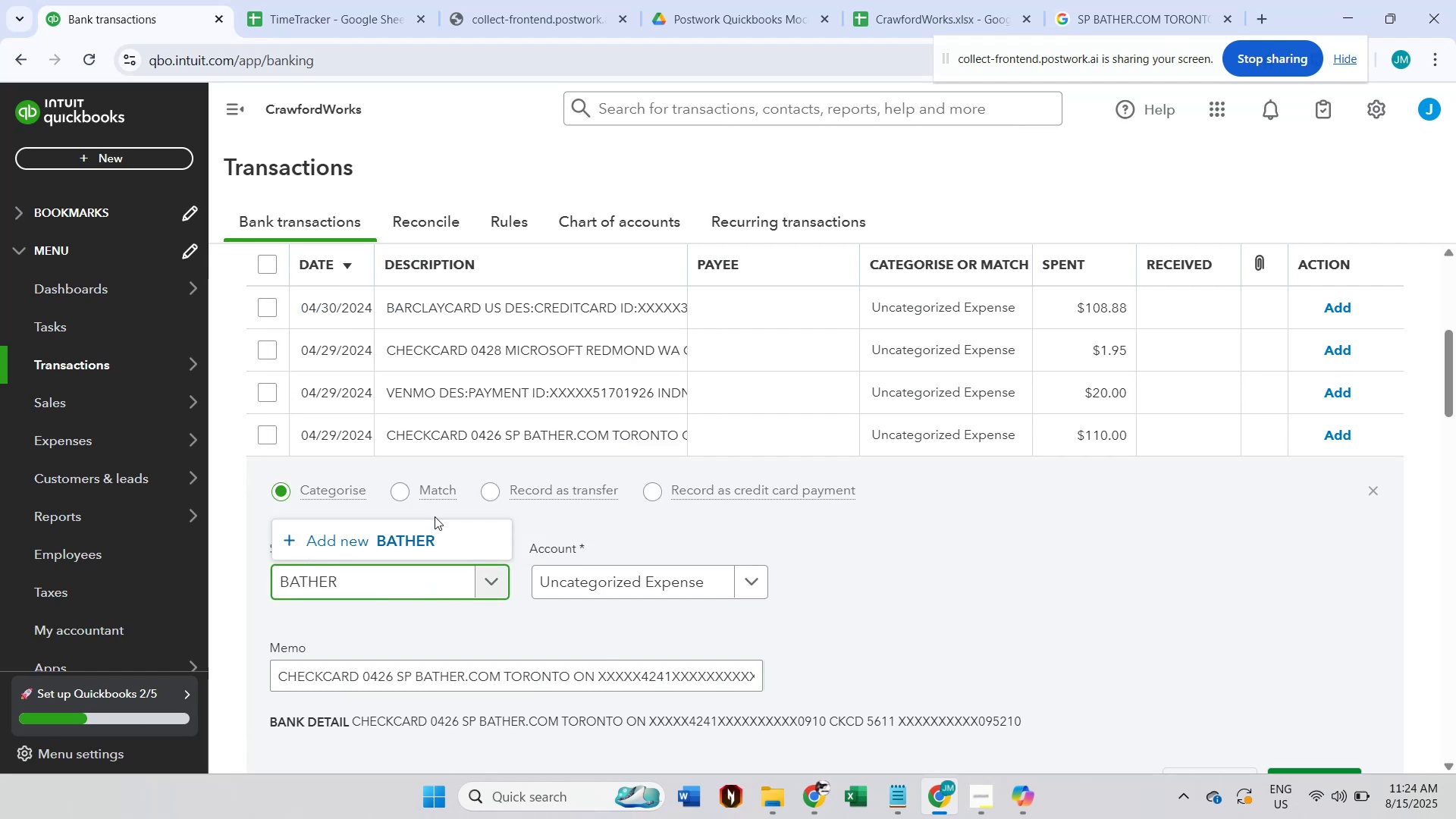 
left_click([421, 530])
 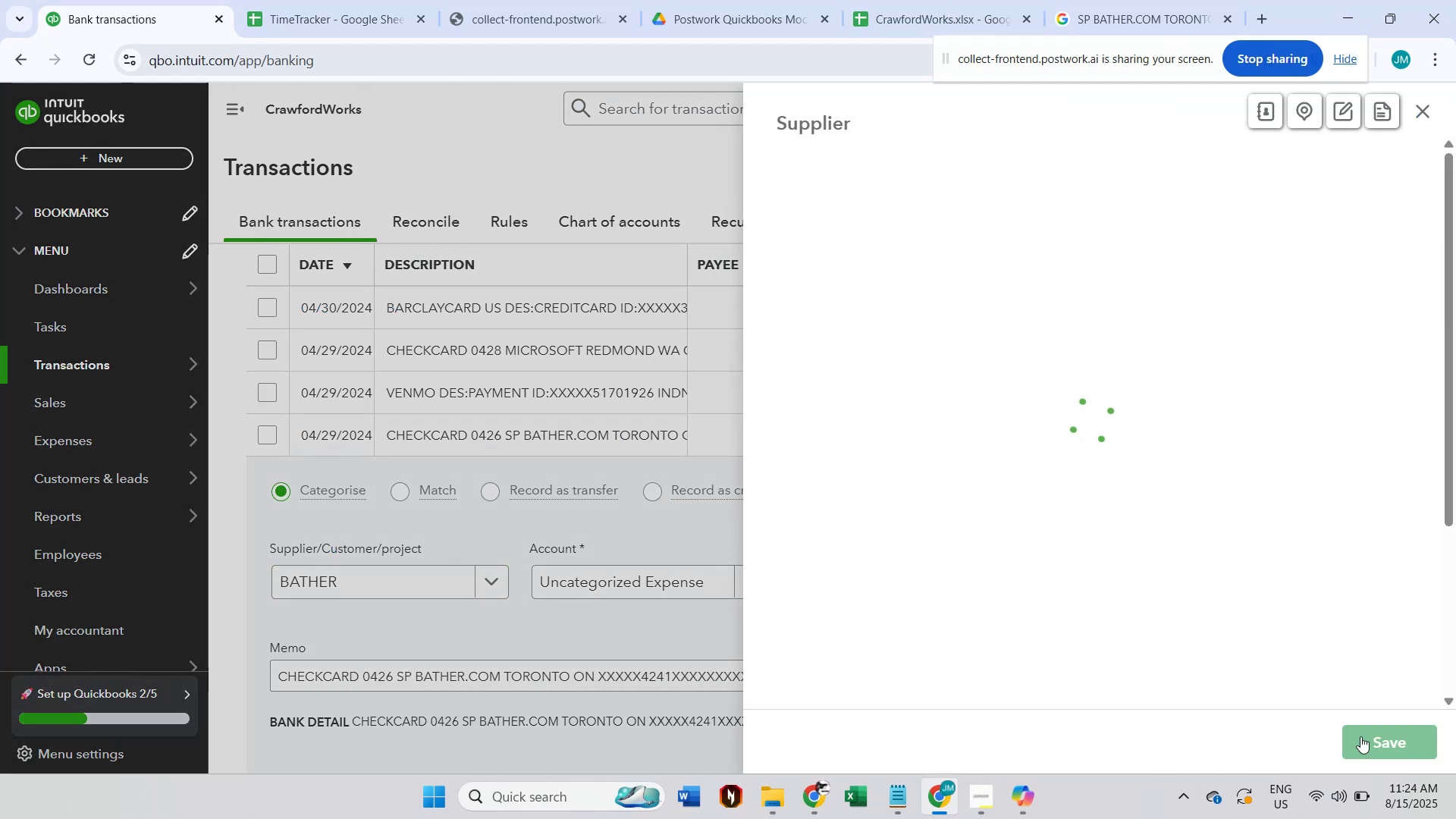 
left_click([1360, 736])
 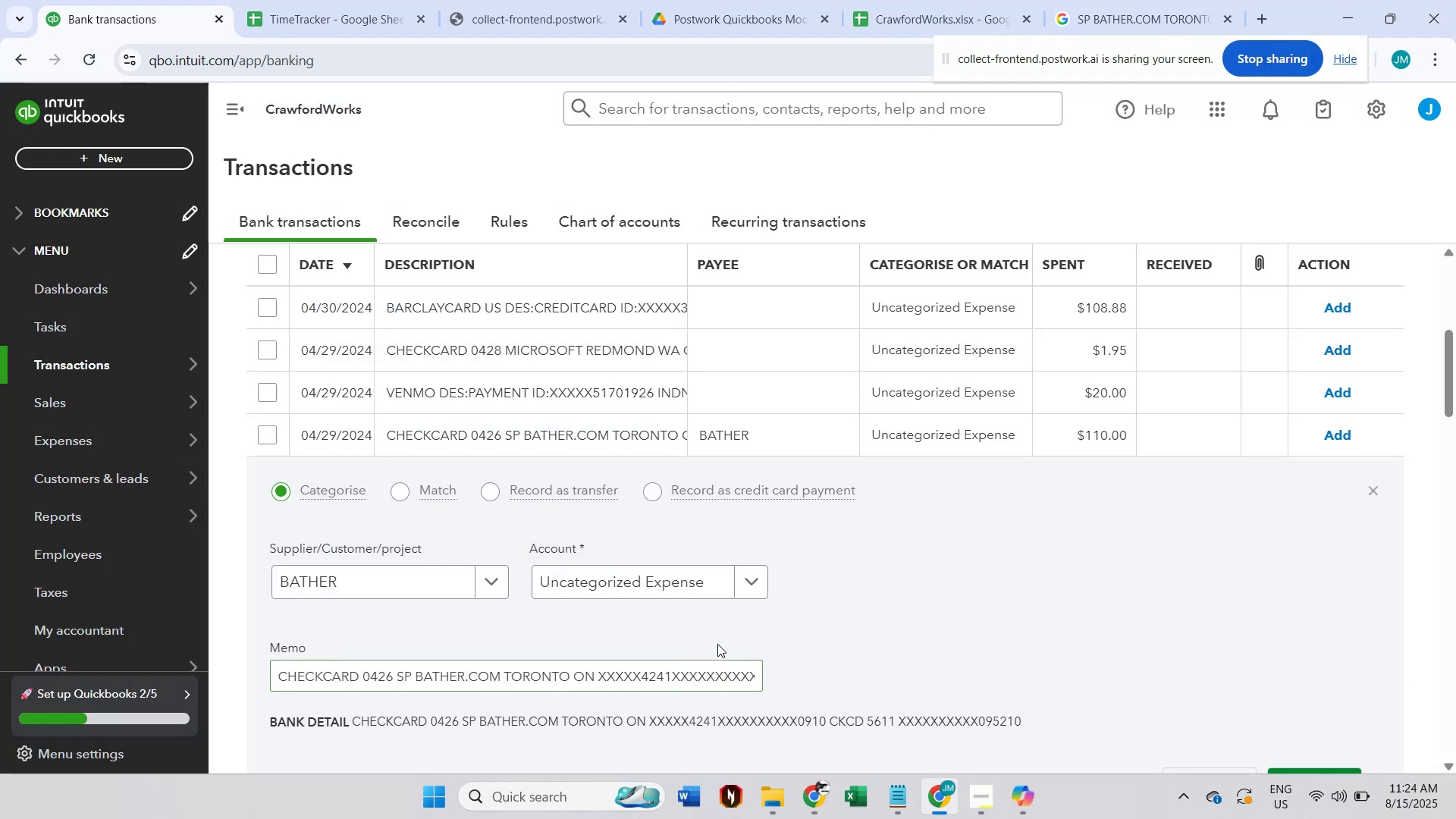 
left_click([1072, 0])
 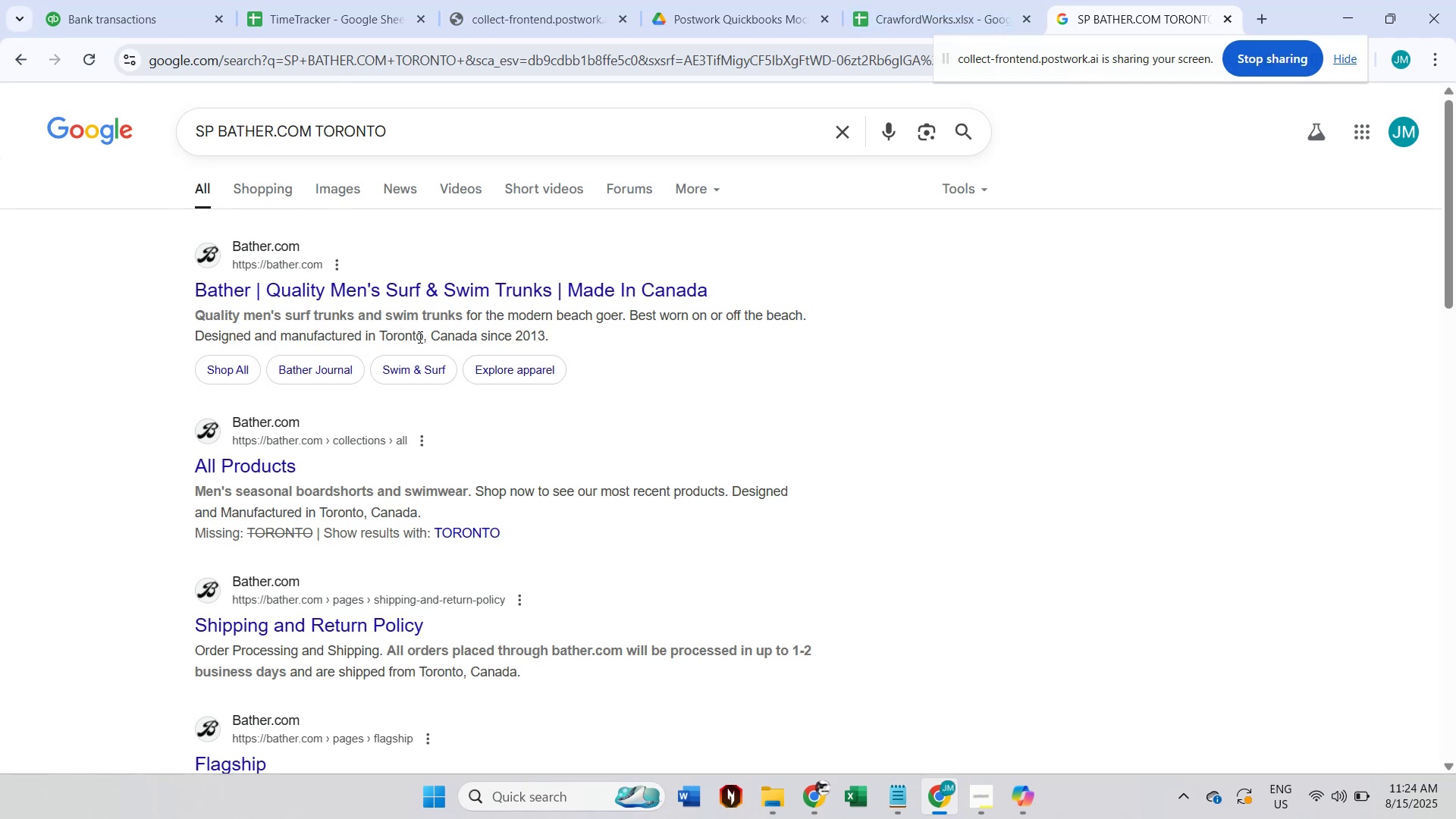 
double_click([234, 315])
 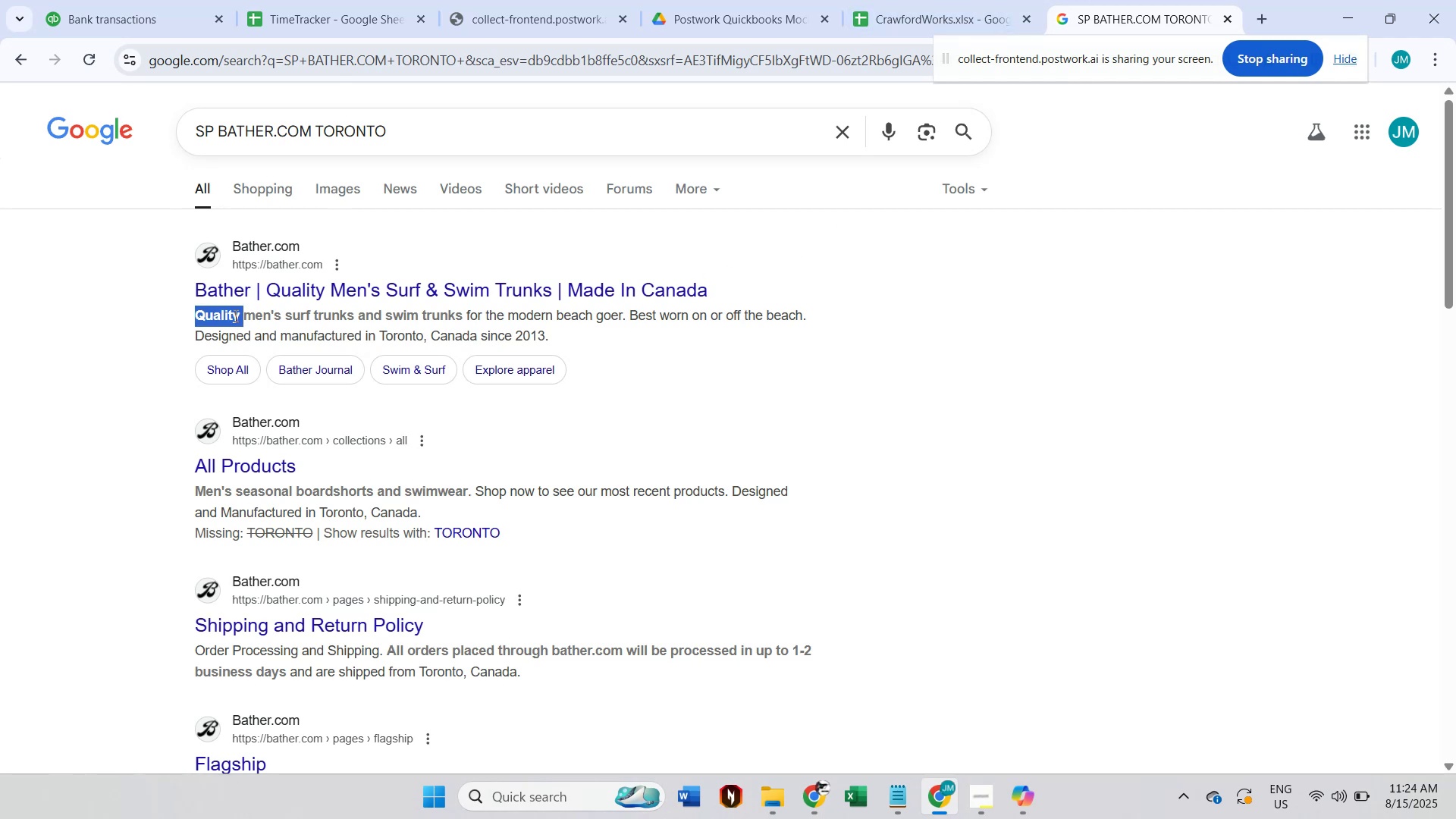 
hold_key(key=ShiftLeft, duration=0.95)
left_click([814, 318])
 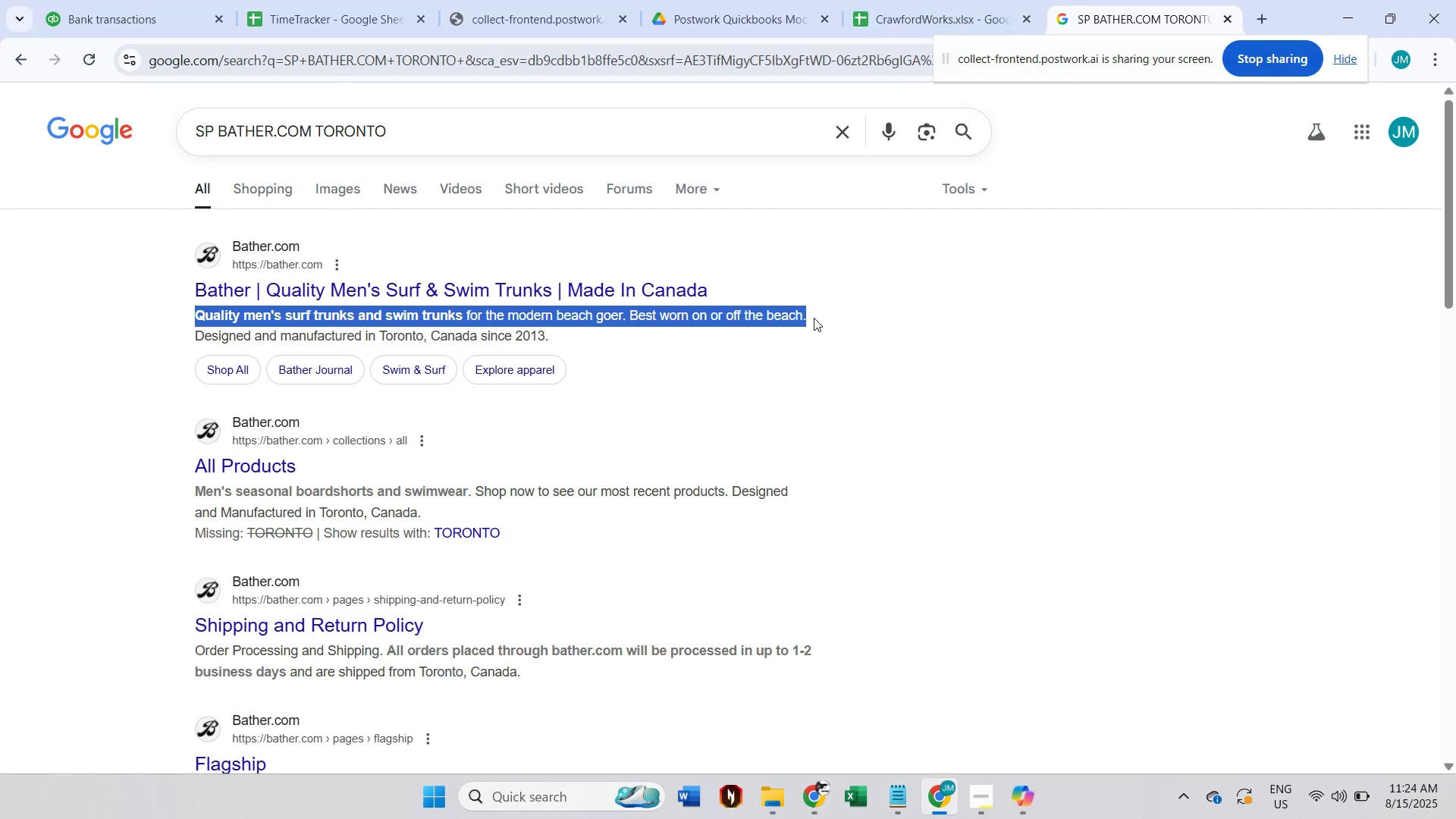 
key(Control+Shift+ControlLeft)
 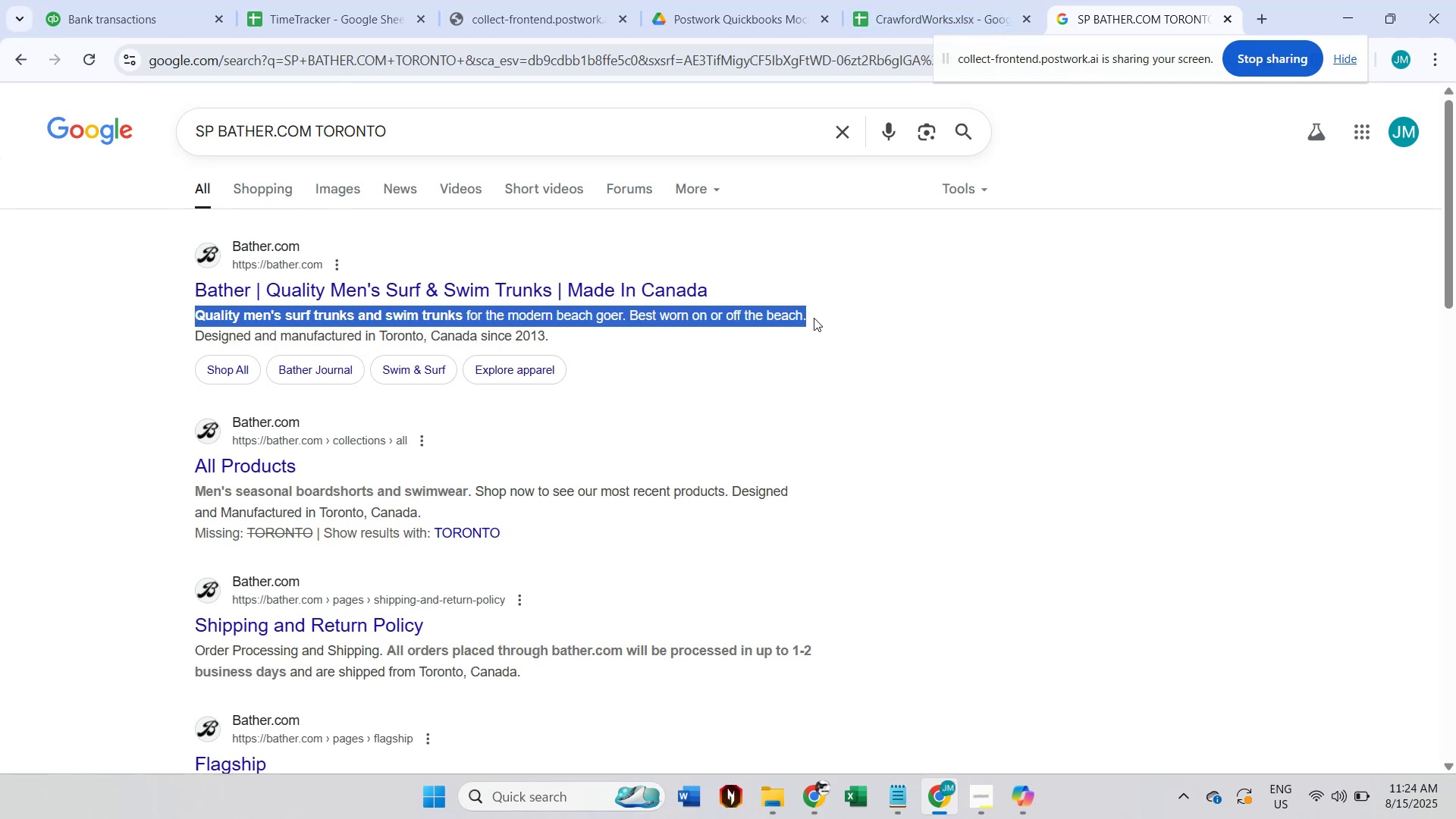 
key(Control+C)
 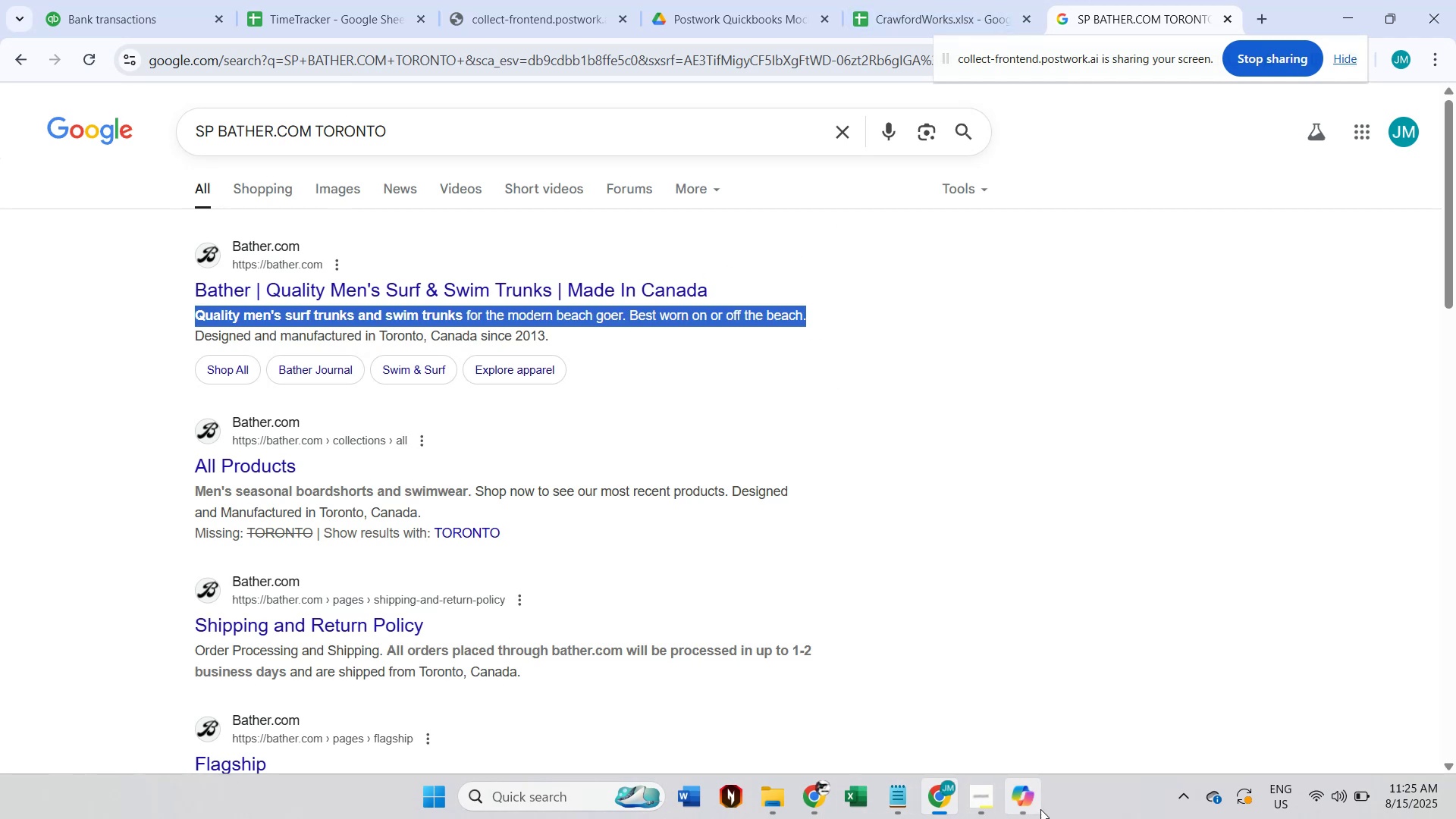 
left_click([1042, 805])
 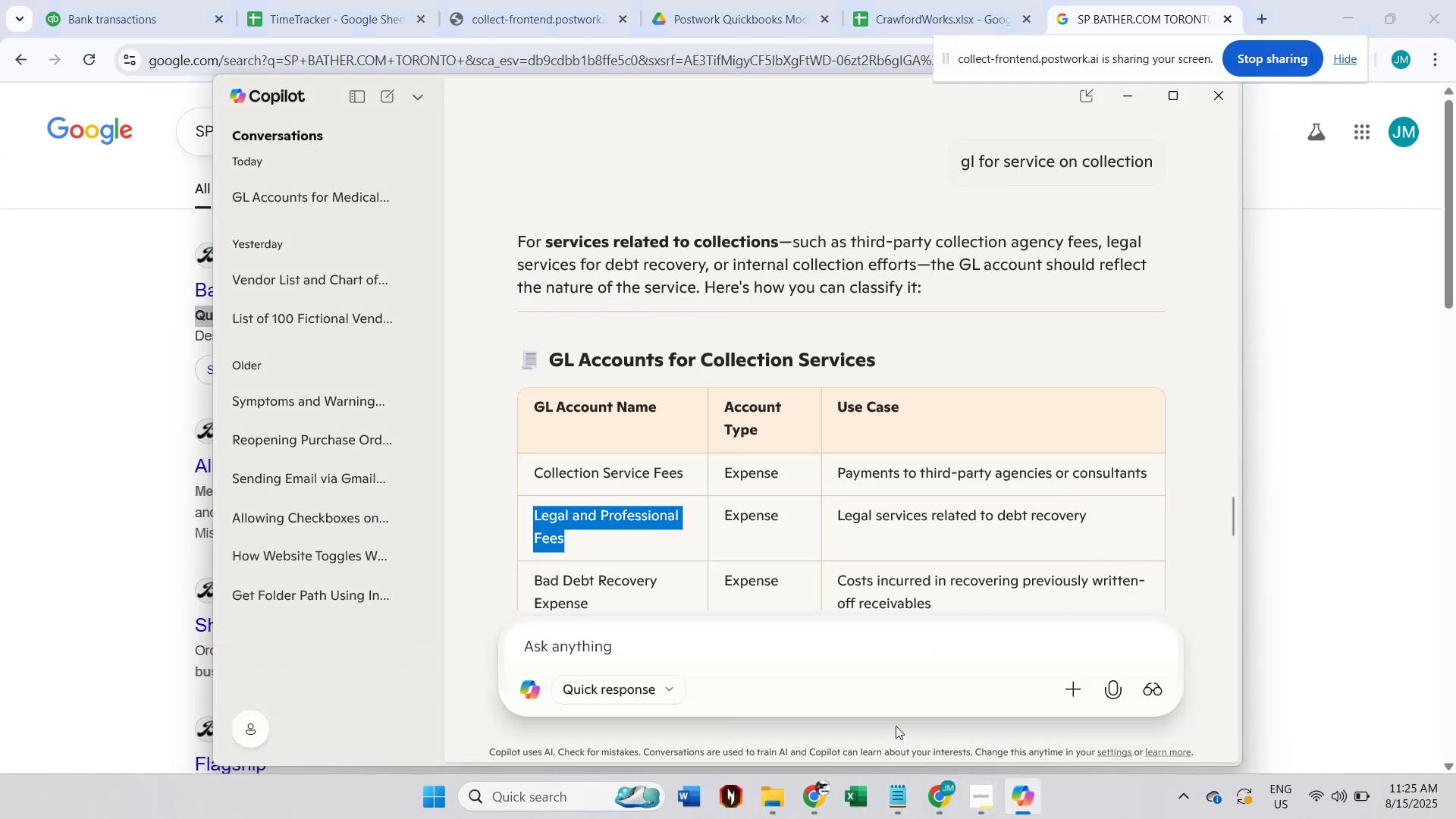 
left_click([676, 635])
 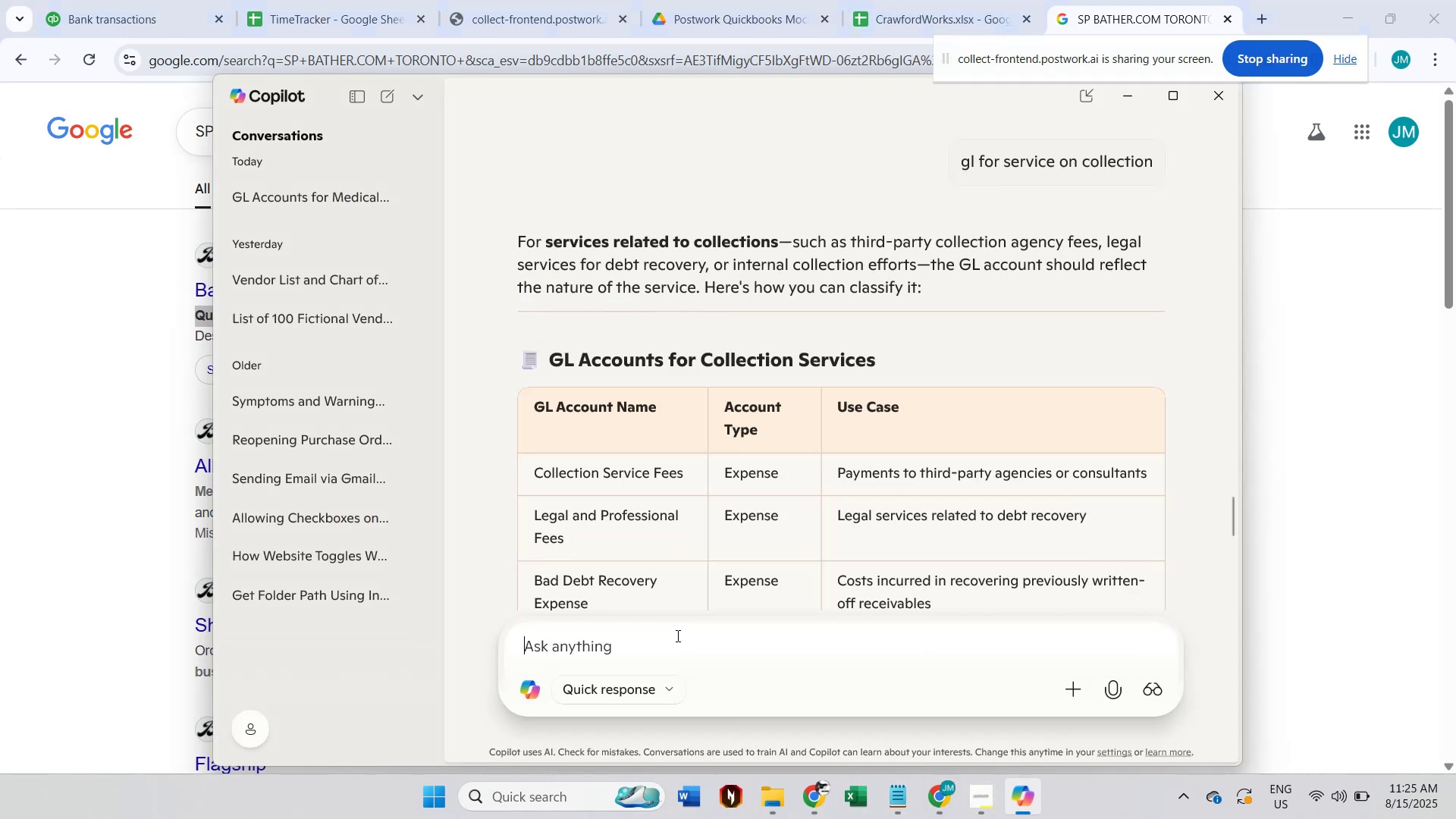 
type(gl for )
 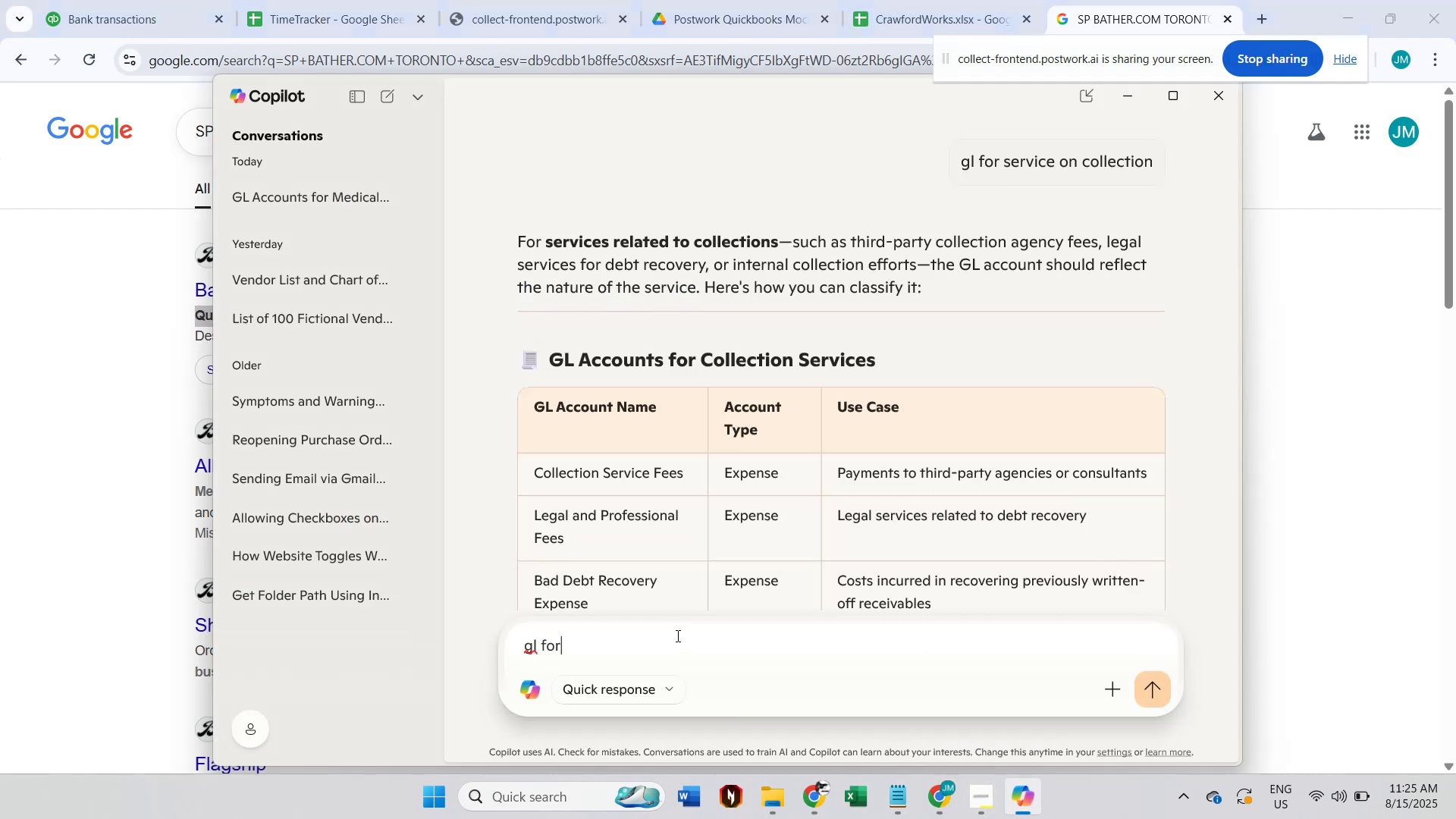 
key(Control+ControlLeft)
 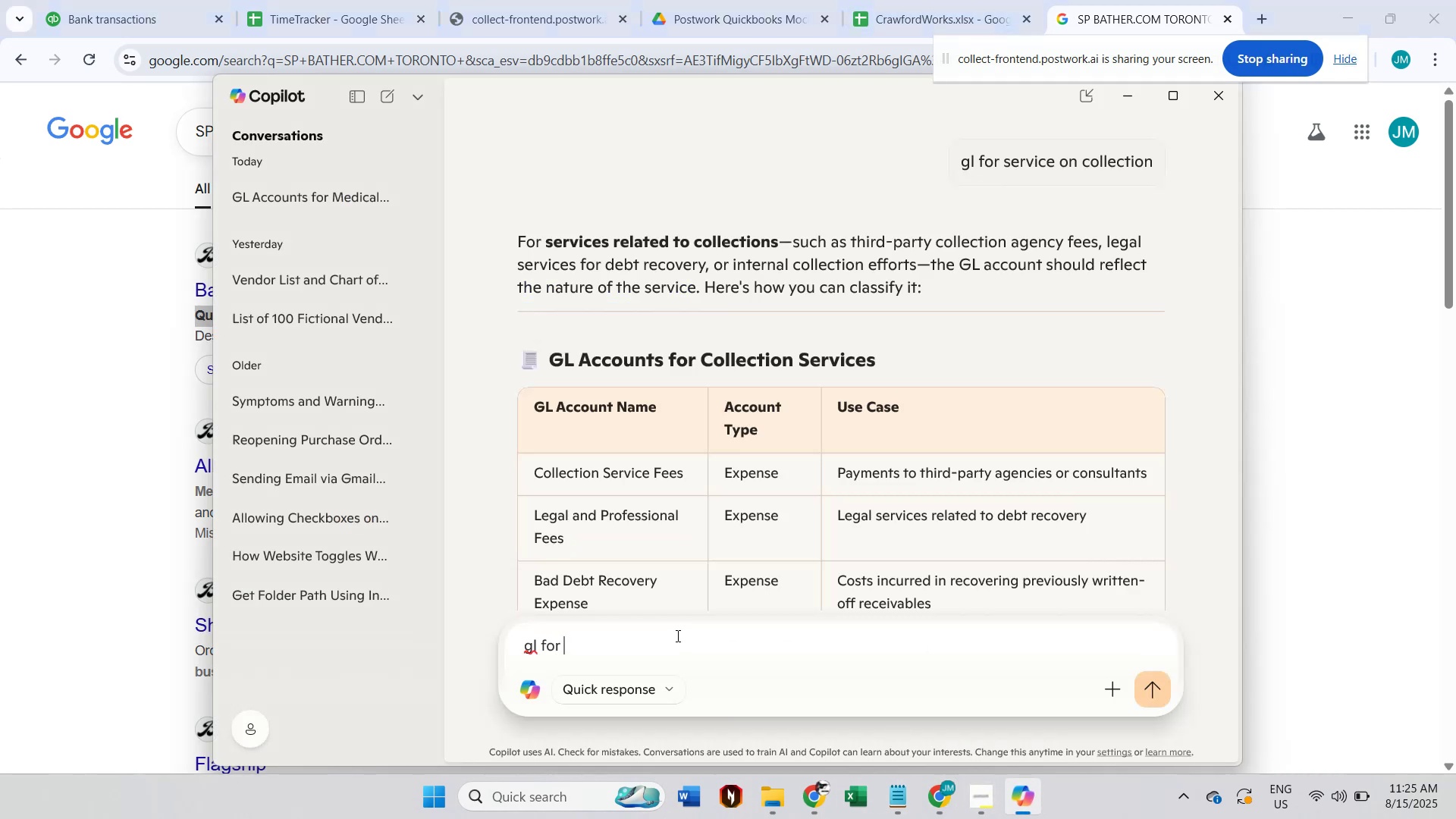 
key(Control+V)
 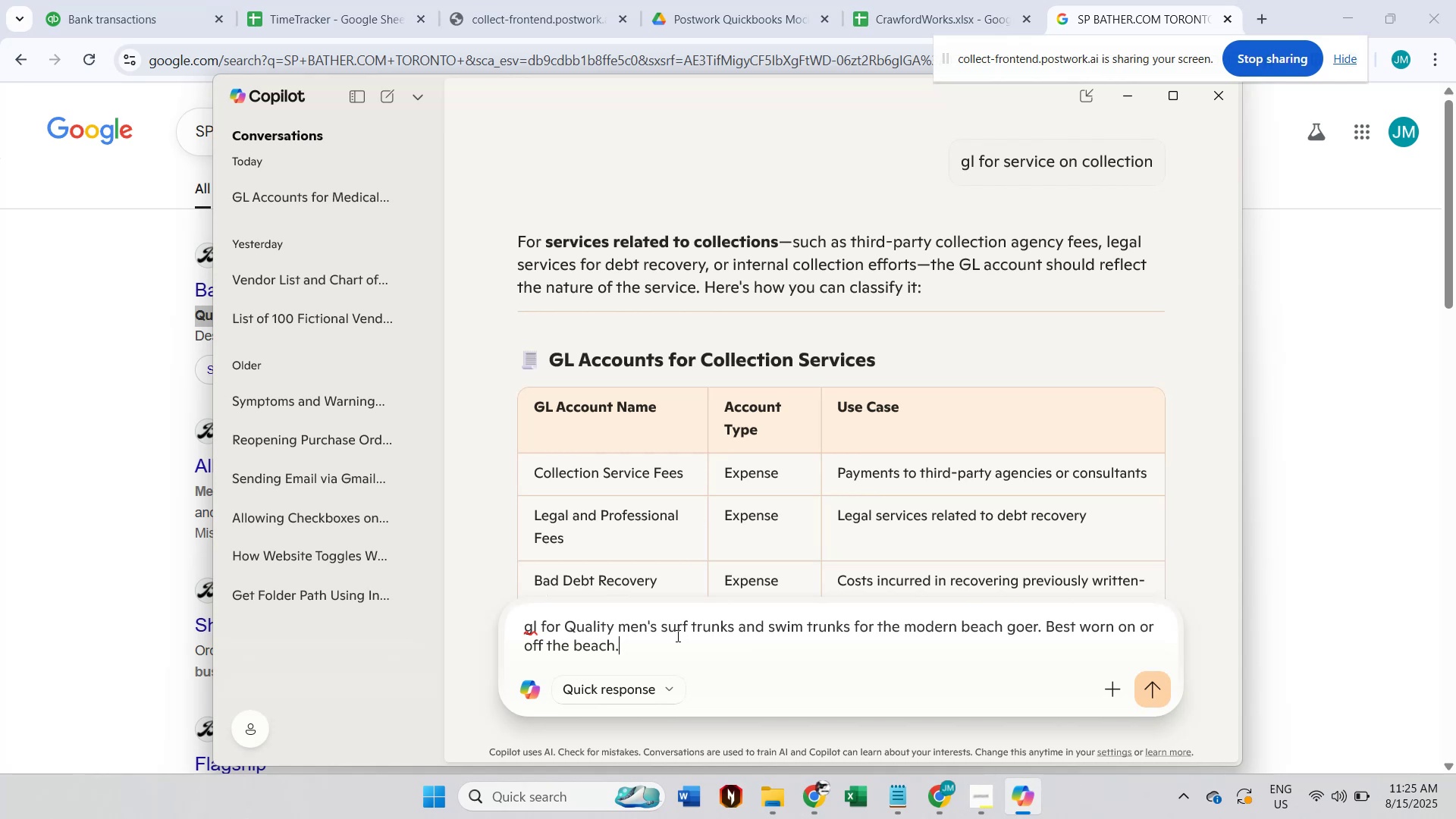 
key(Enter)
 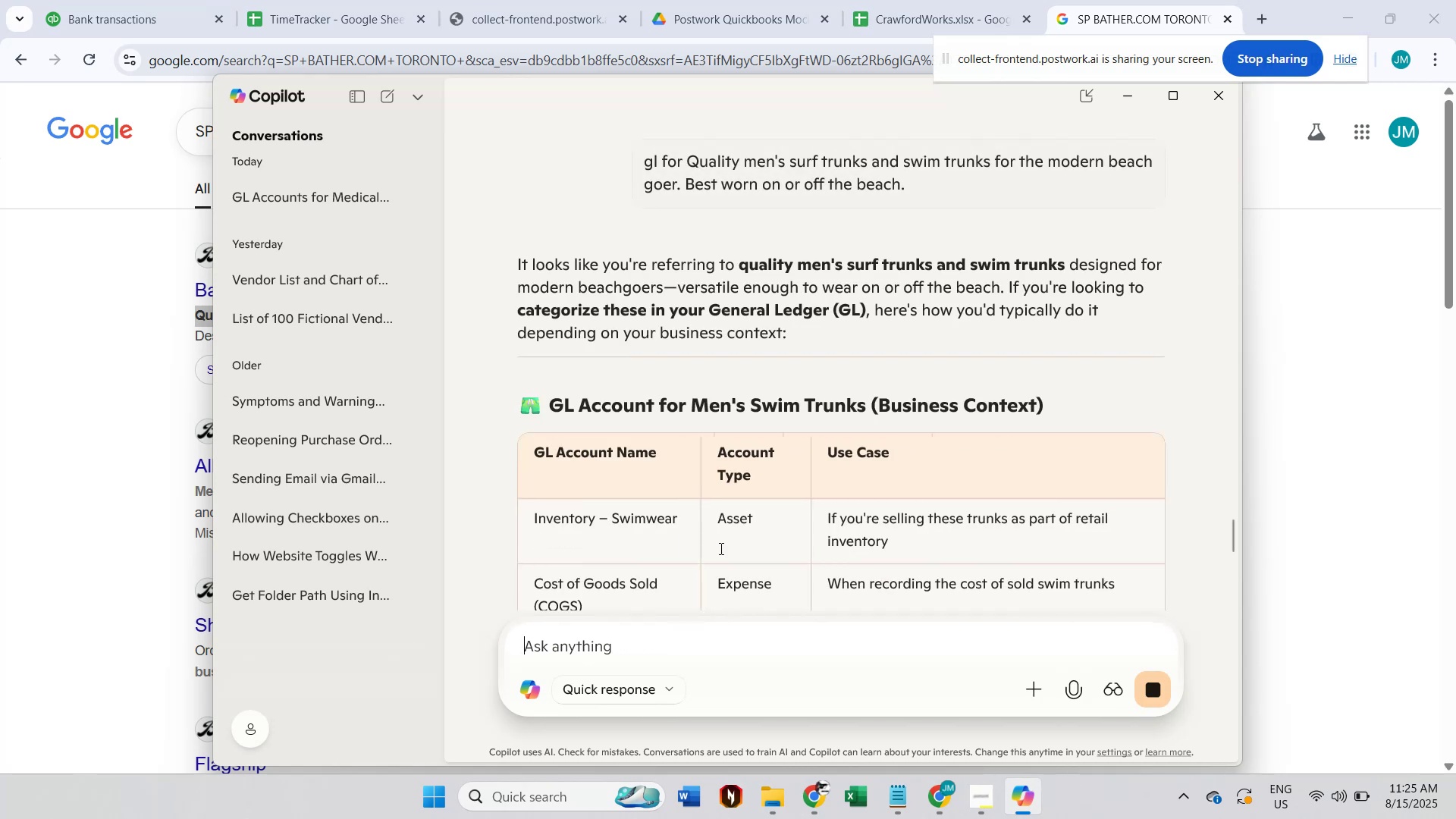 
wait(7.74)
 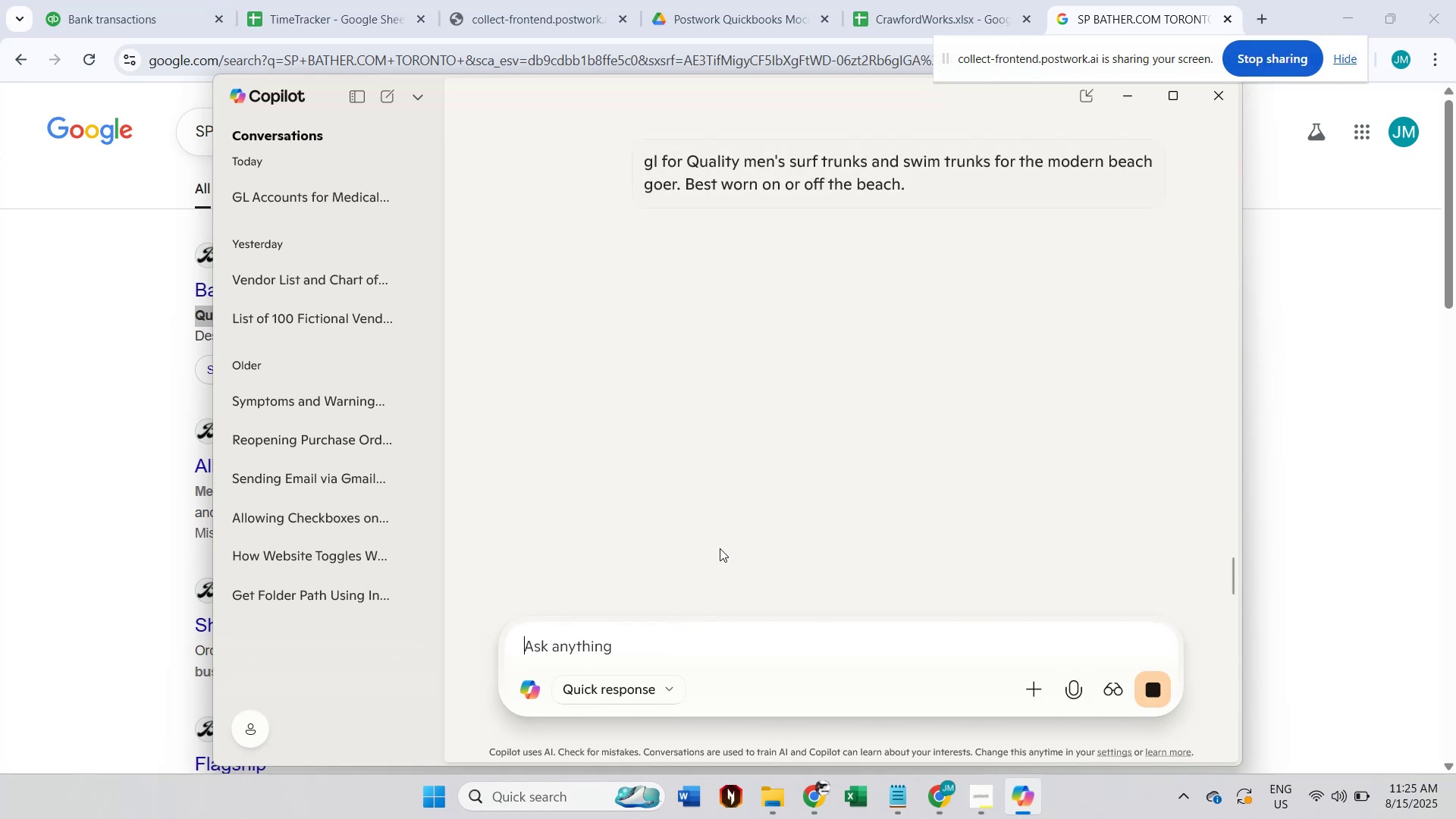 
scroll: coordinate [805, 525], scroll_direction: down, amount: 3.0
 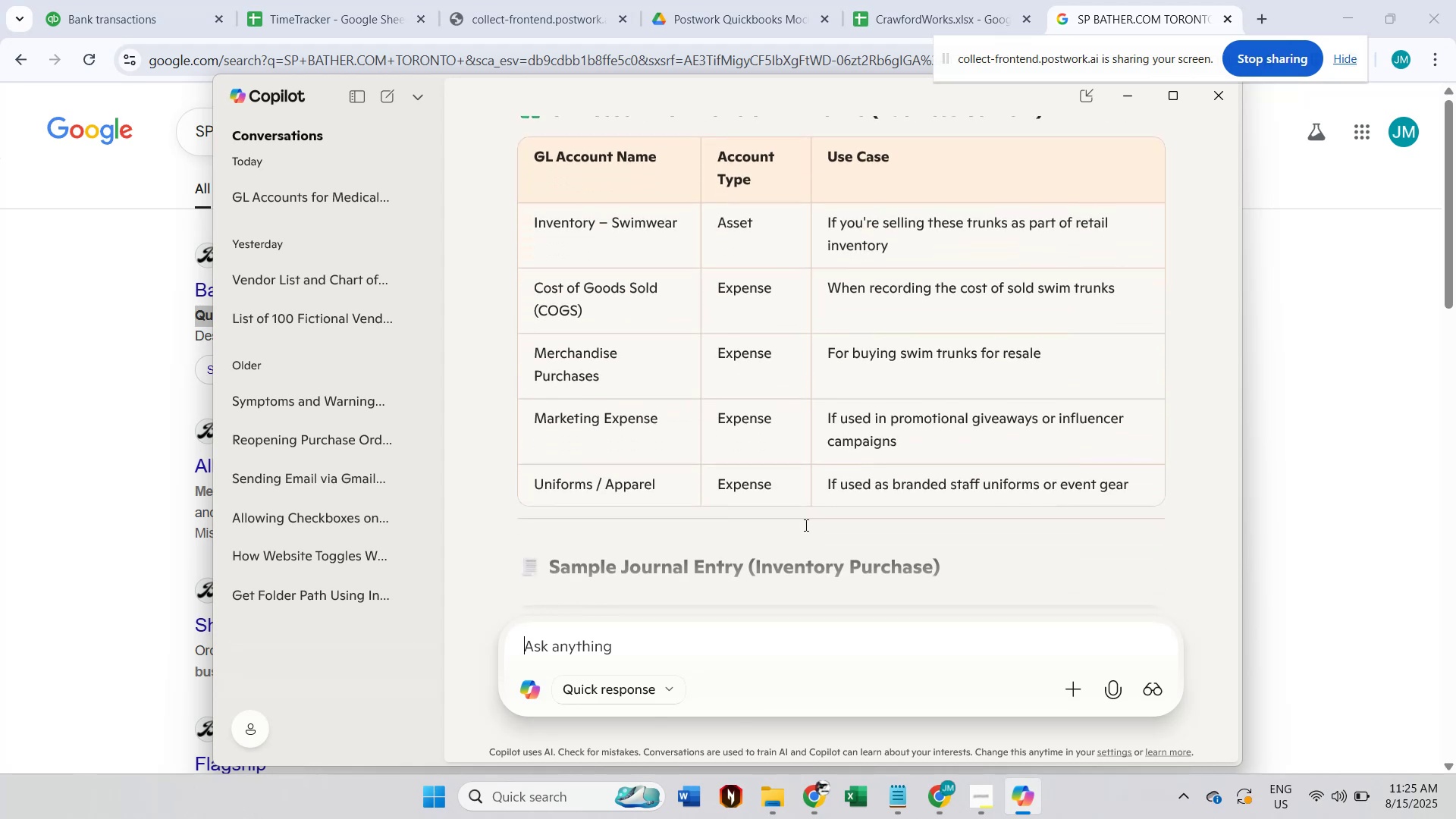 
wait(7.86)
 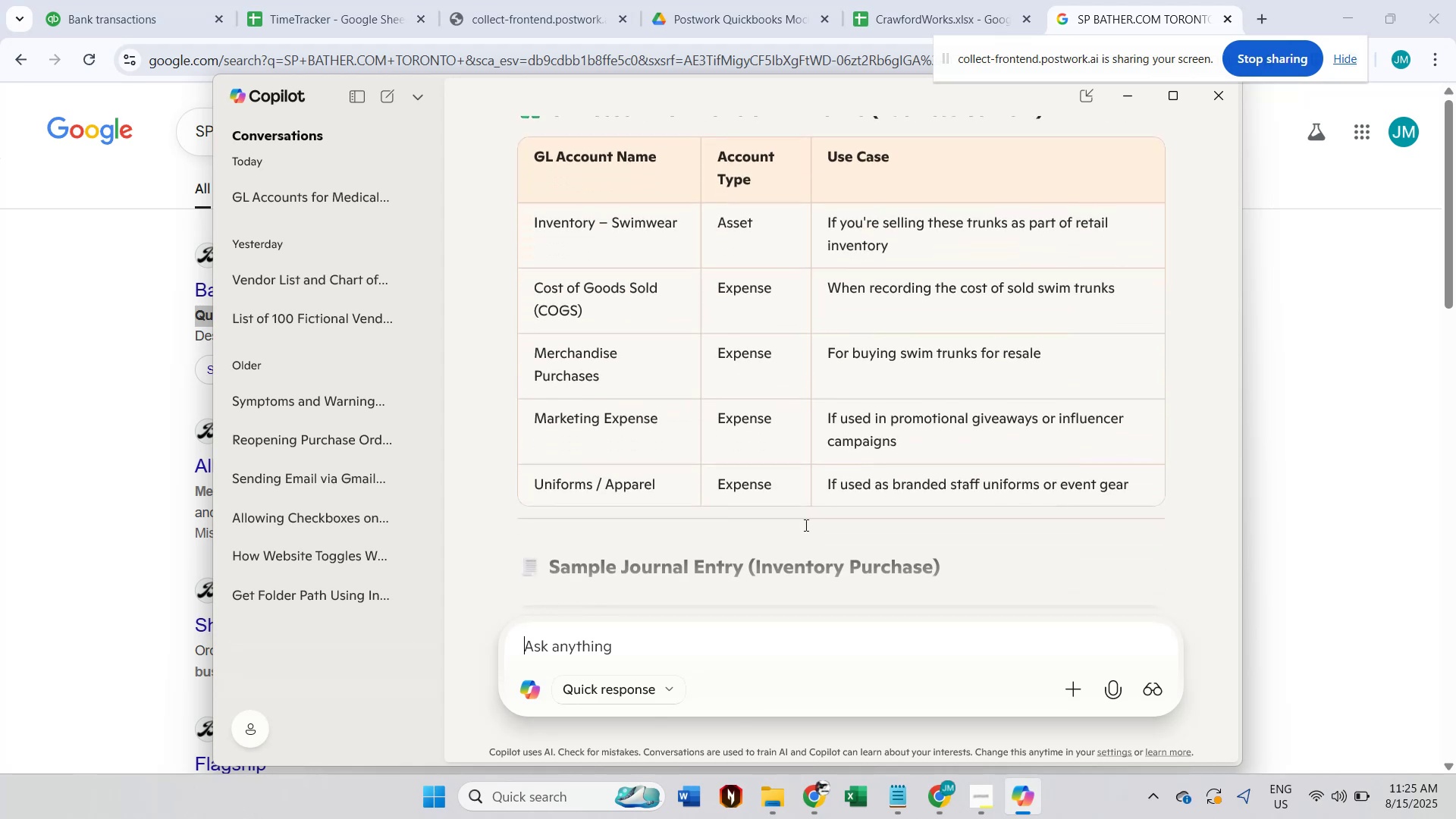 
scroll: coordinate [805, 525], scroll_direction: down, amount: 1.0
 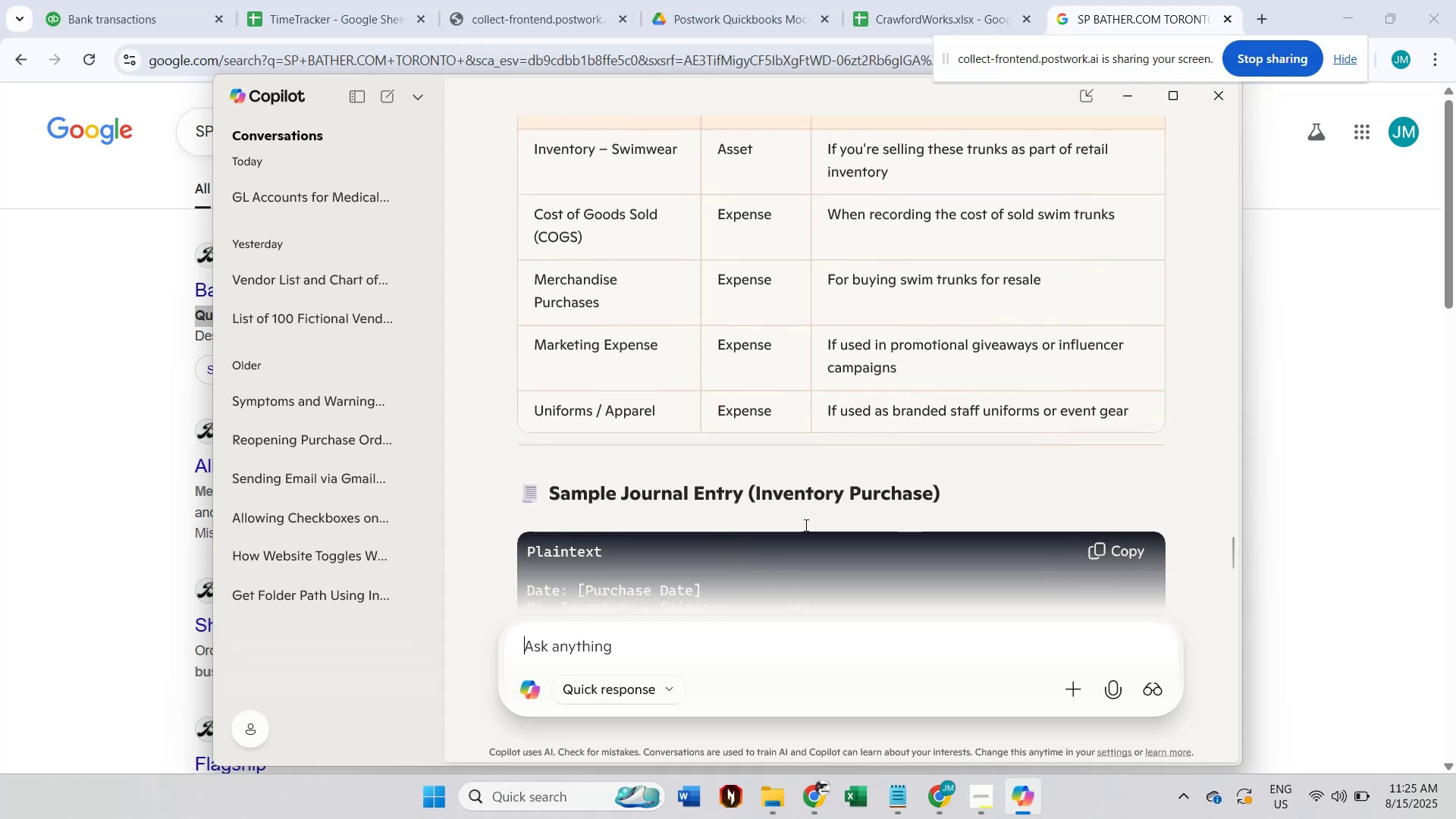 
scroll: coordinate [805, 525], scroll_direction: up, amount: 2.0
 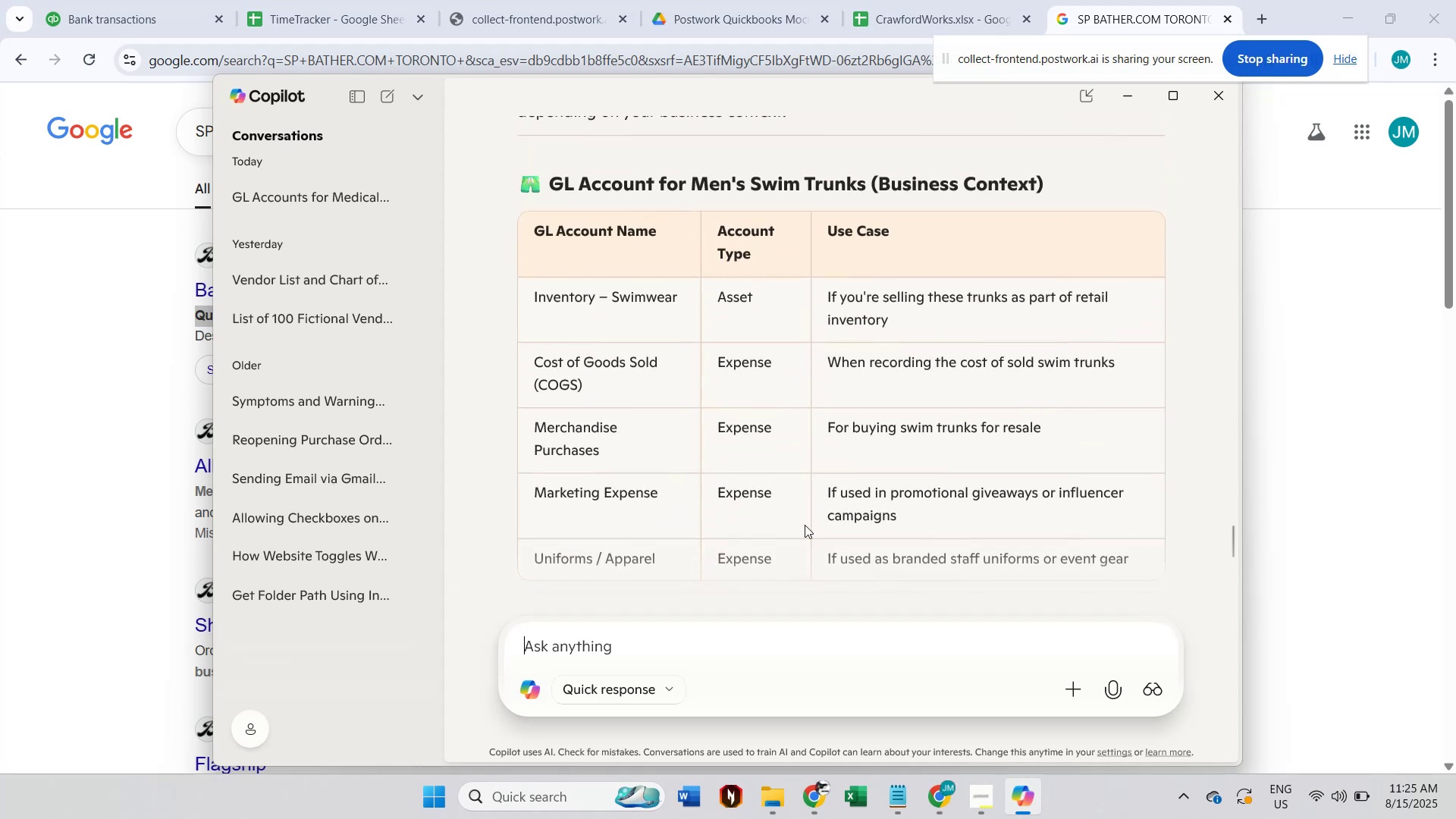 
key(Alt+AltLeft)
 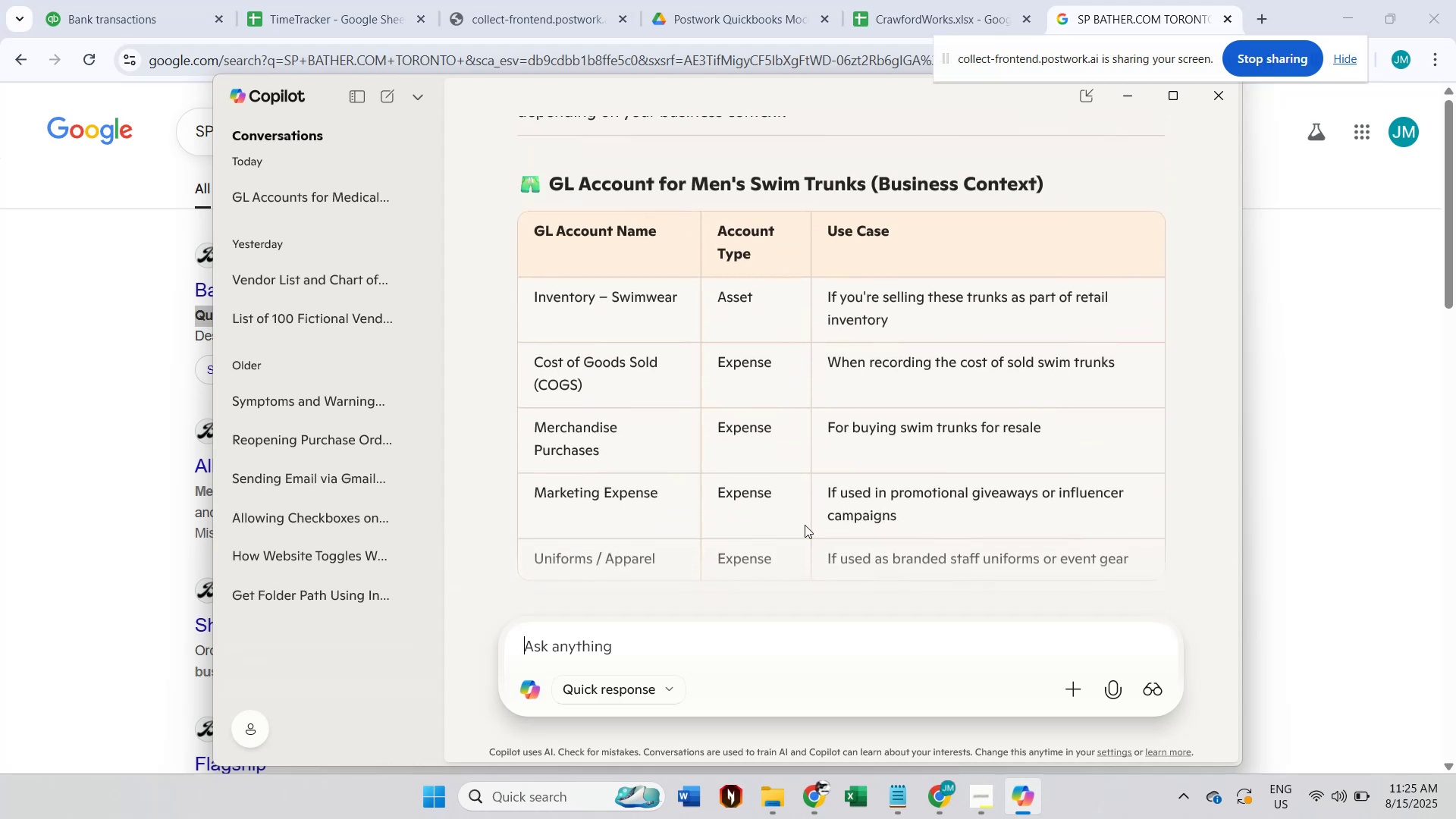 
key(Alt+Tab)
 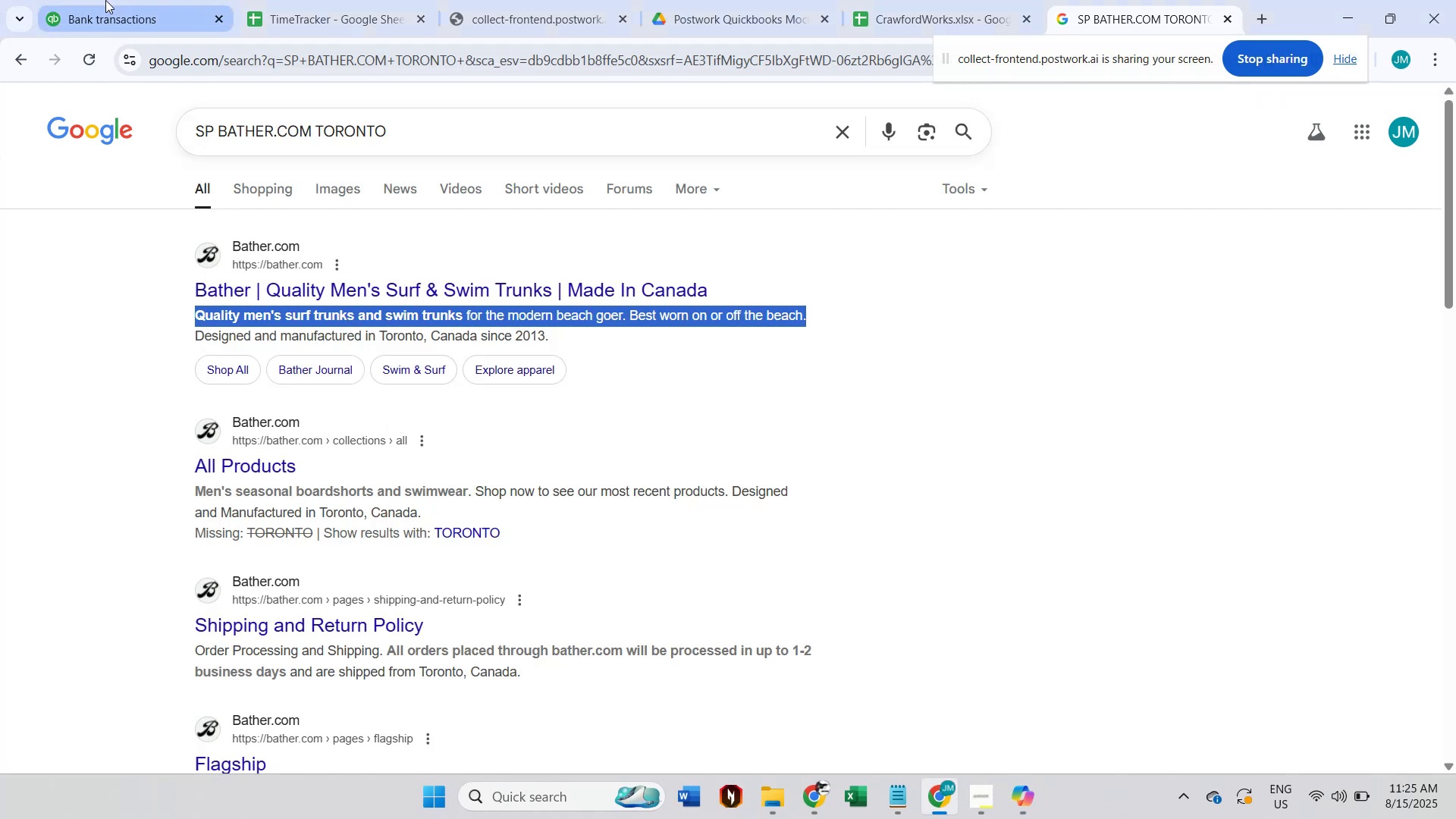 
left_click([105, 0])
 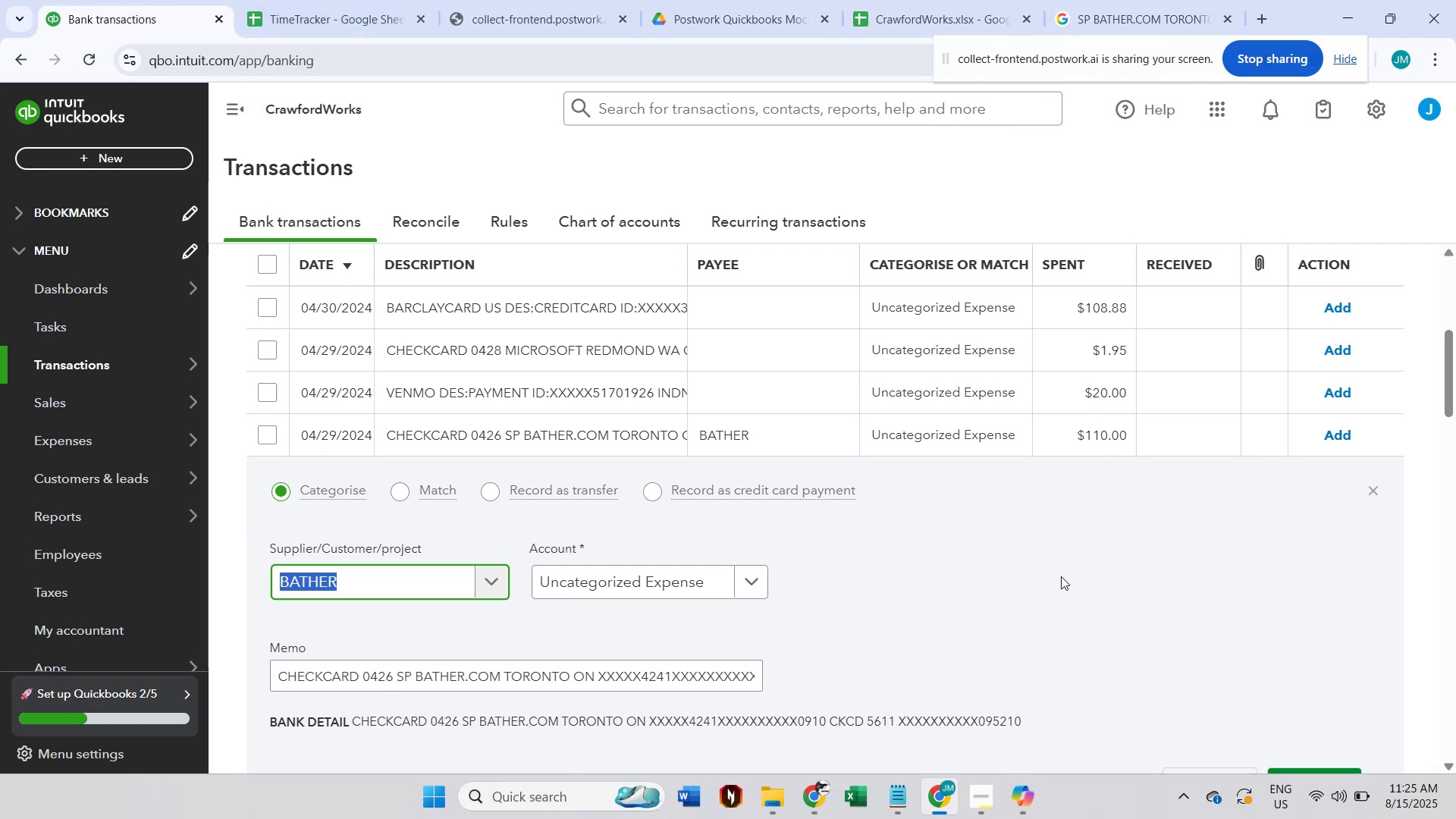 
left_click([1106, 632])
 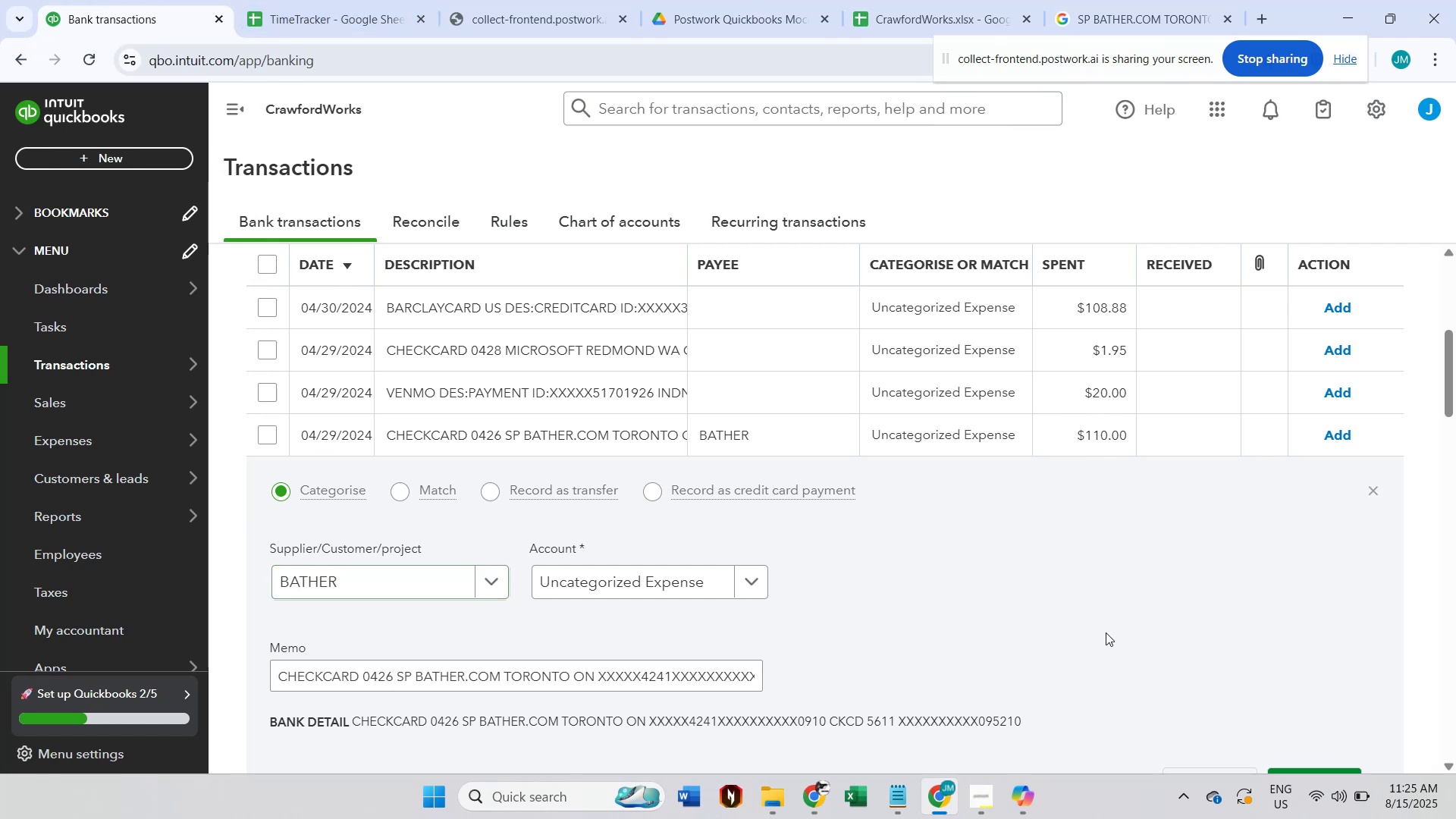 
scroll: coordinate [1106, 632], scroll_direction: down, amount: 1.0
 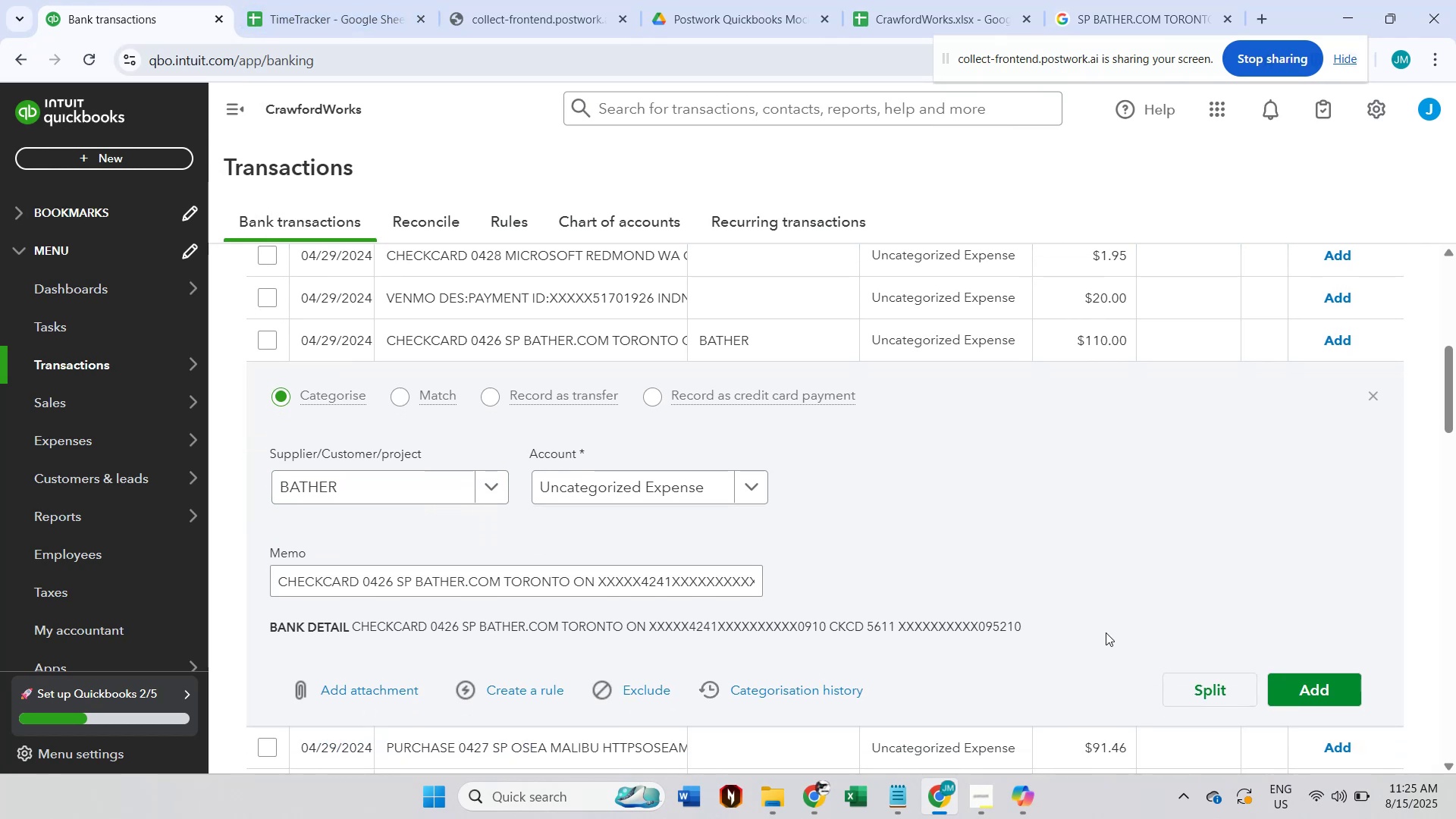 
key(Alt+AltLeft)
 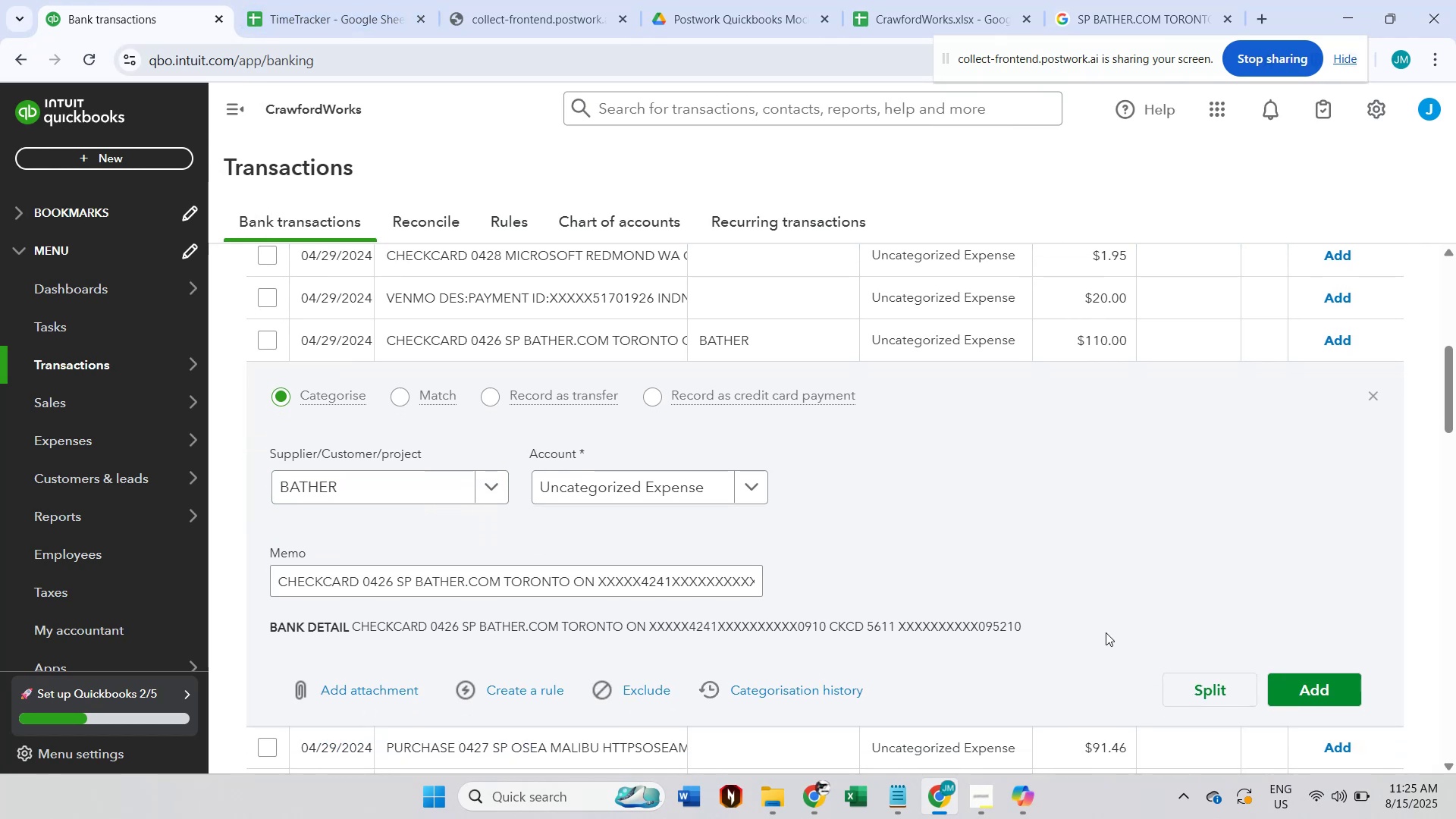 
key(Alt+Tab)
 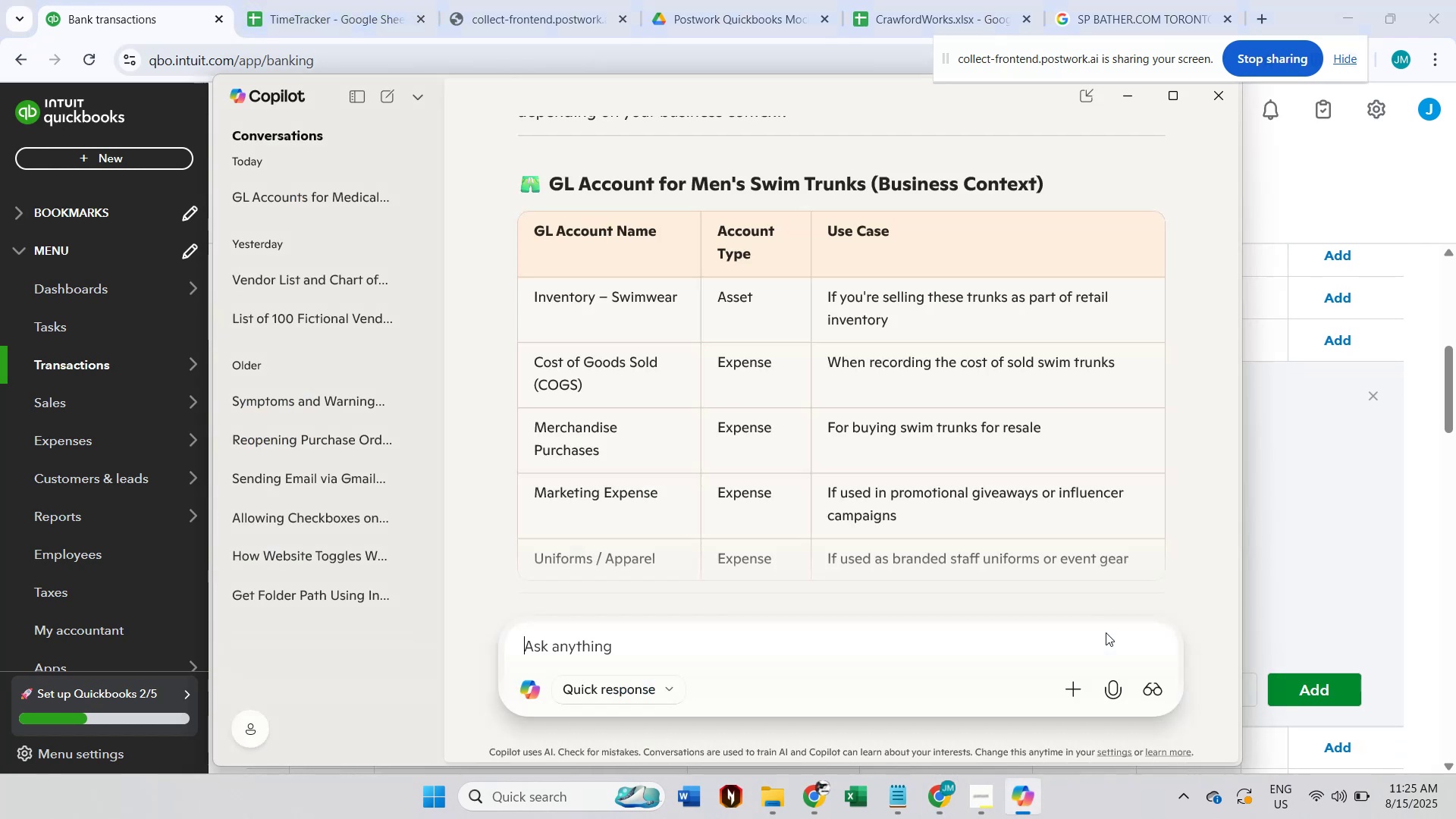 
key(Alt+AltLeft)
 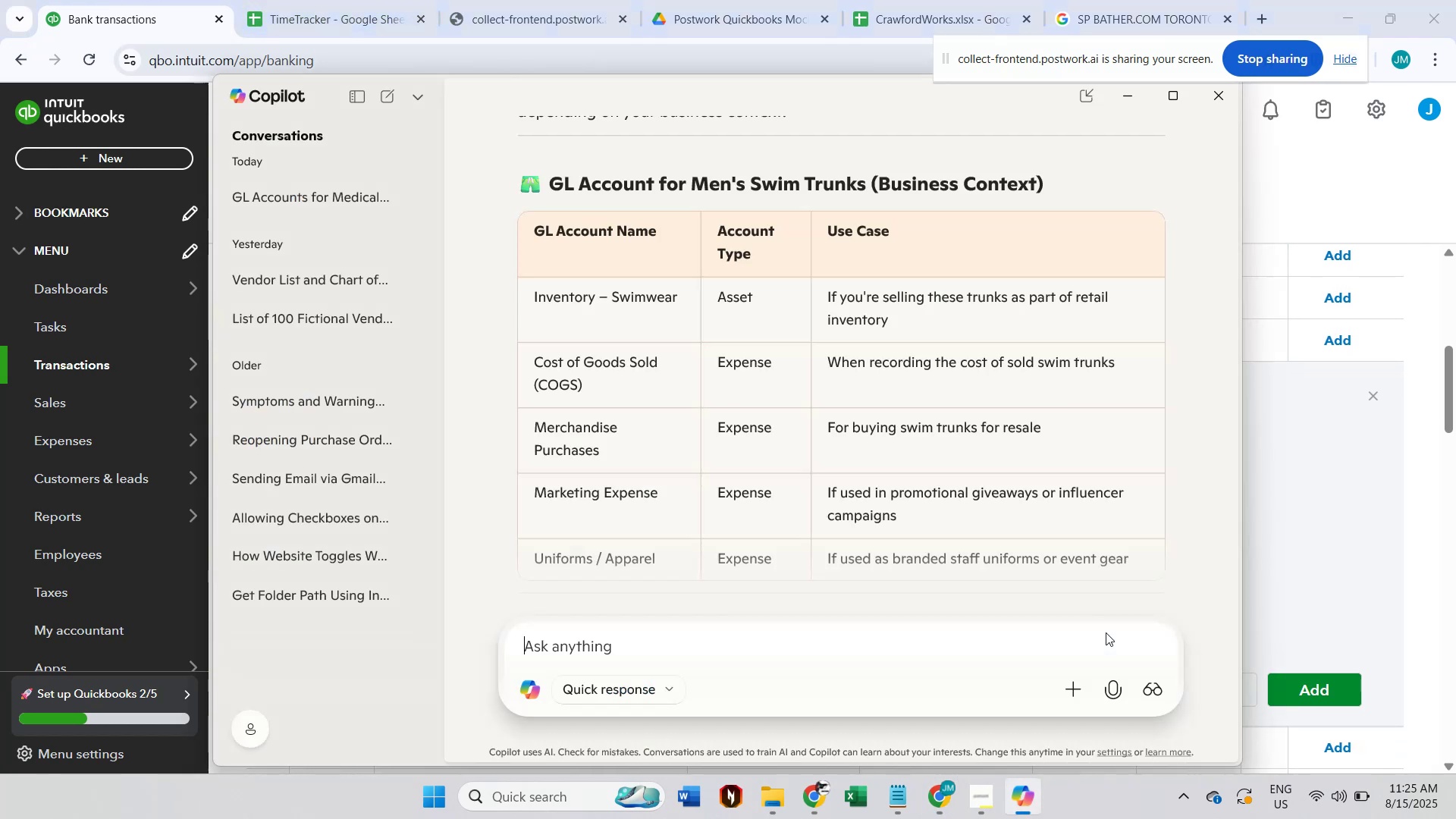 
key(Alt+Tab)
 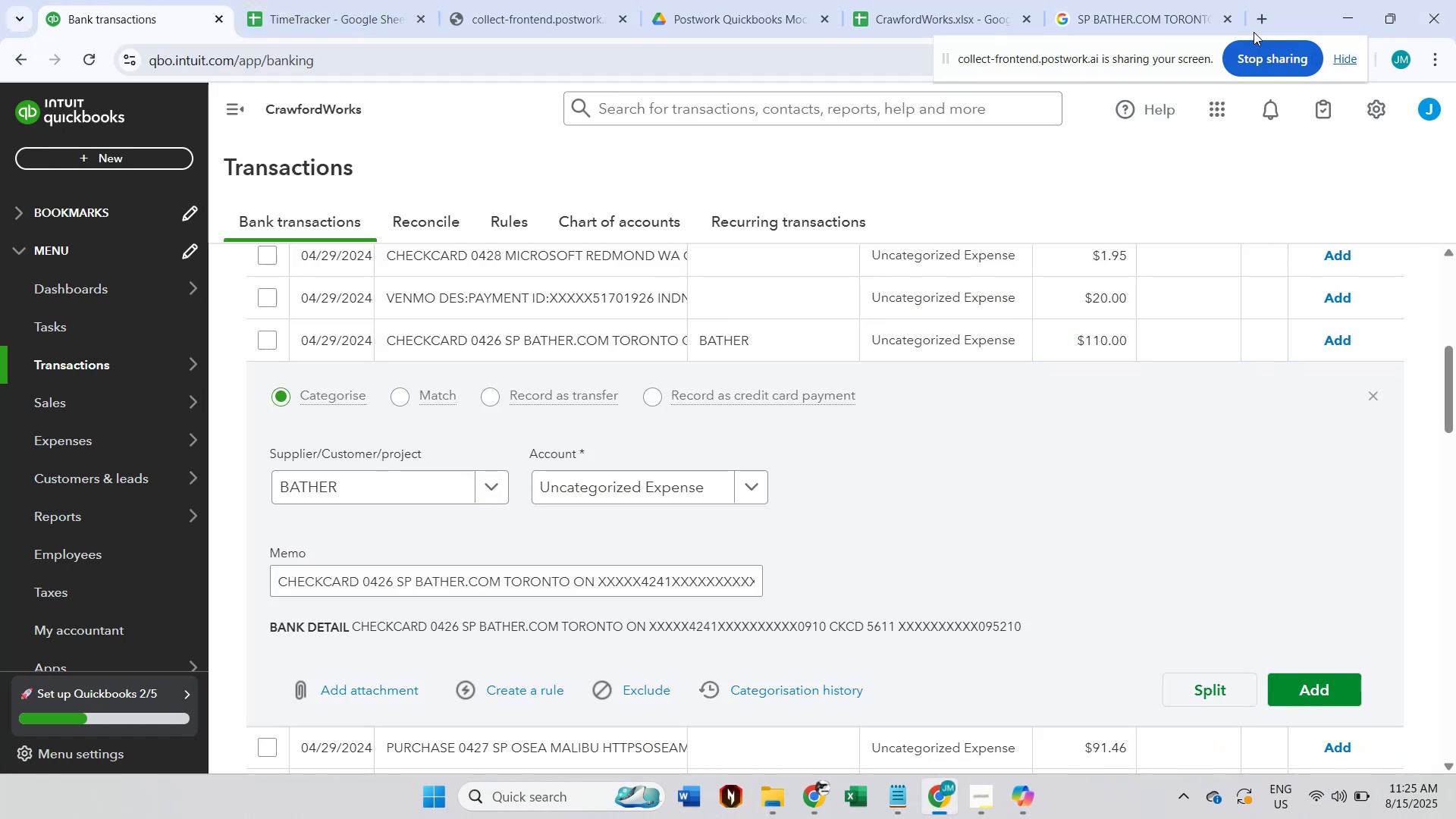 
left_click([1260, 23])
 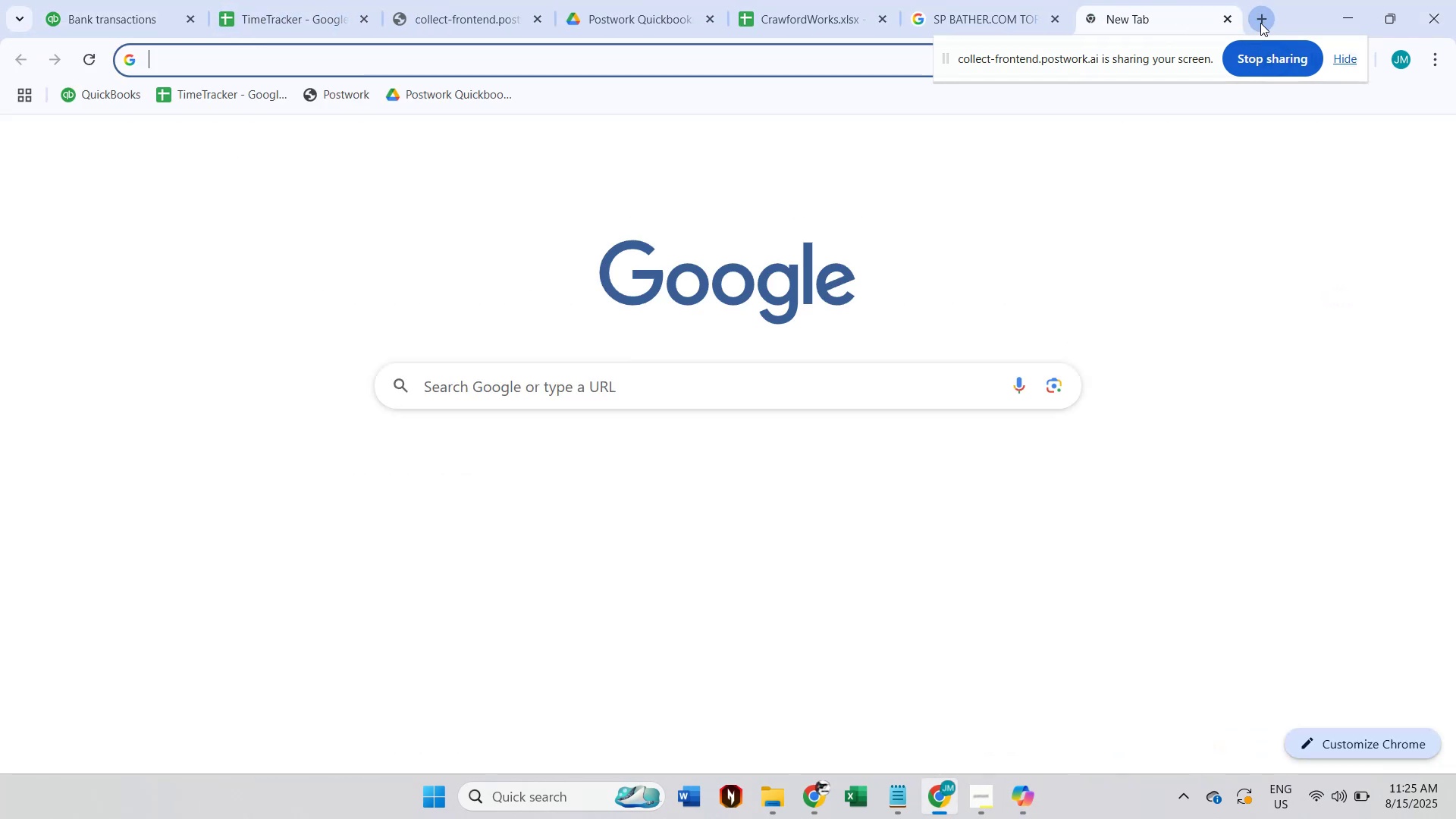 
type(cr)
 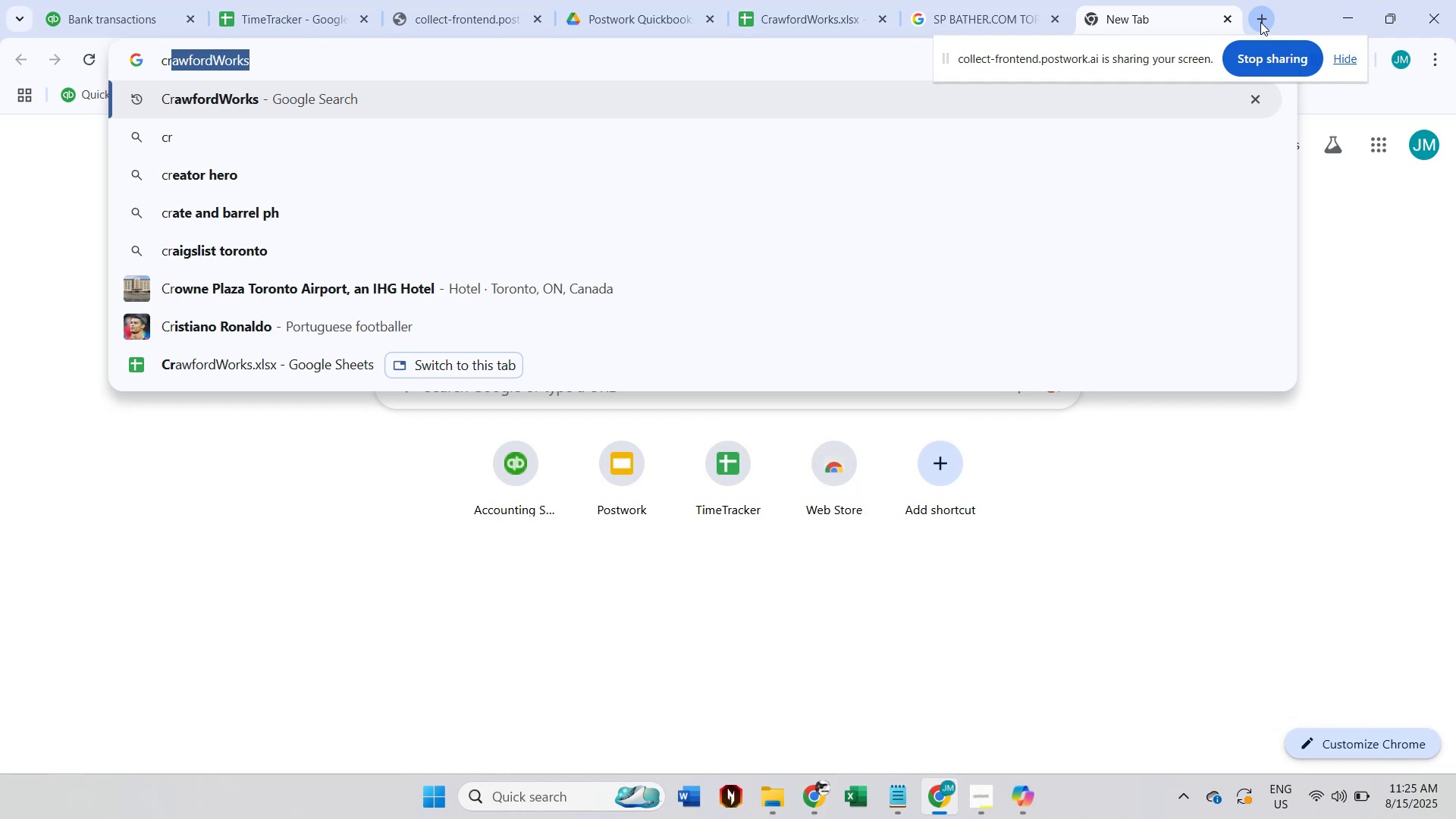 
key(ArrowRight)
 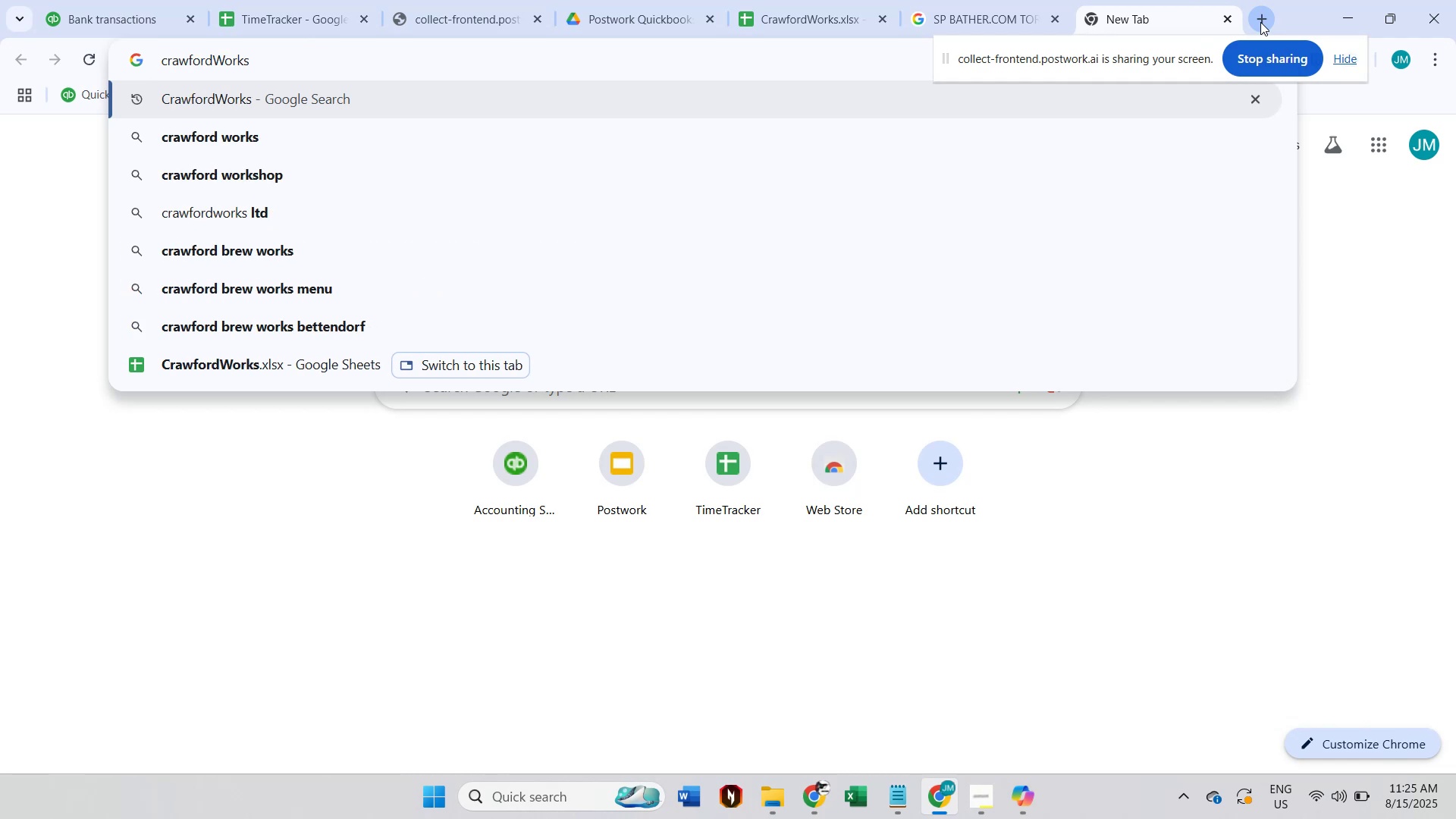 
type( industry)
 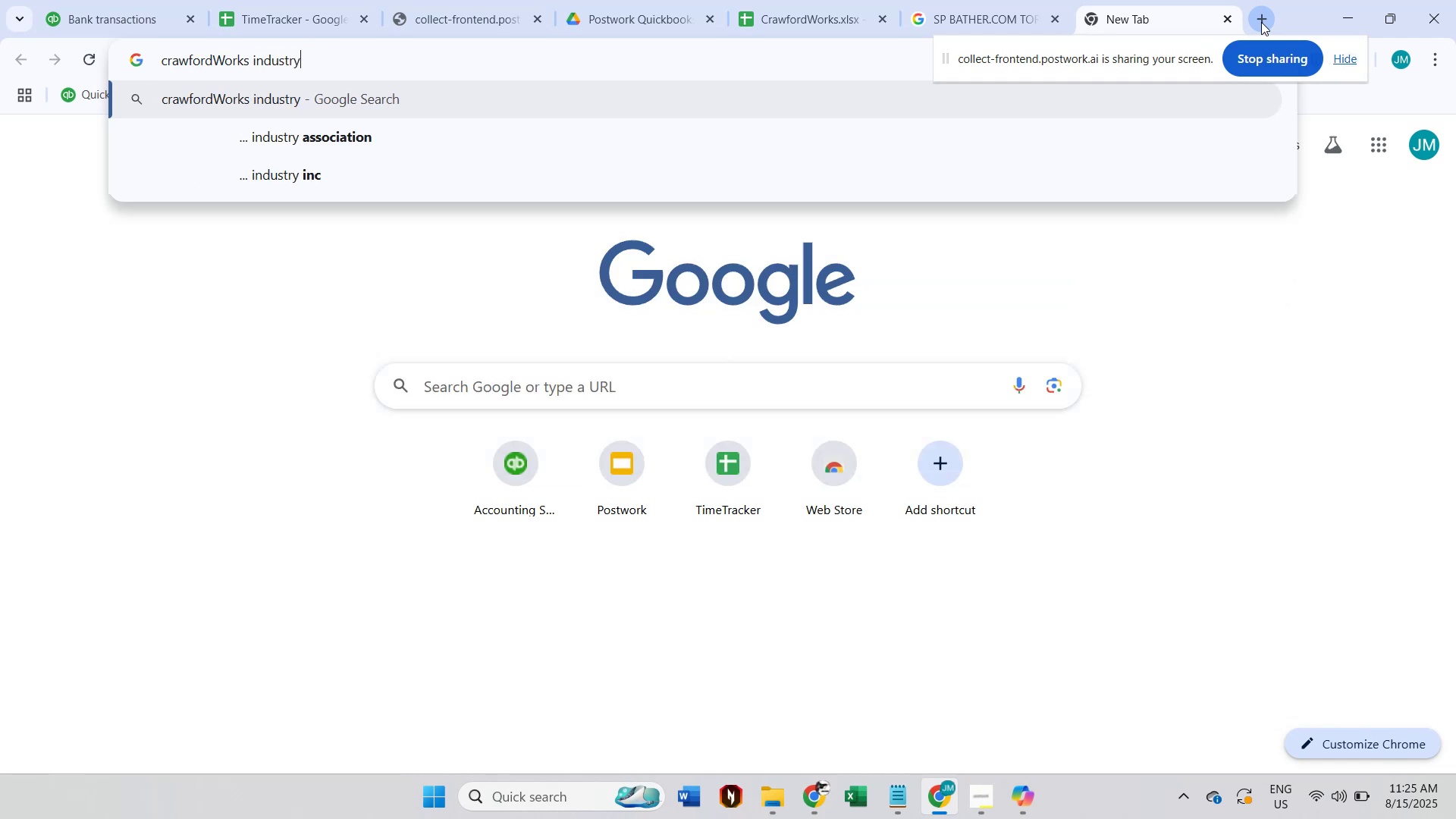 
key(Enter)
 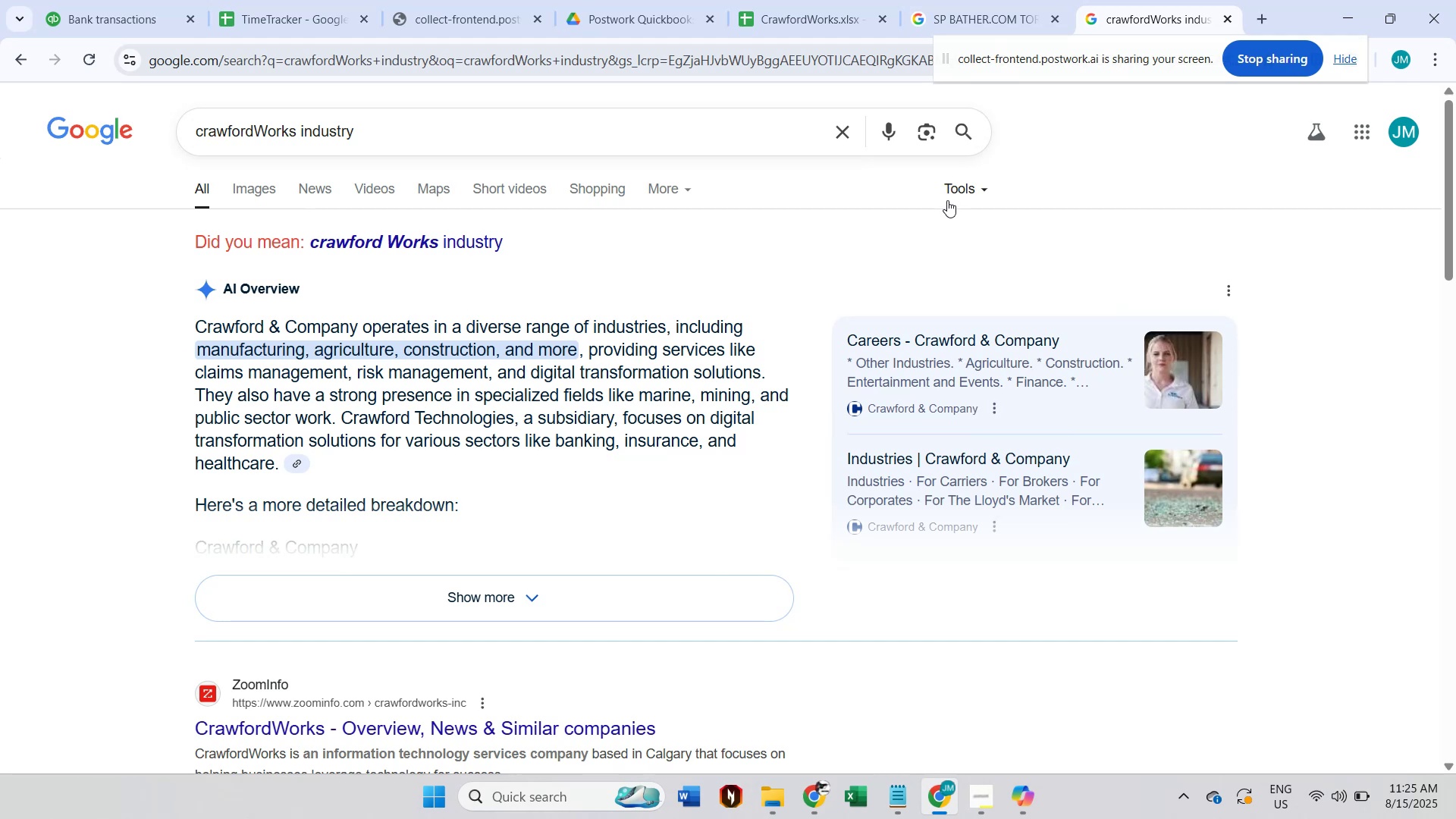 
wait(9.08)
 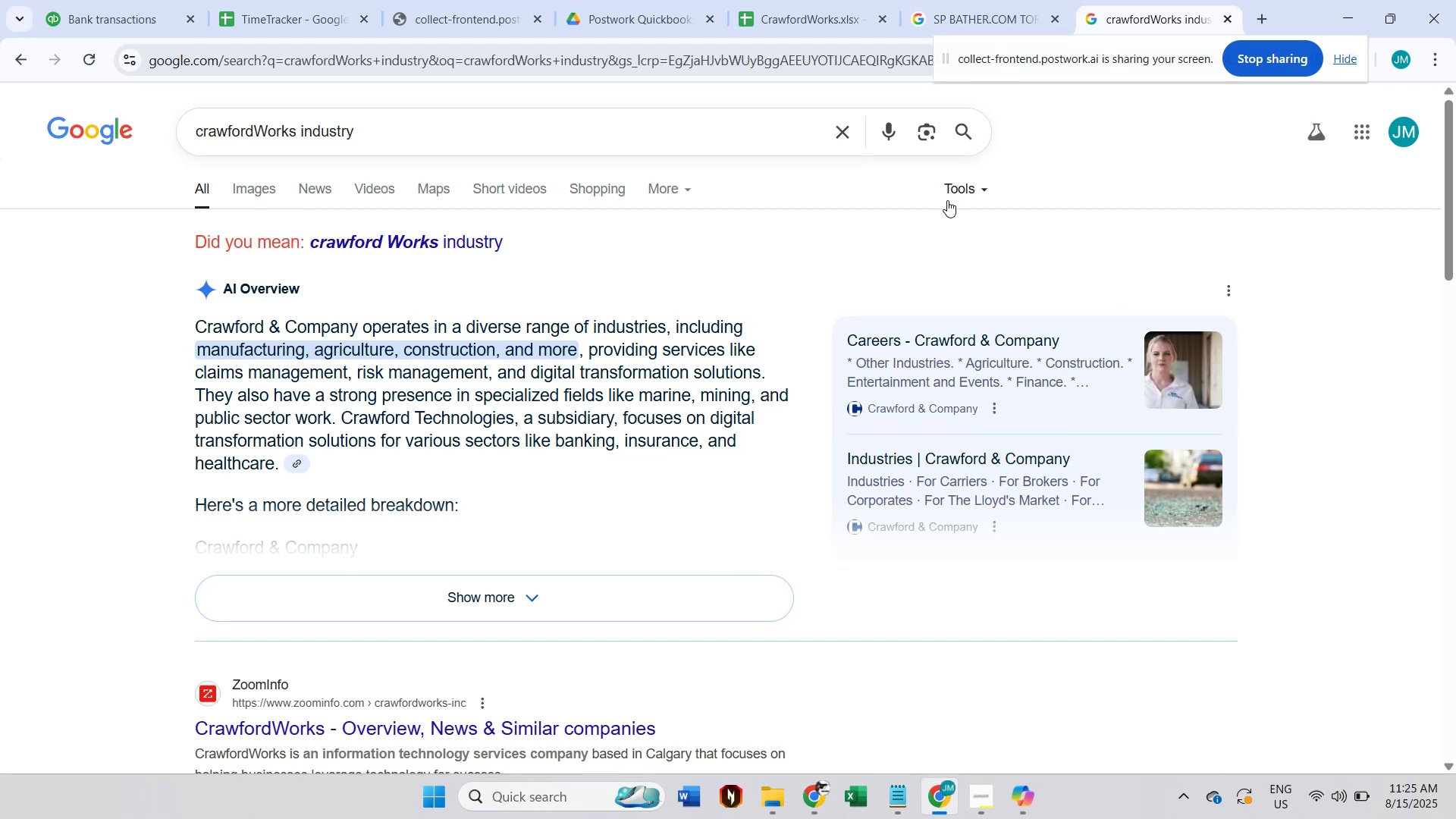 
scroll: coordinate [506, 404], scroll_direction: down, amount: 1.0
 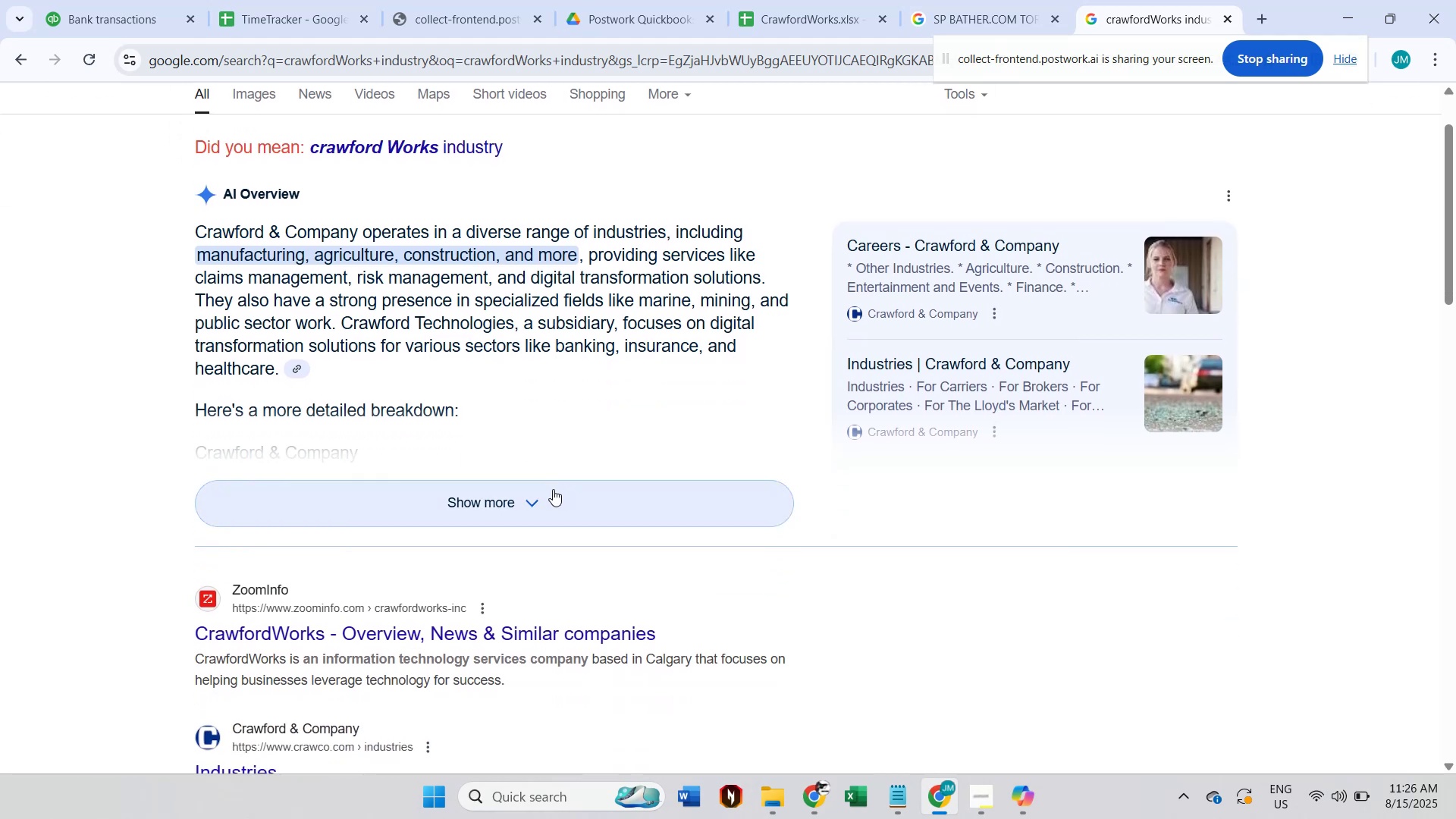 
scroll: coordinate [554, 471], scroll_direction: up, amount: 3.0
 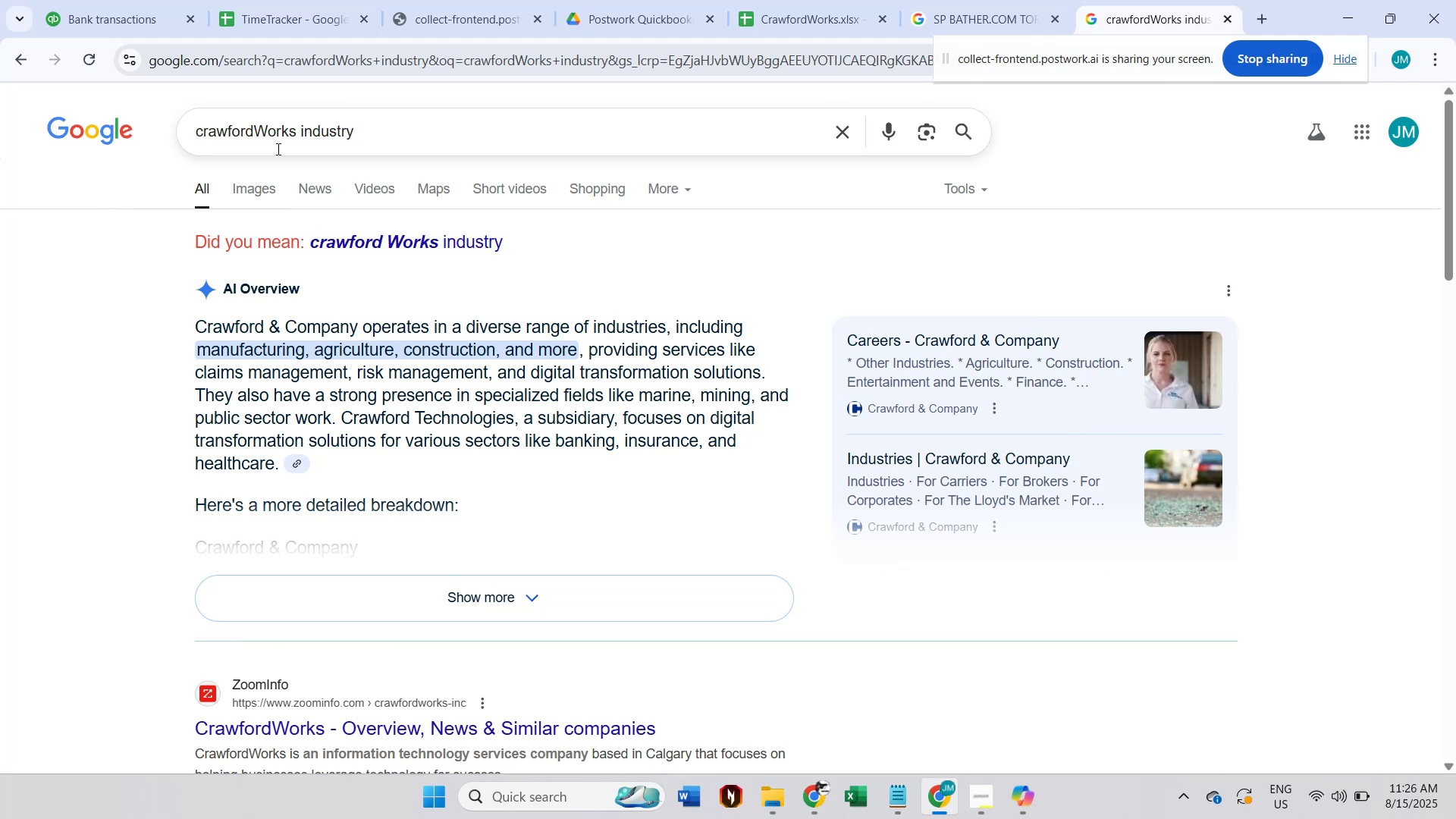 
double_click([264, 135])
 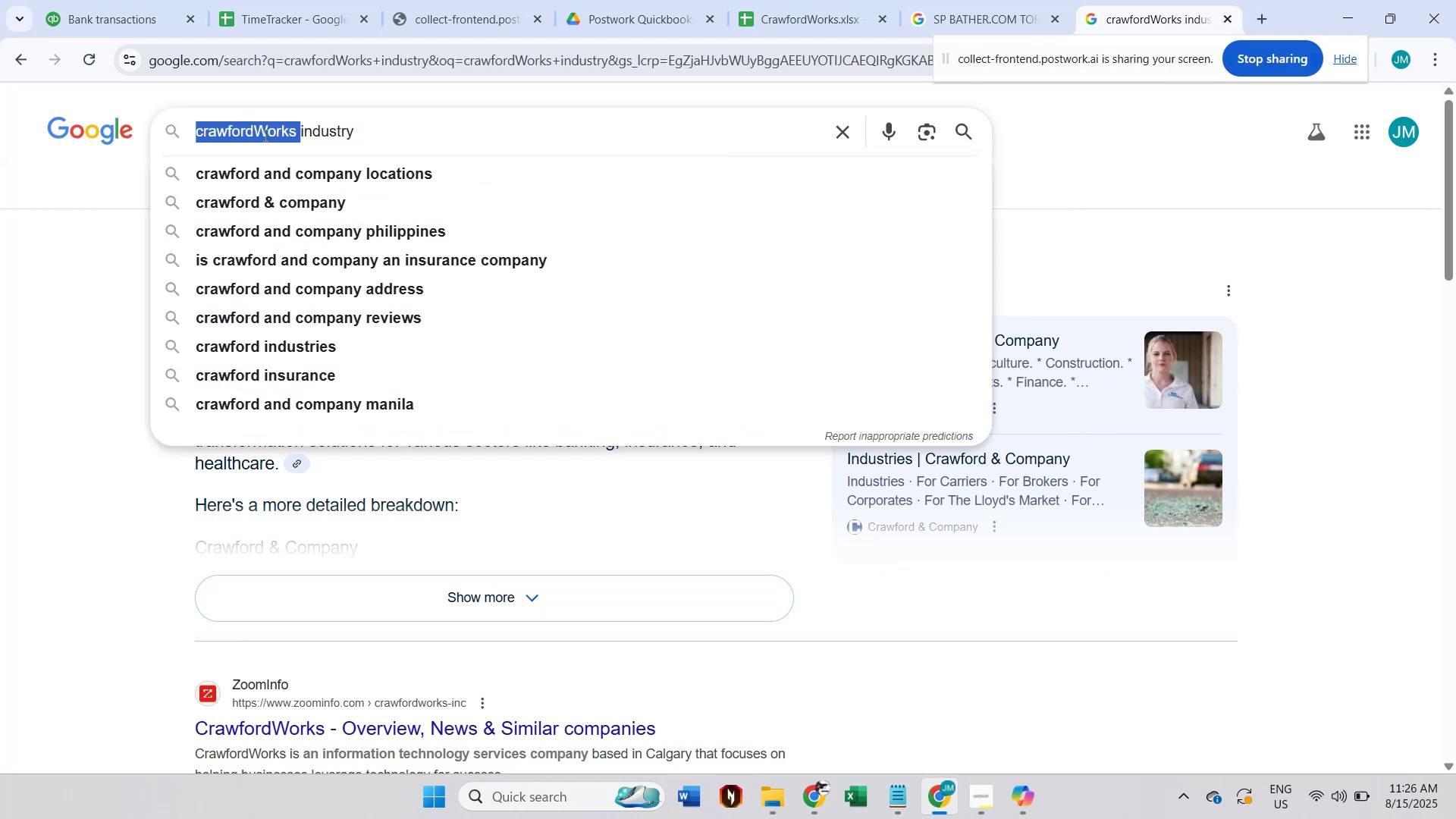 
key(Control+C)
 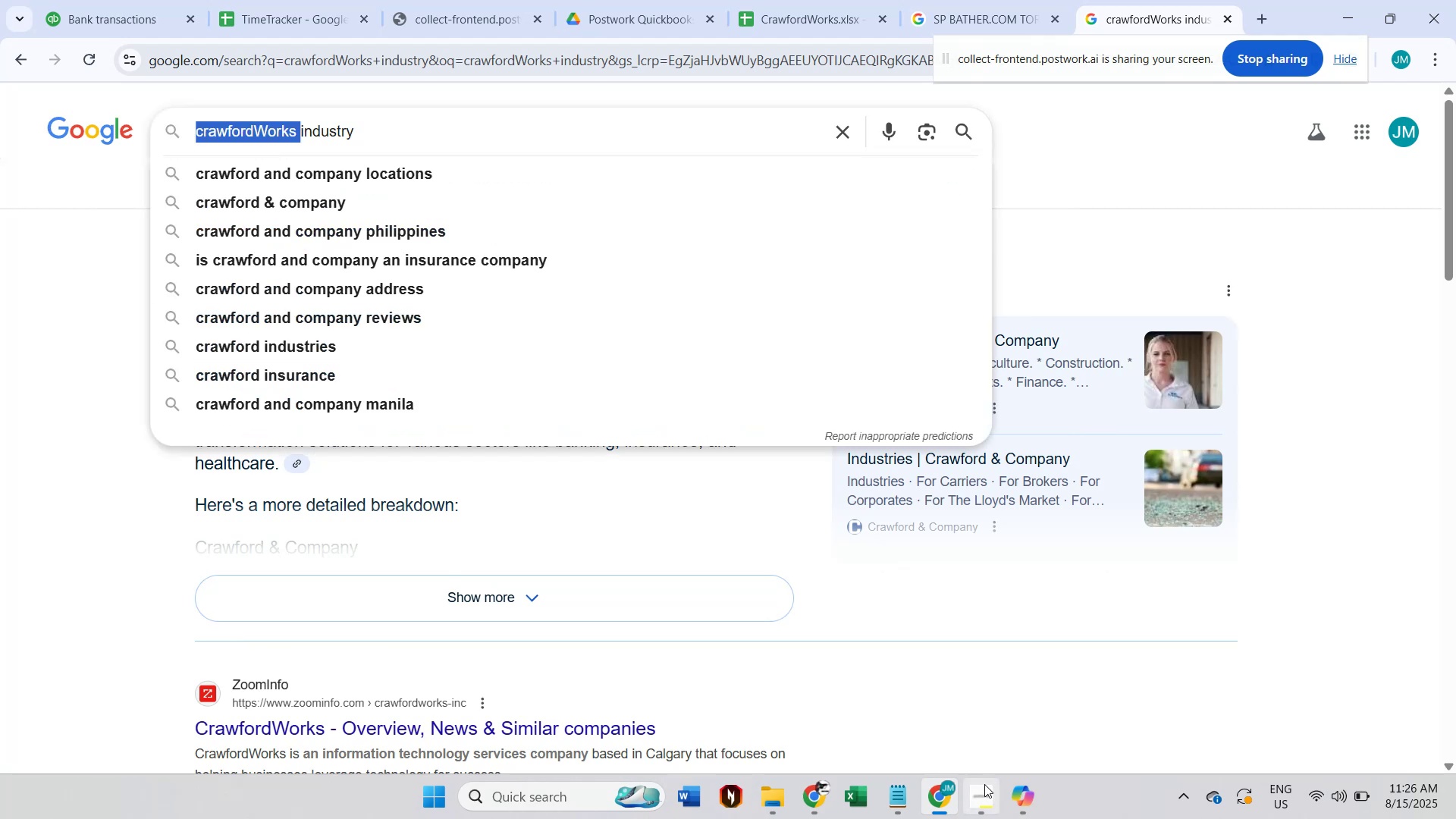 
left_click([1018, 794])
 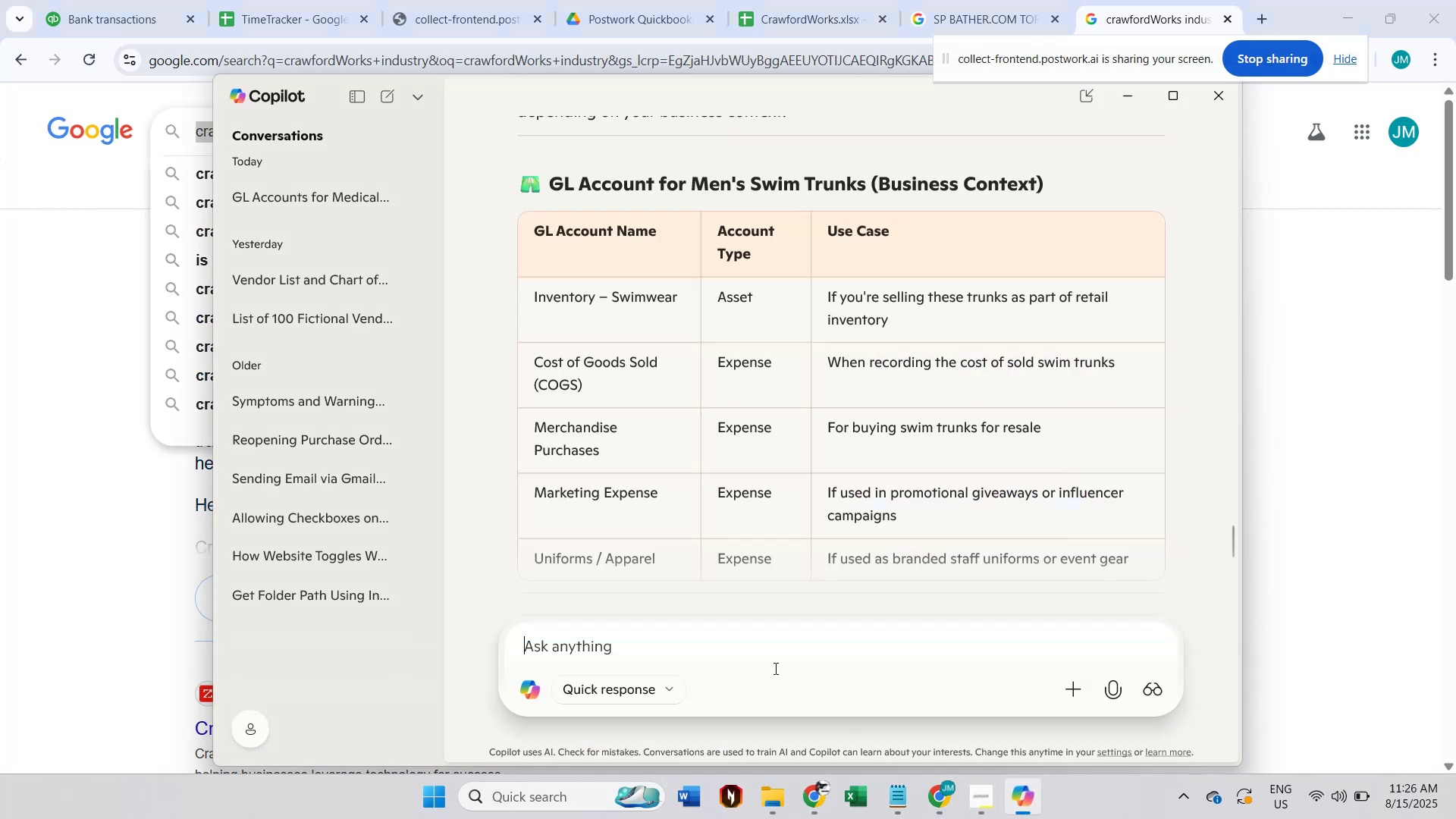 
key(Control+ControlLeft)
 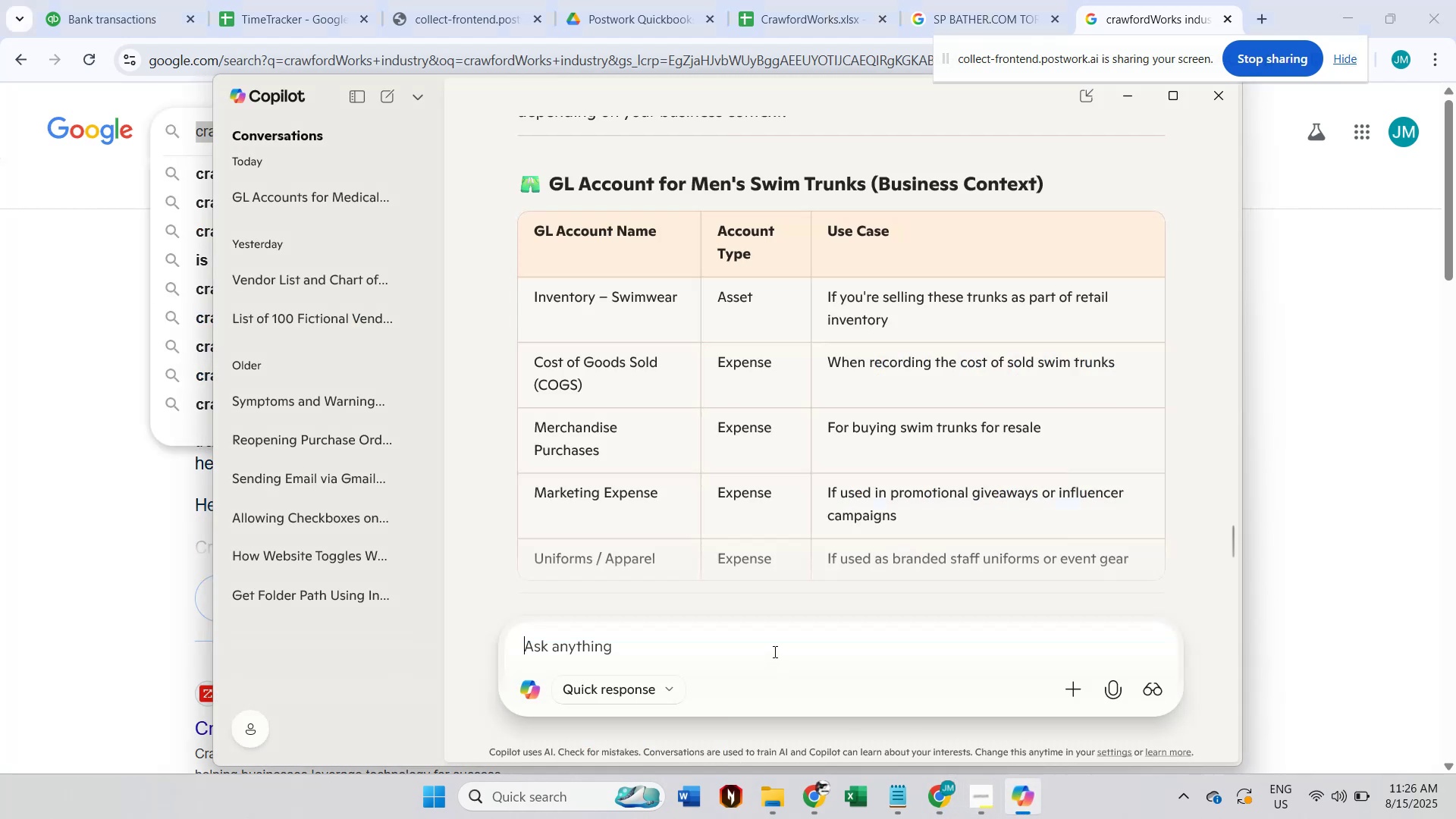 
key(Control+V)
 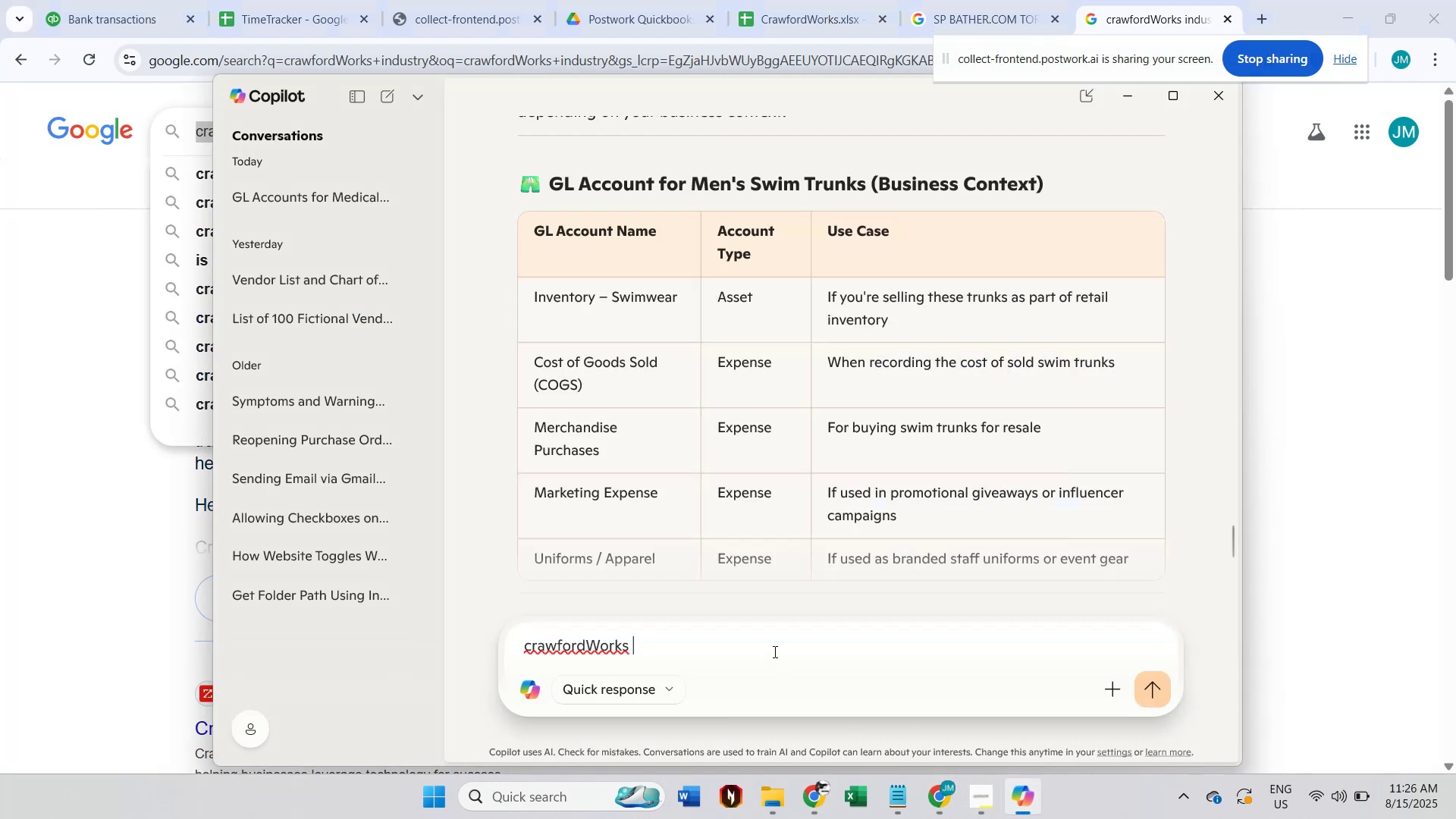 
type(gl used for buying swim trunks)
 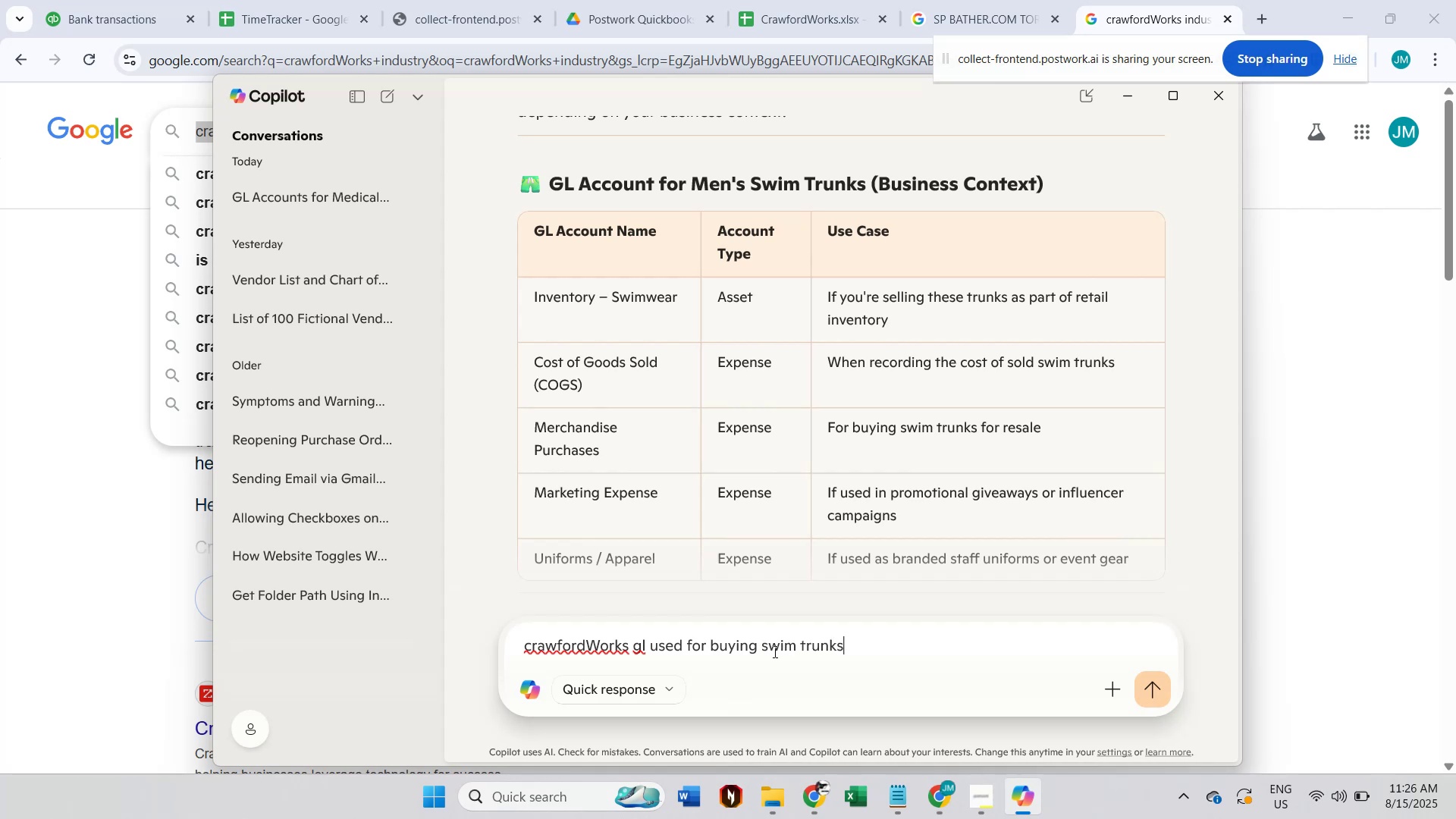 
key(Enter)
 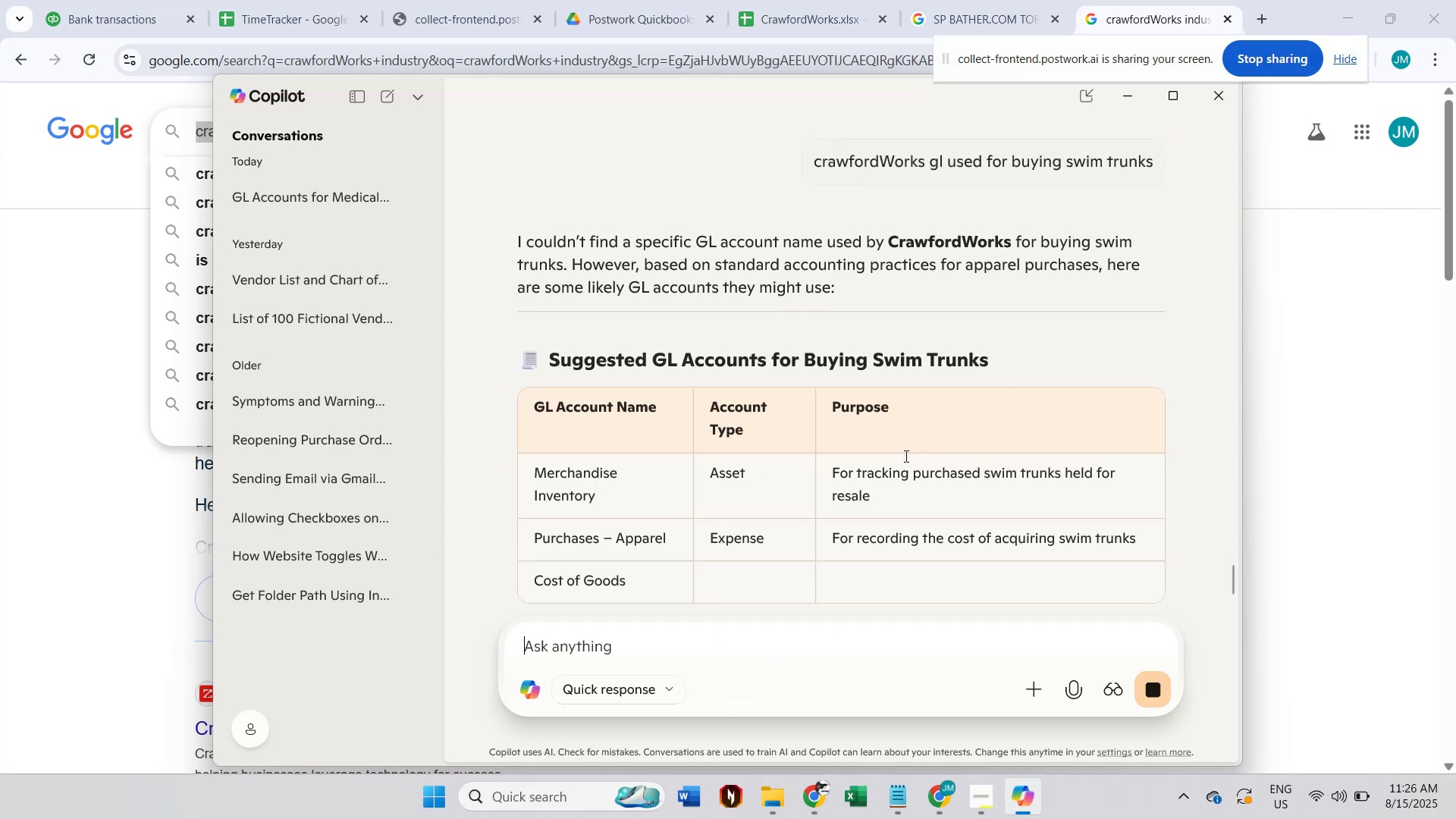 
wait(5.11)
 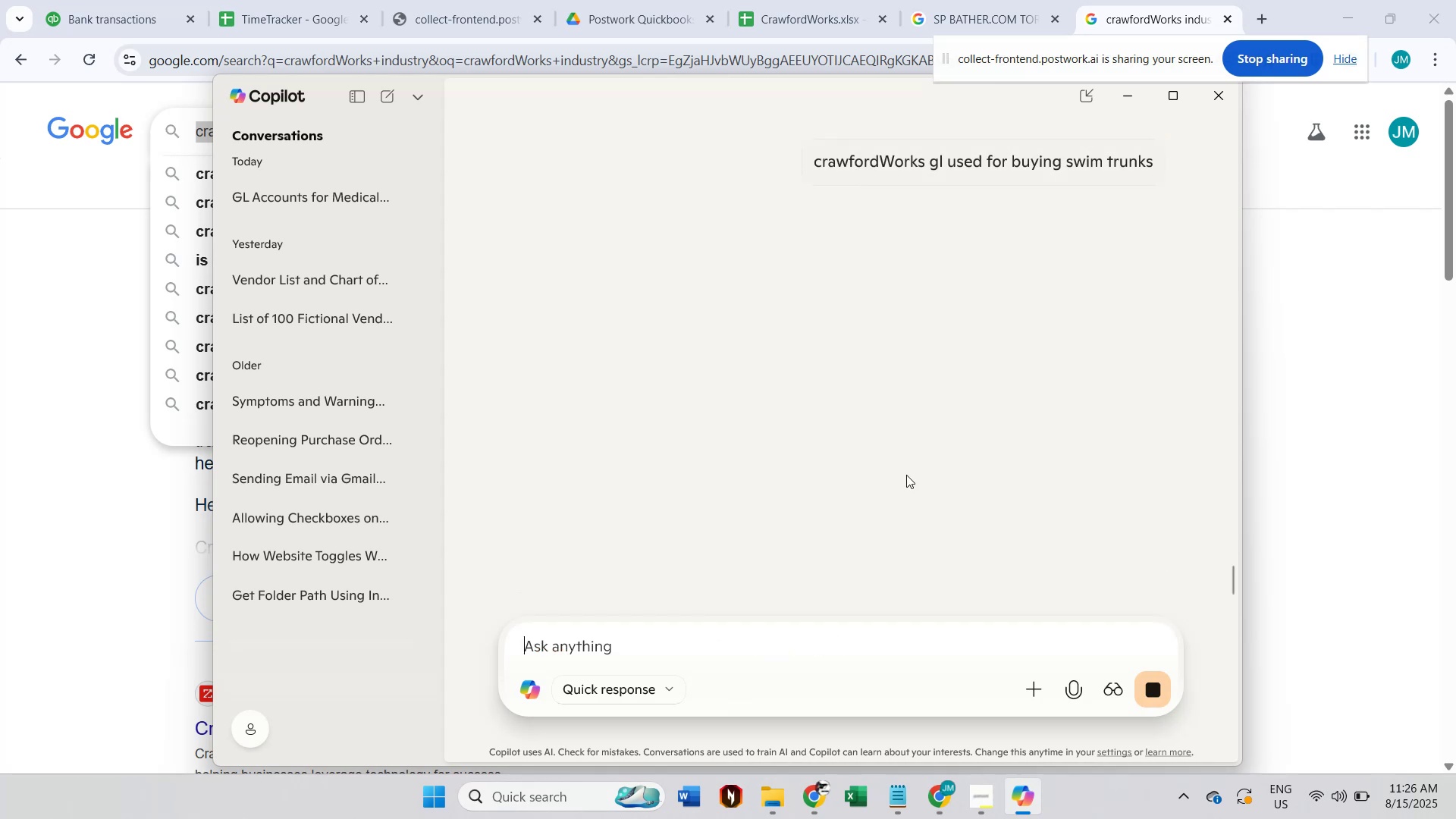 
scroll: coordinate [905, 456], scroll_direction: down, amount: 3.0
 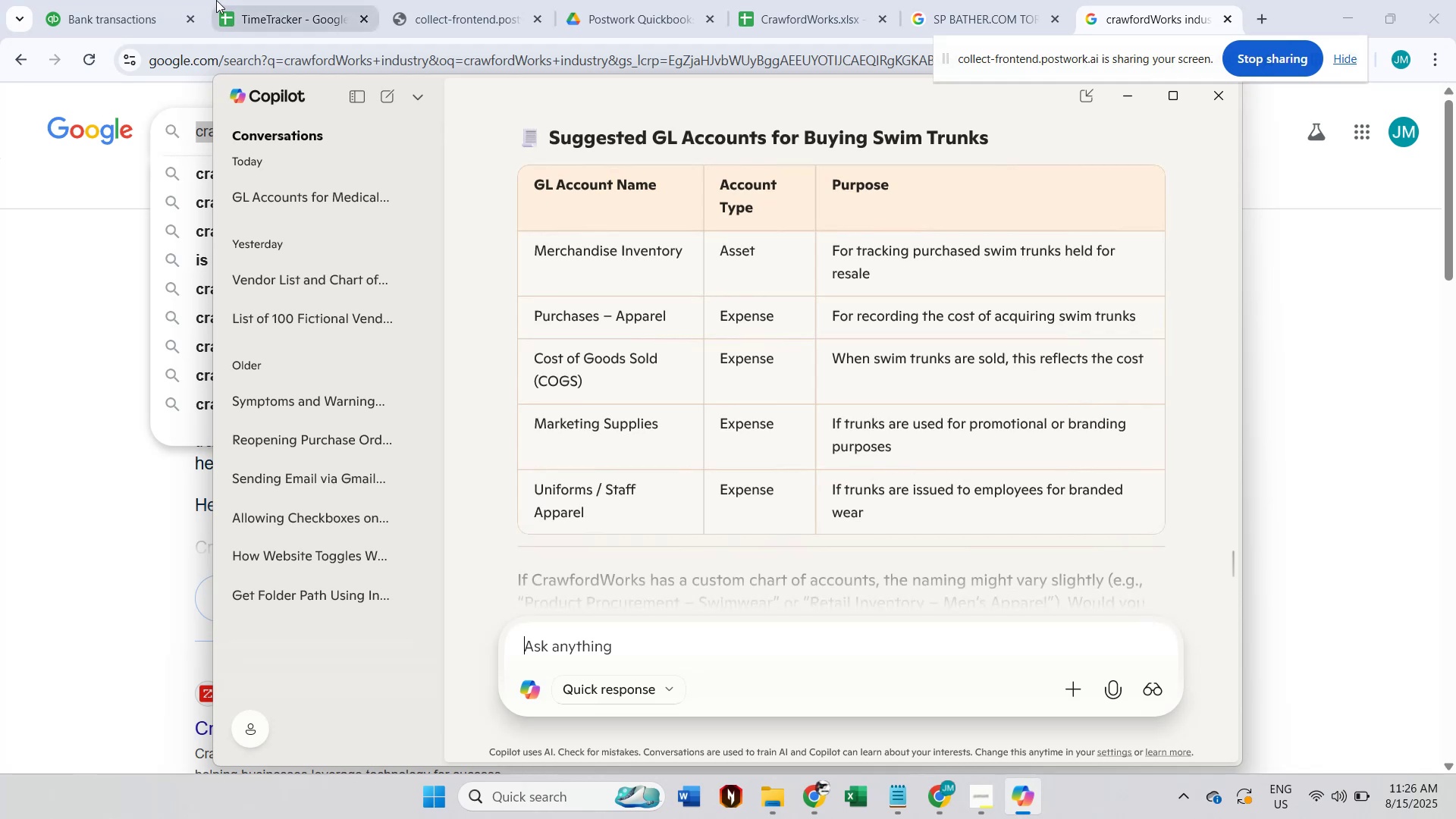 
left_click([133, 0])
 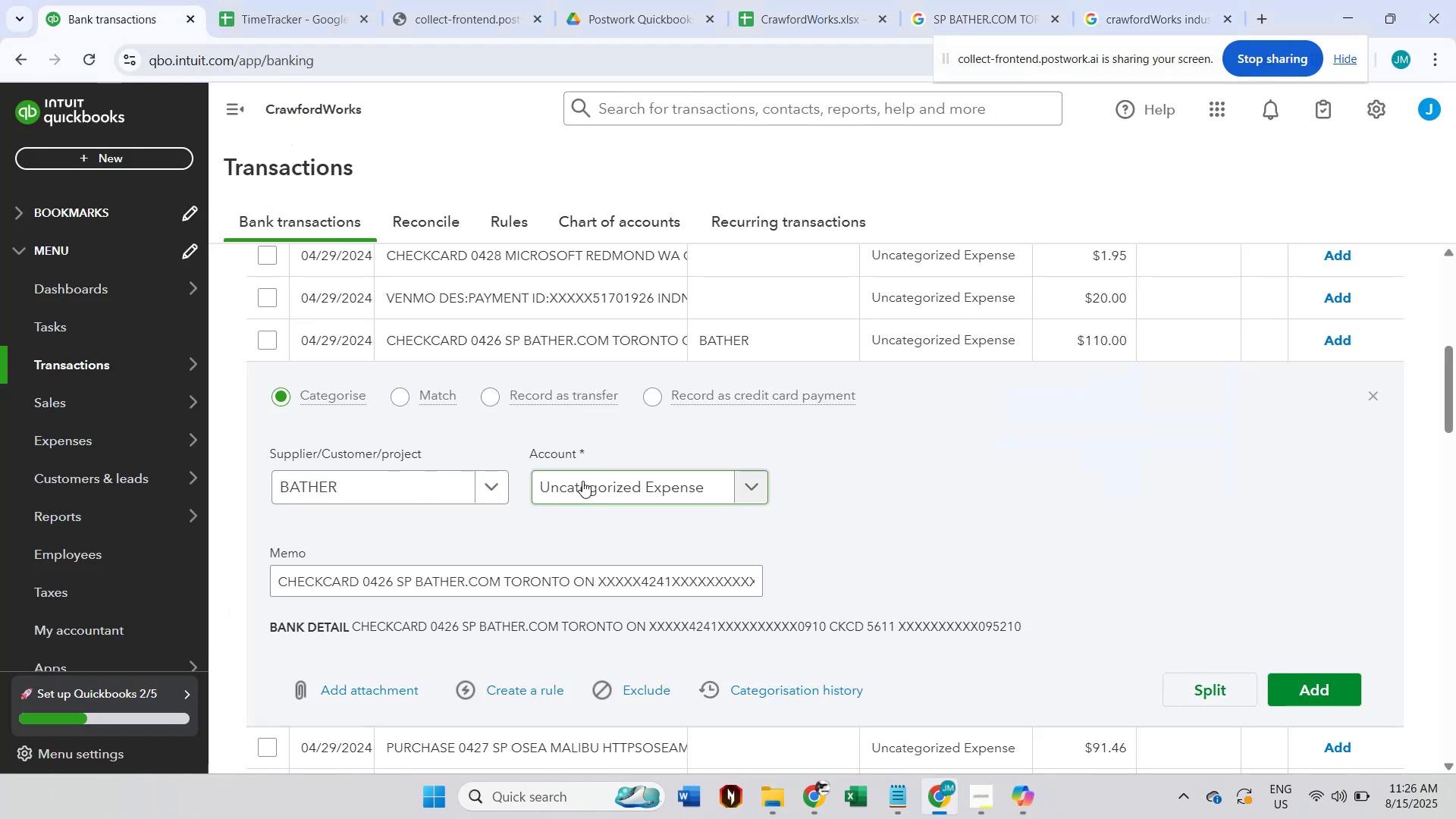 
left_click([582, 481])
 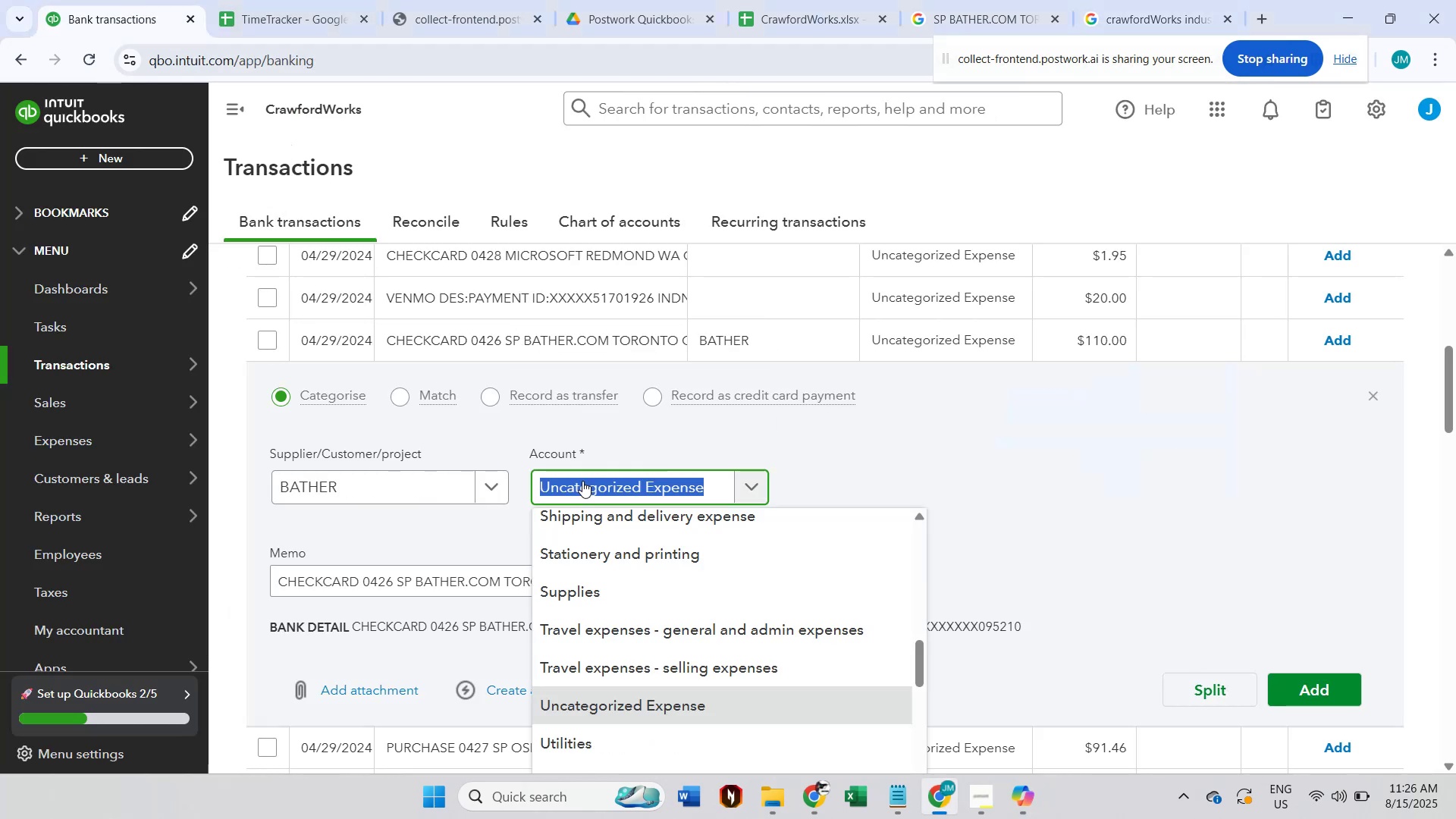 
type(oth)
 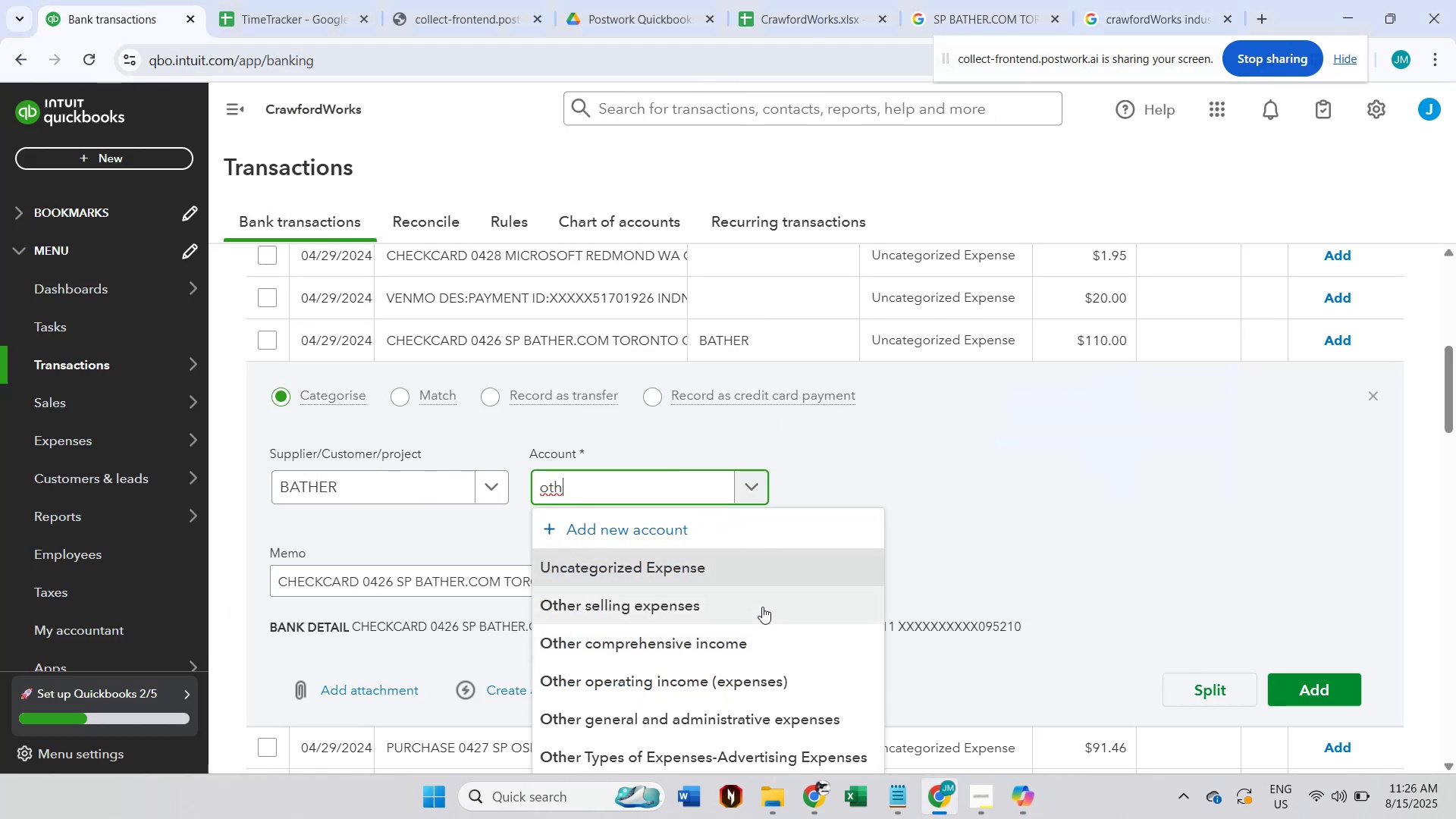 
scroll: coordinate [763, 604], scroll_direction: down, amount: 1.0
 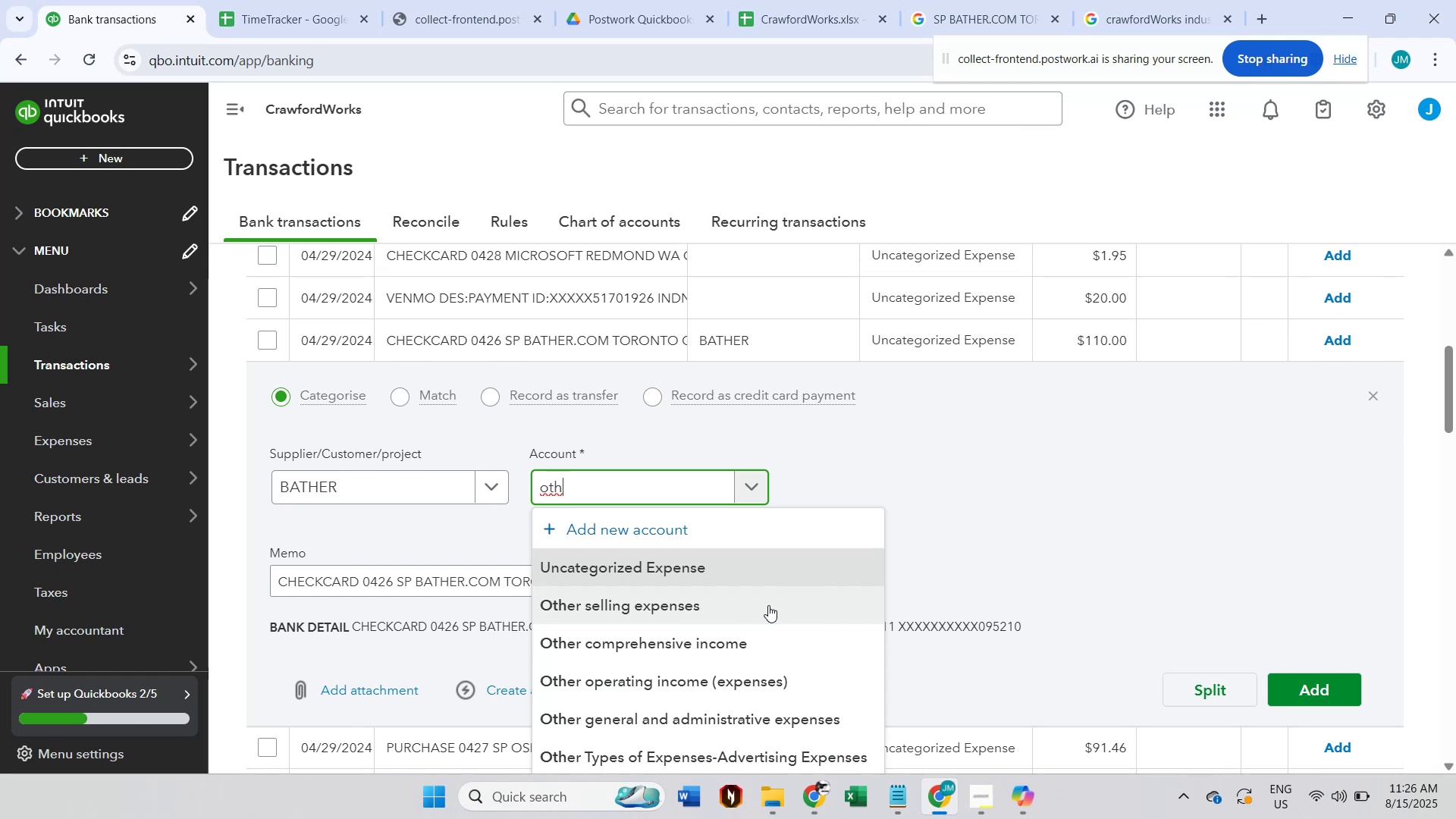 
wait(25.05)
 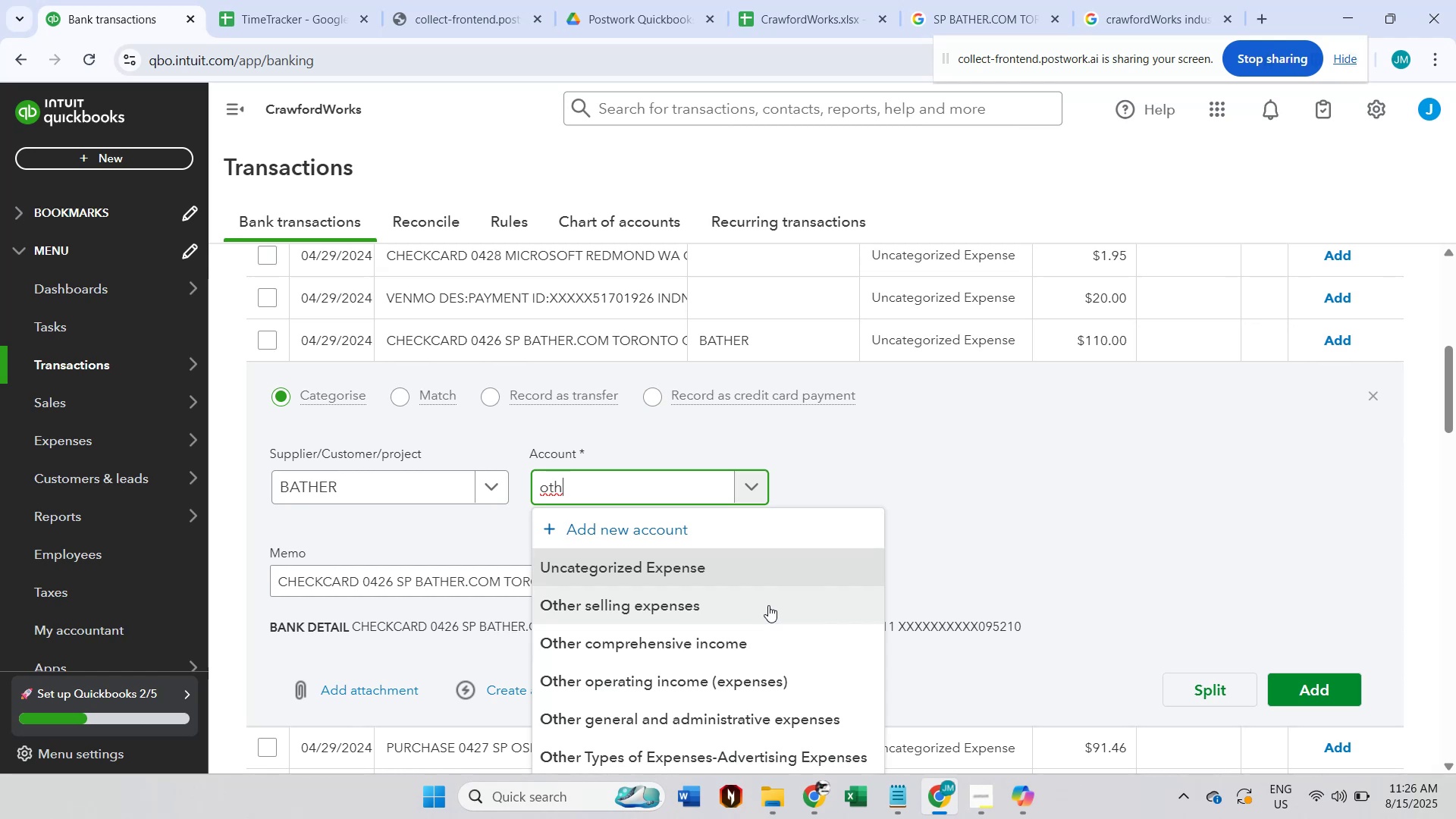 
left_click([824, 0])
 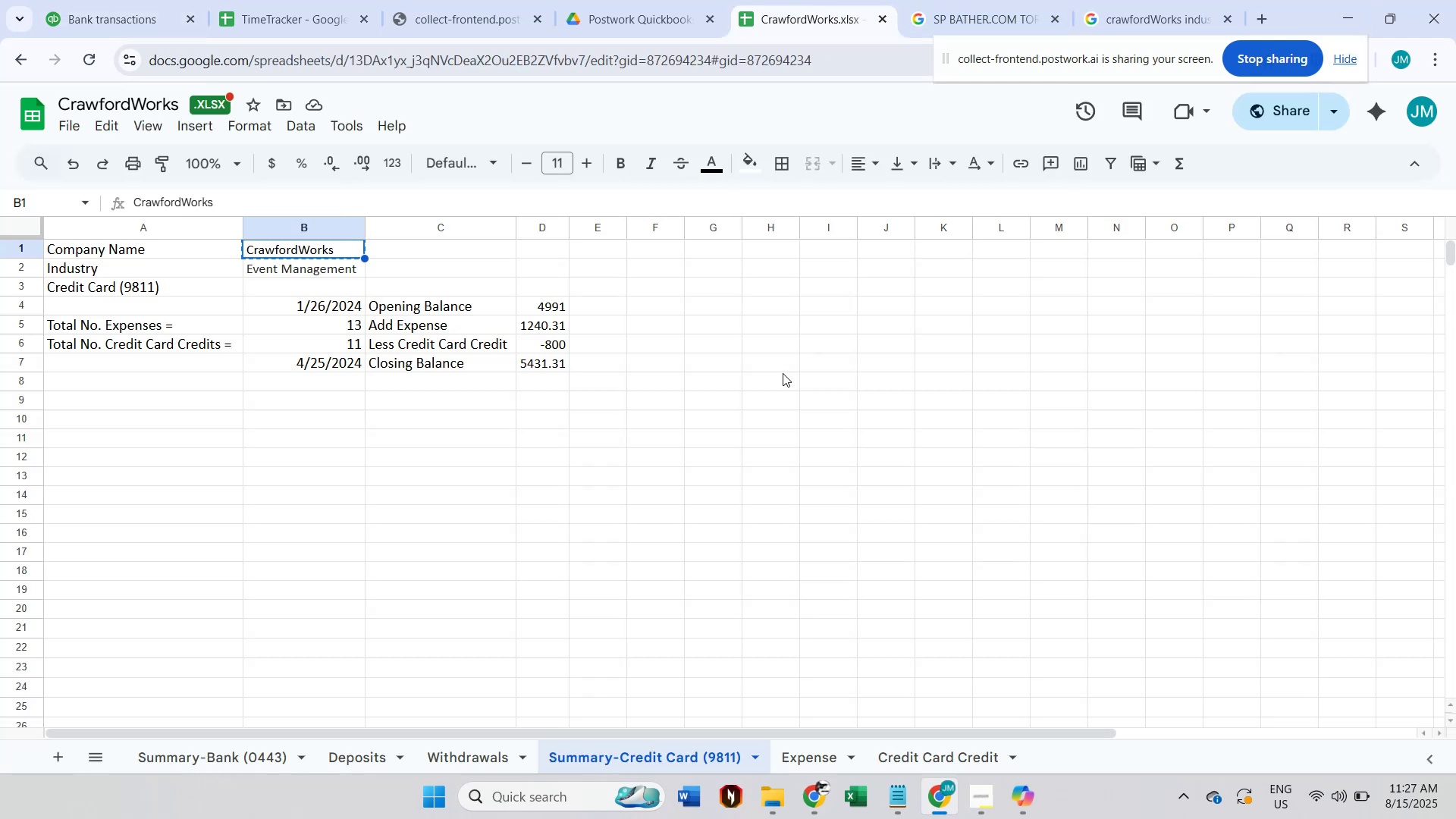 
wait(12.68)
 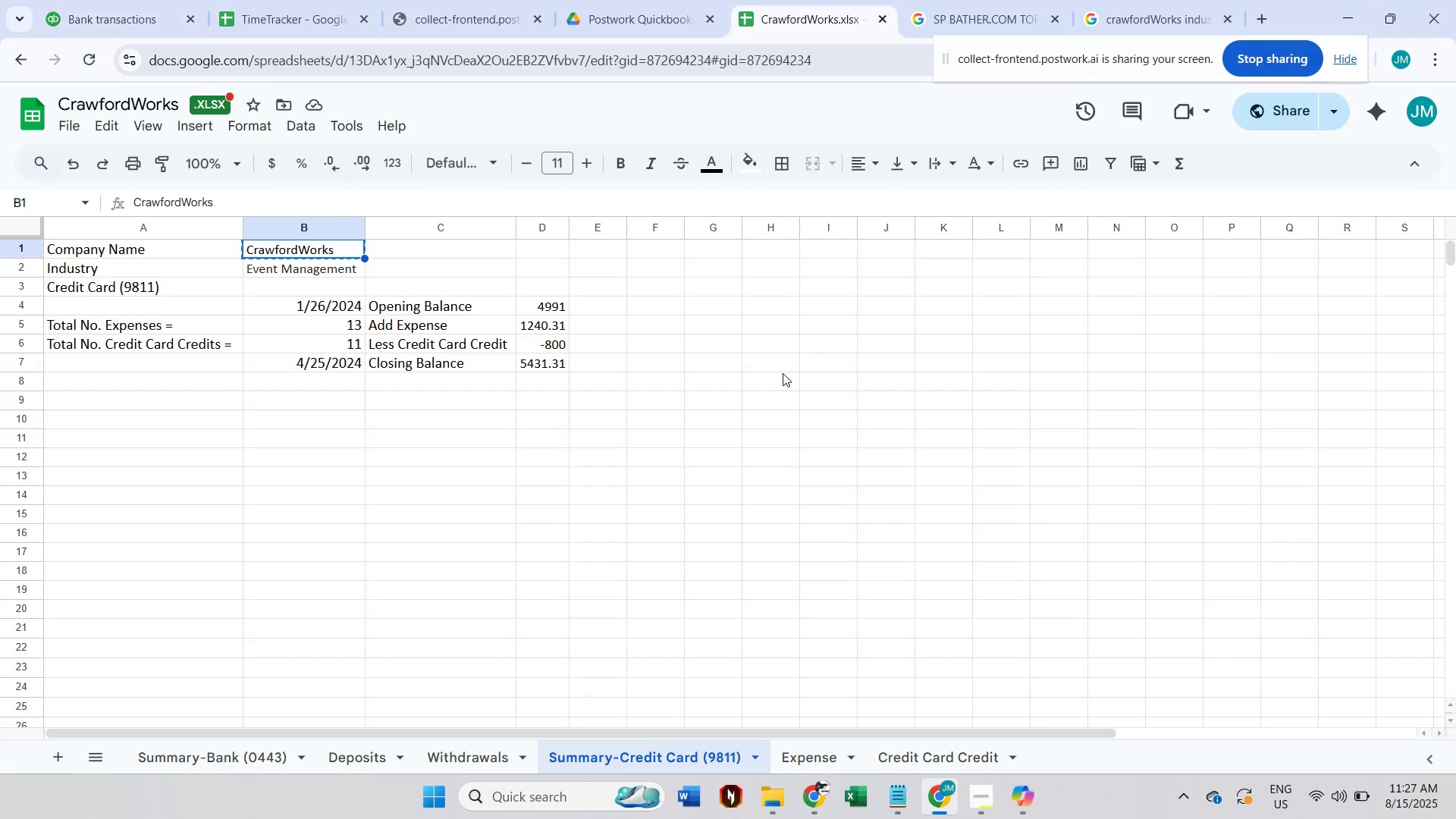 
left_click([913, 750])
 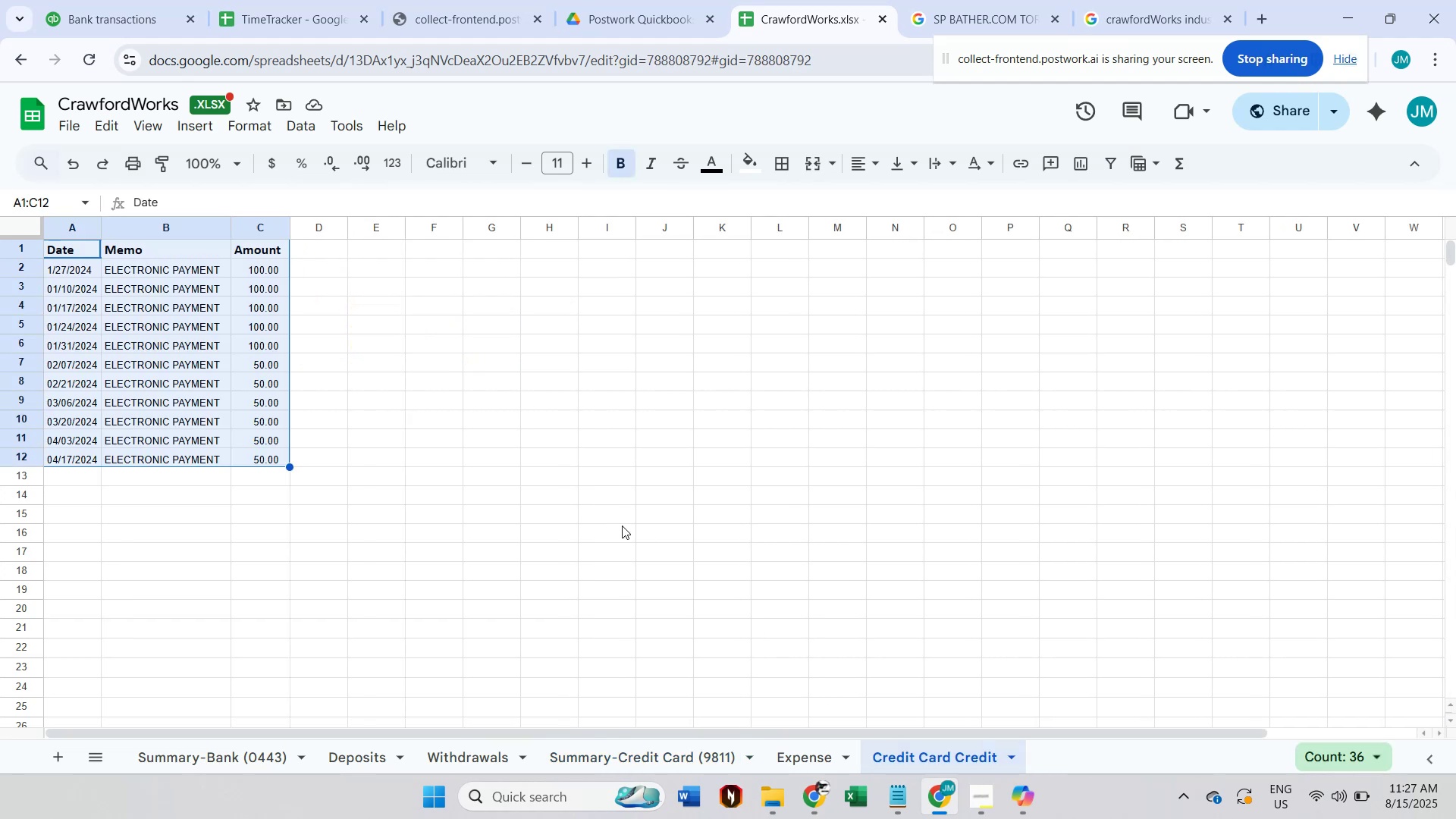 
left_click([466, 462])
 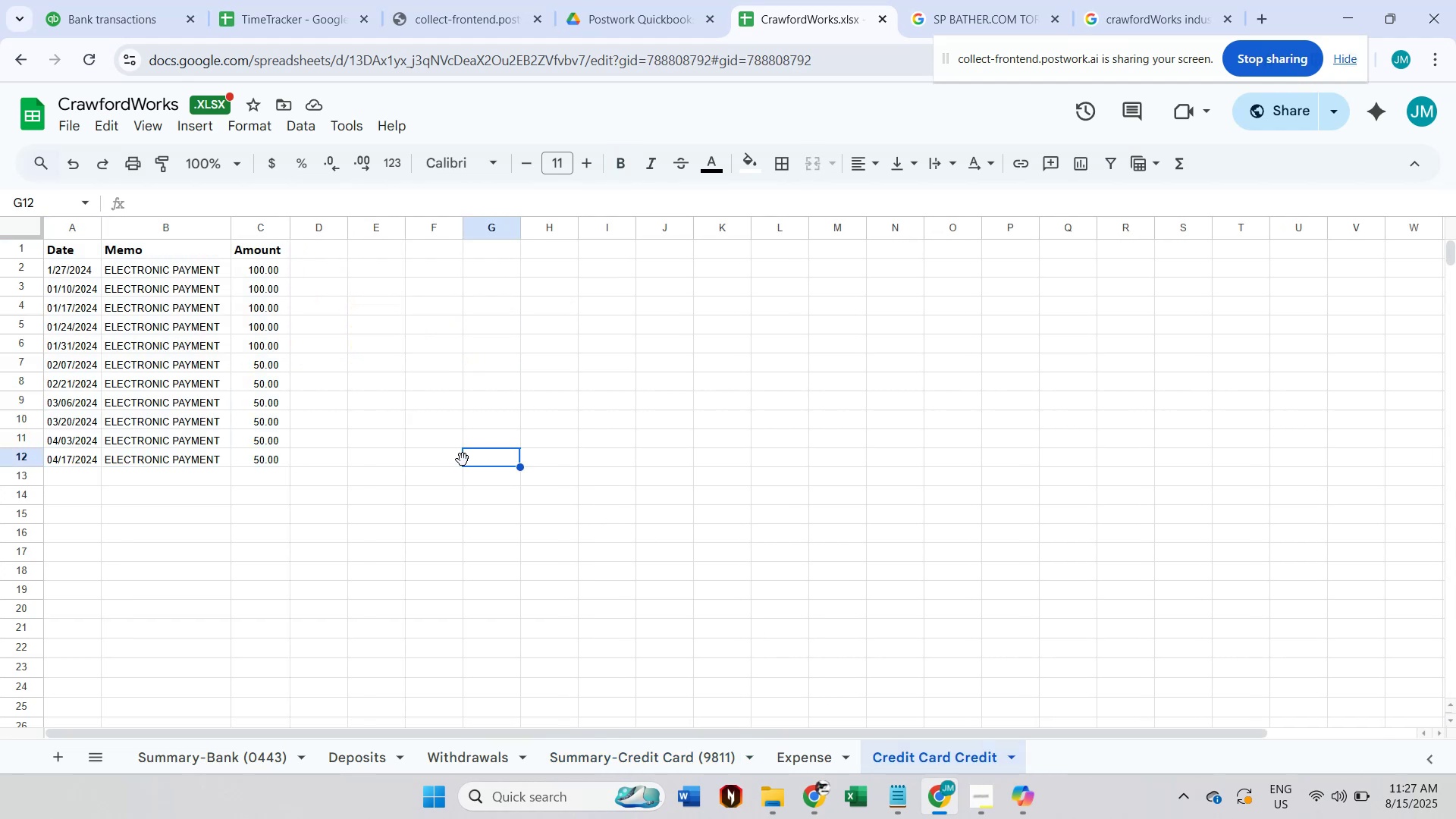 
scroll: coordinate [468, 463], scroll_direction: up, amount: 5.0
 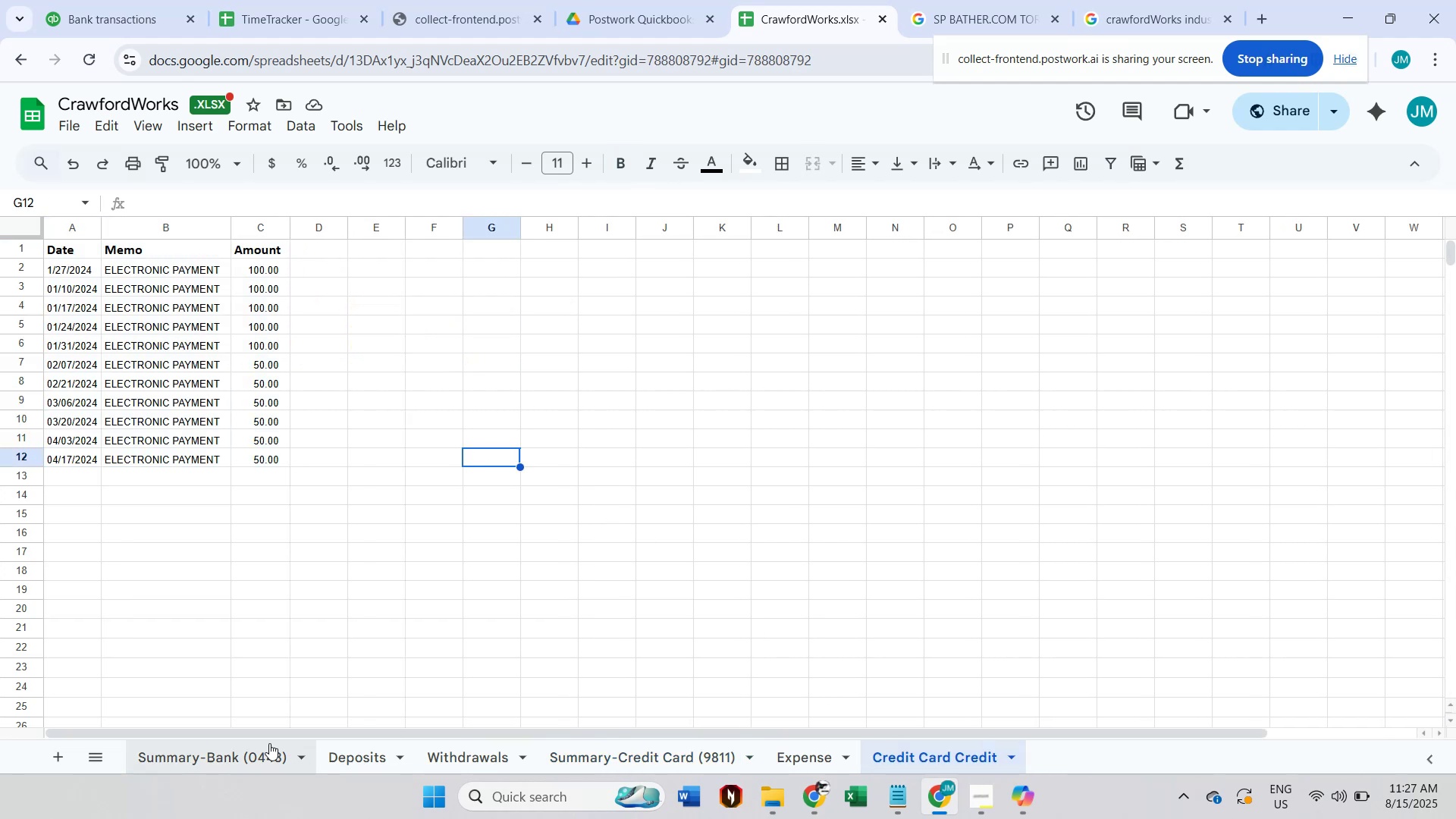 
left_click([269, 743])
 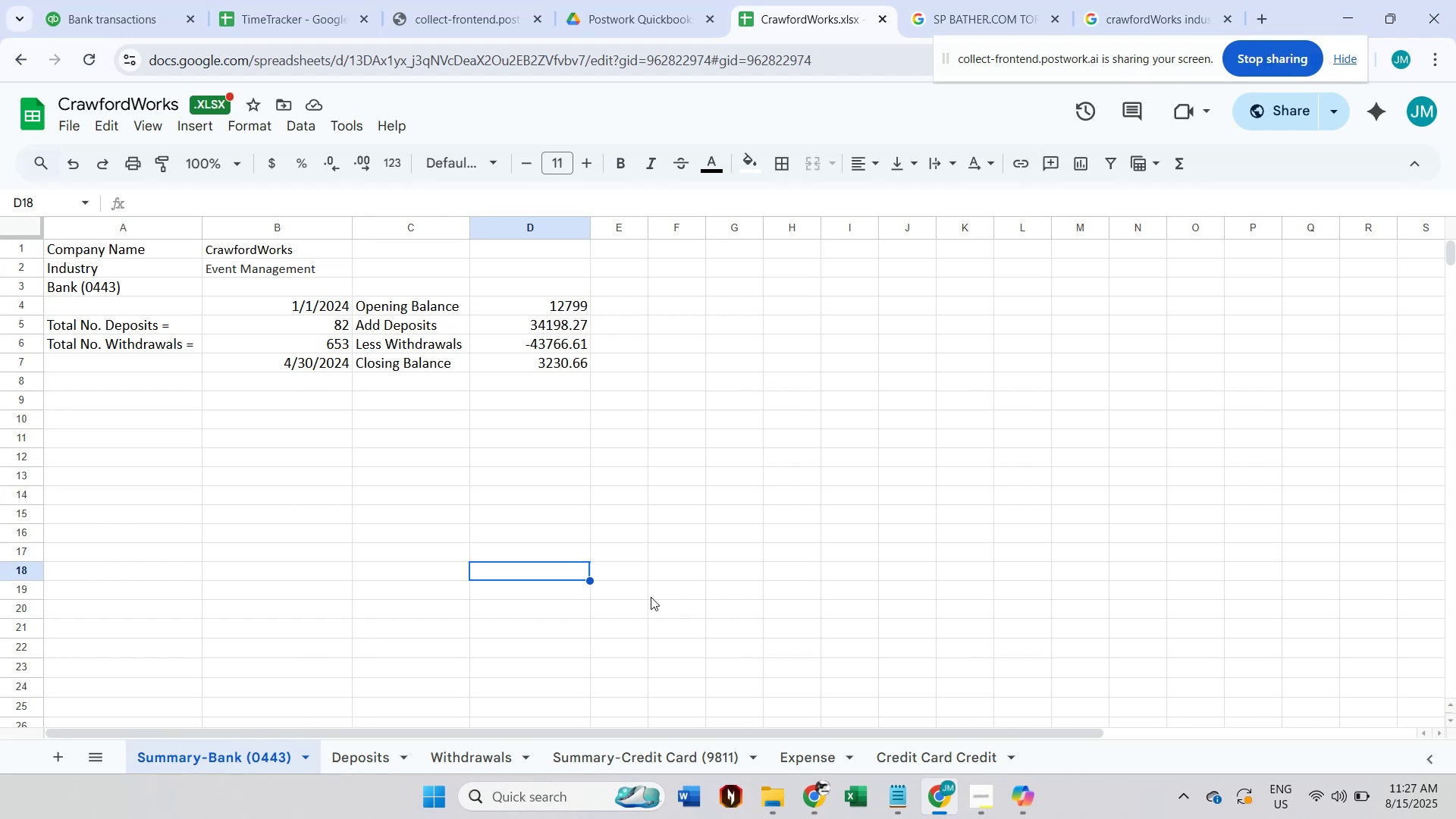 
wait(9.04)
 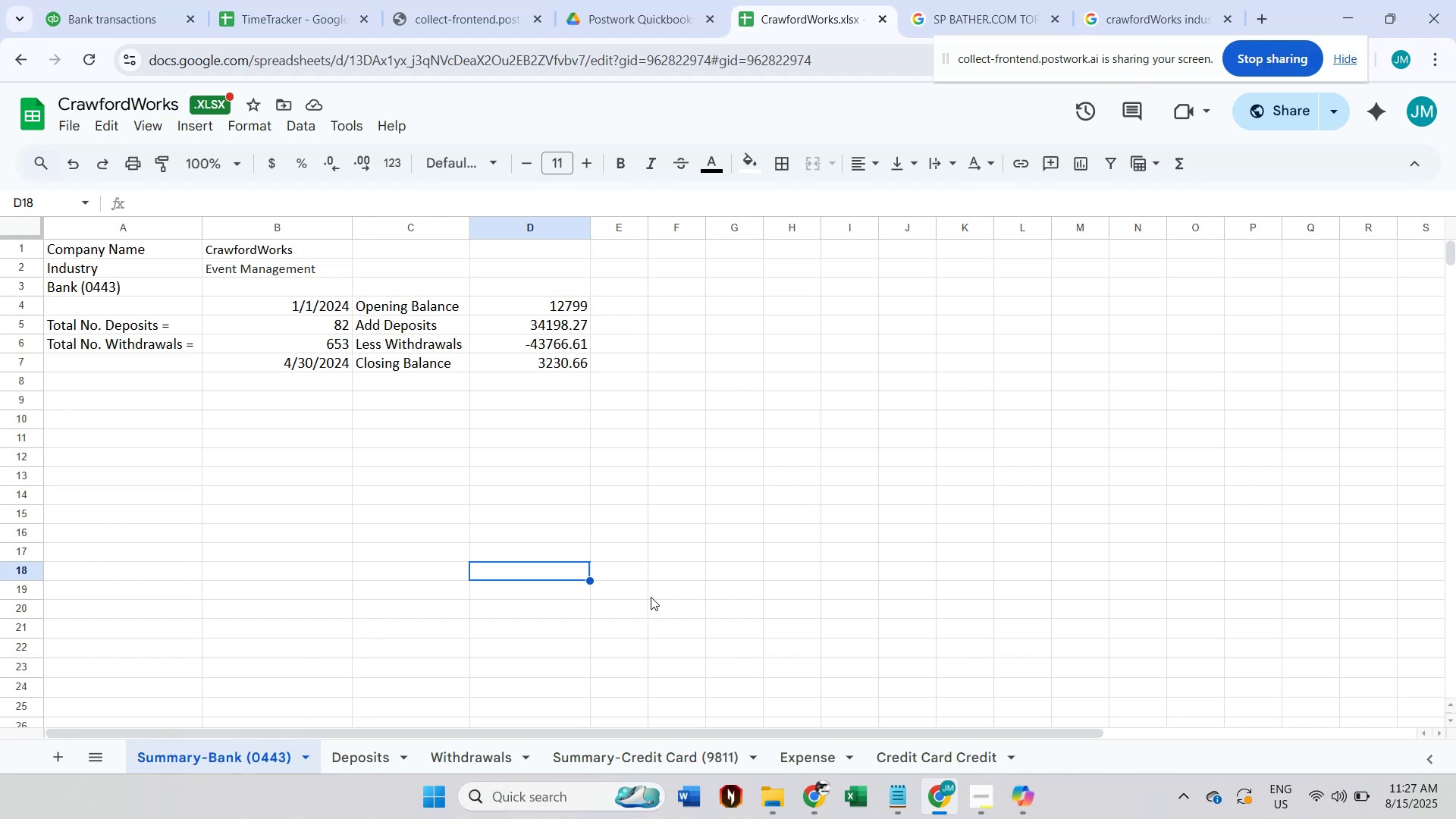 
left_click([135, 0])
 